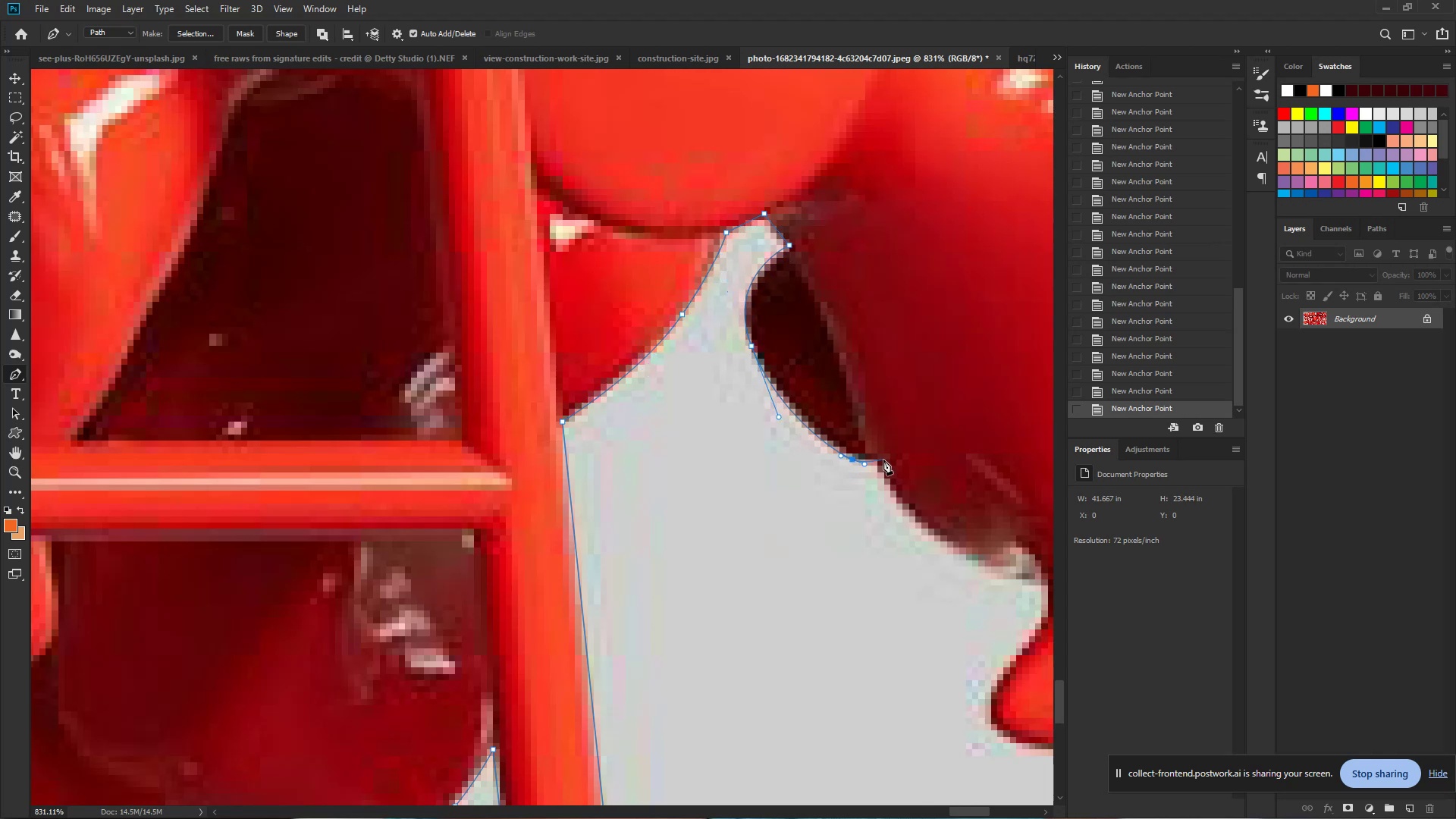 
left_click([883, 460])
 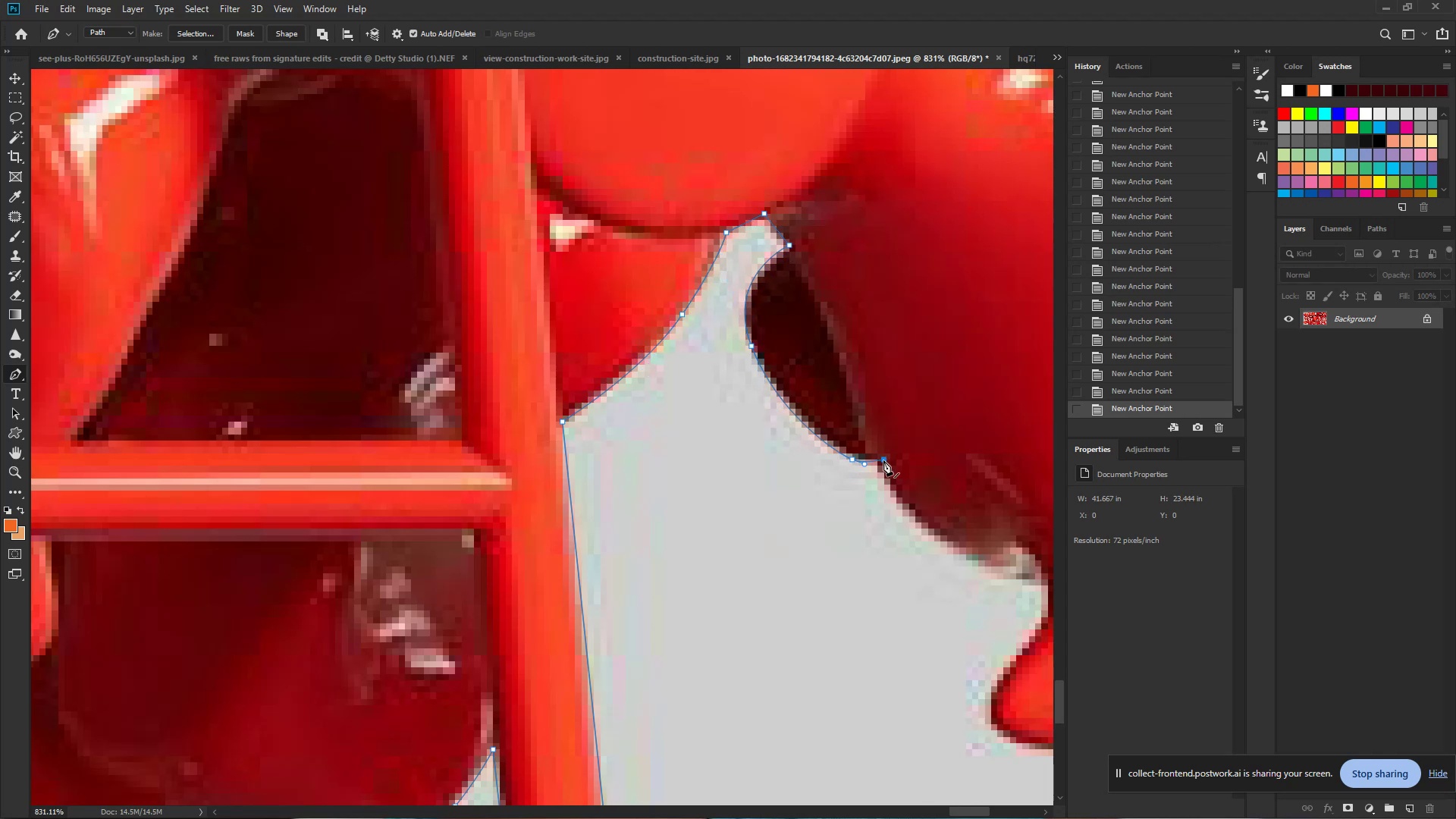 
key(Control+Z)
 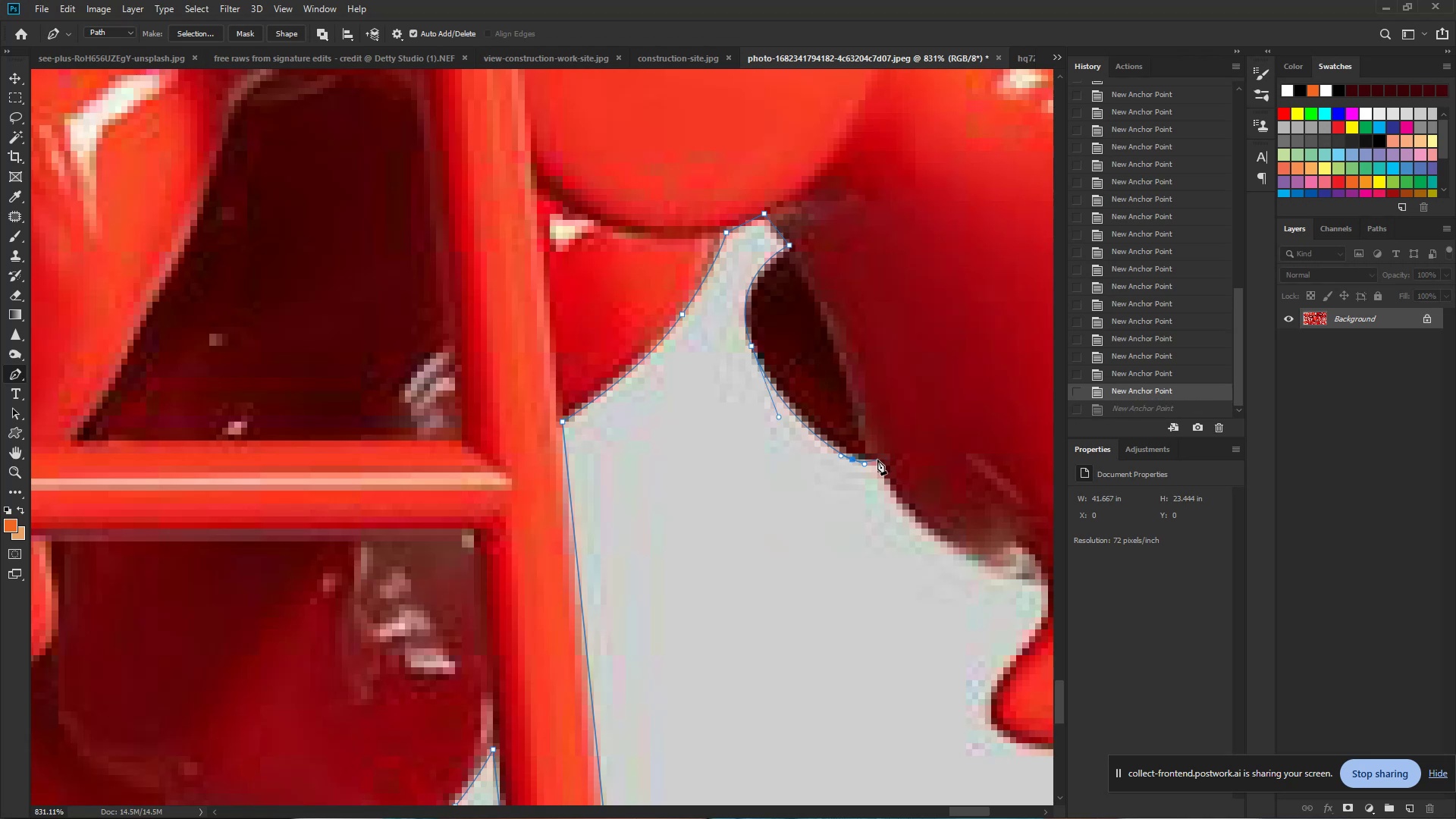 
left_click([877, 460])
 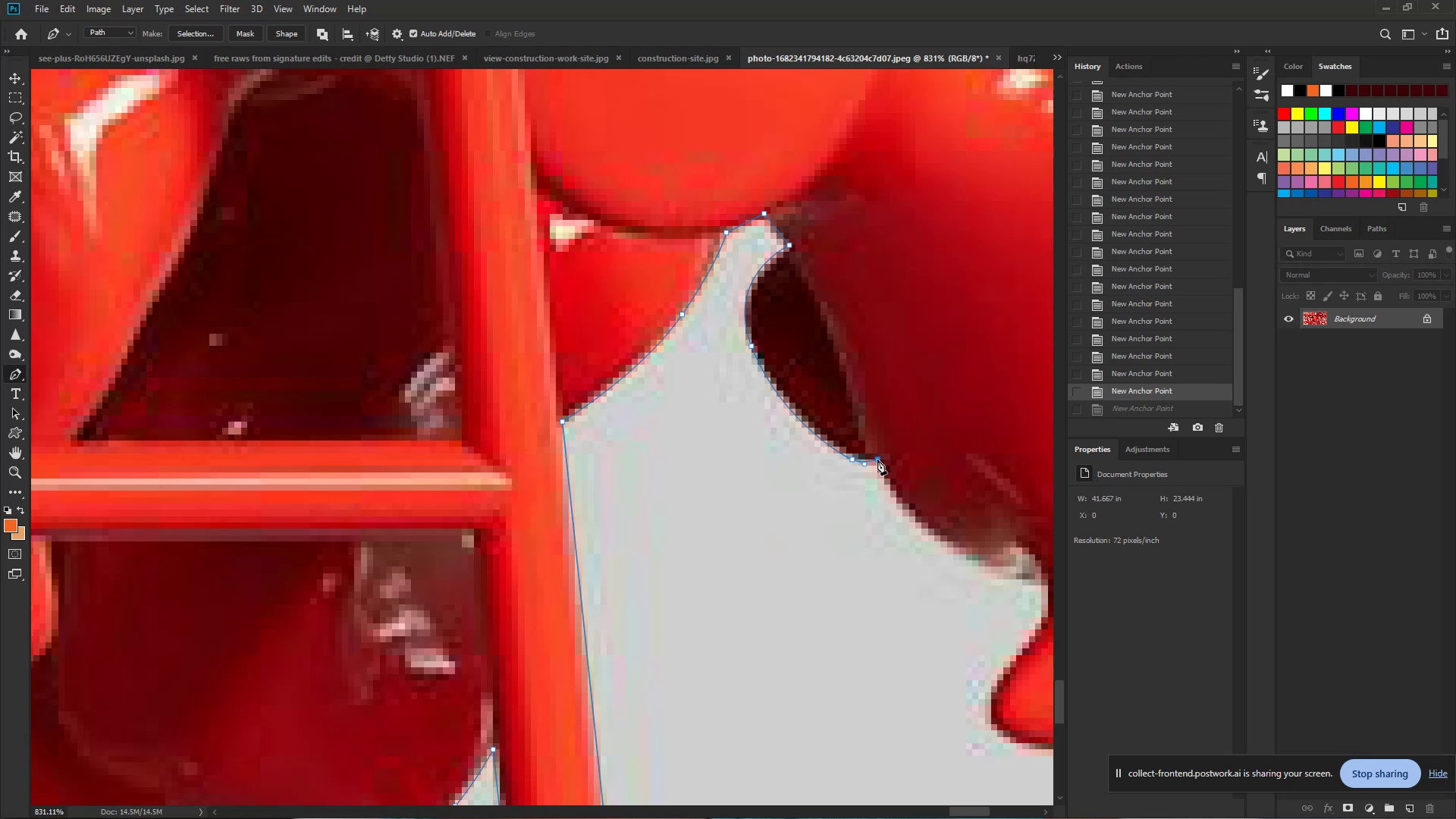 
hold_key(key=Space, duration=0.82)
 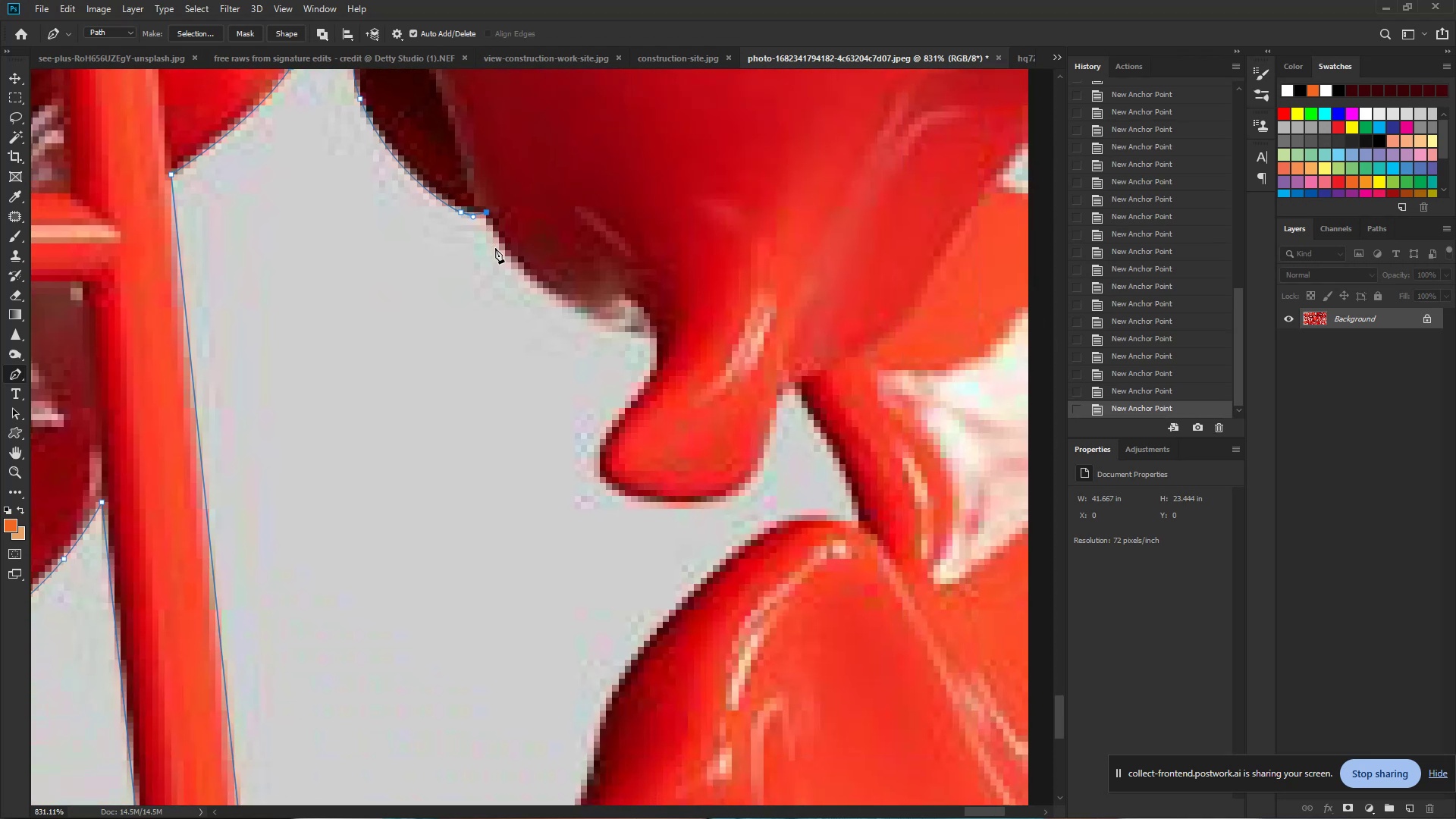 
left_click_drag(start_coordinate=[877, 460], to_coordinate=[486, 212])
 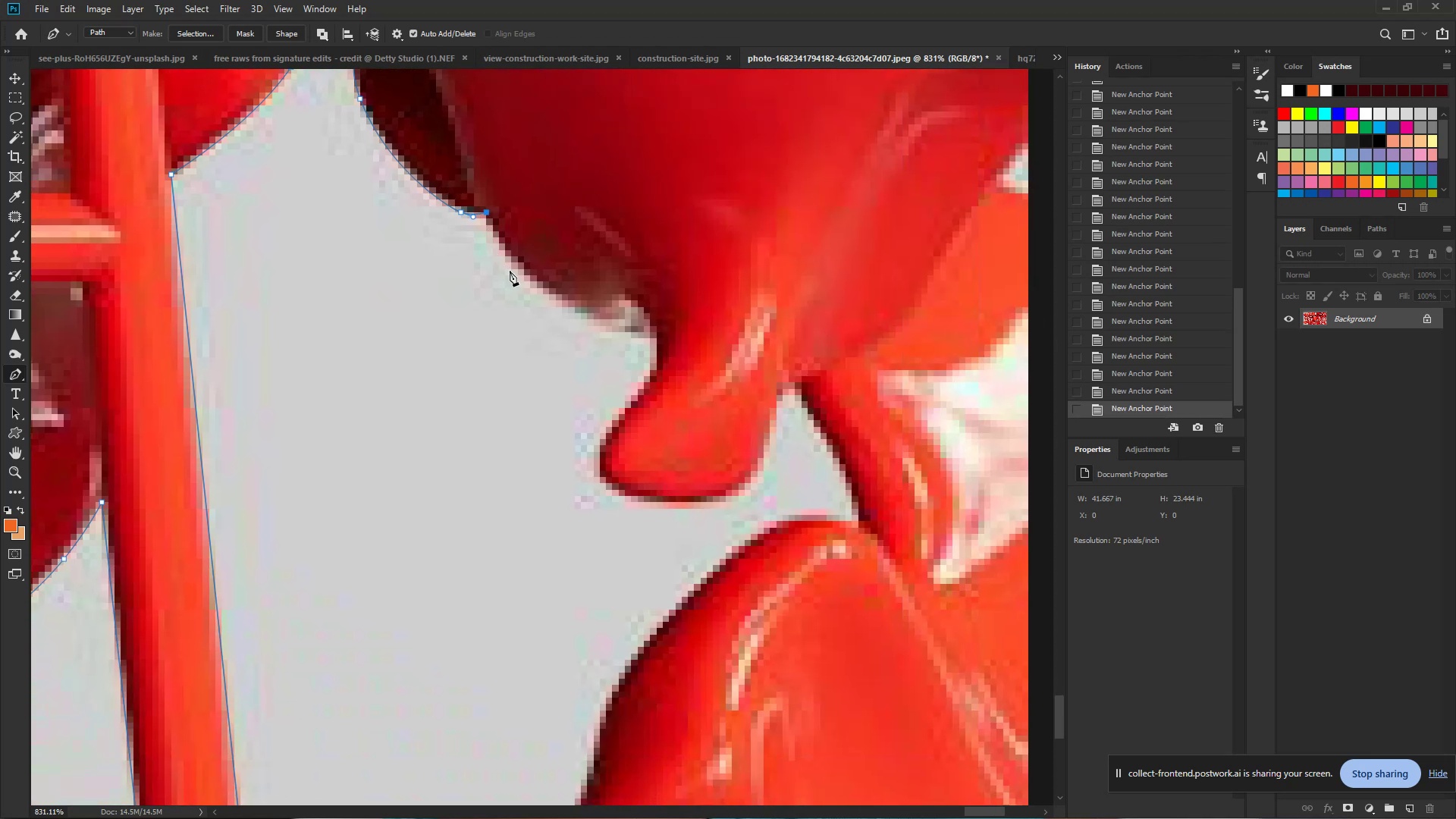 
left_click_drag(start_coordinate=[526, 275], to_coordinate=[563, 308])
 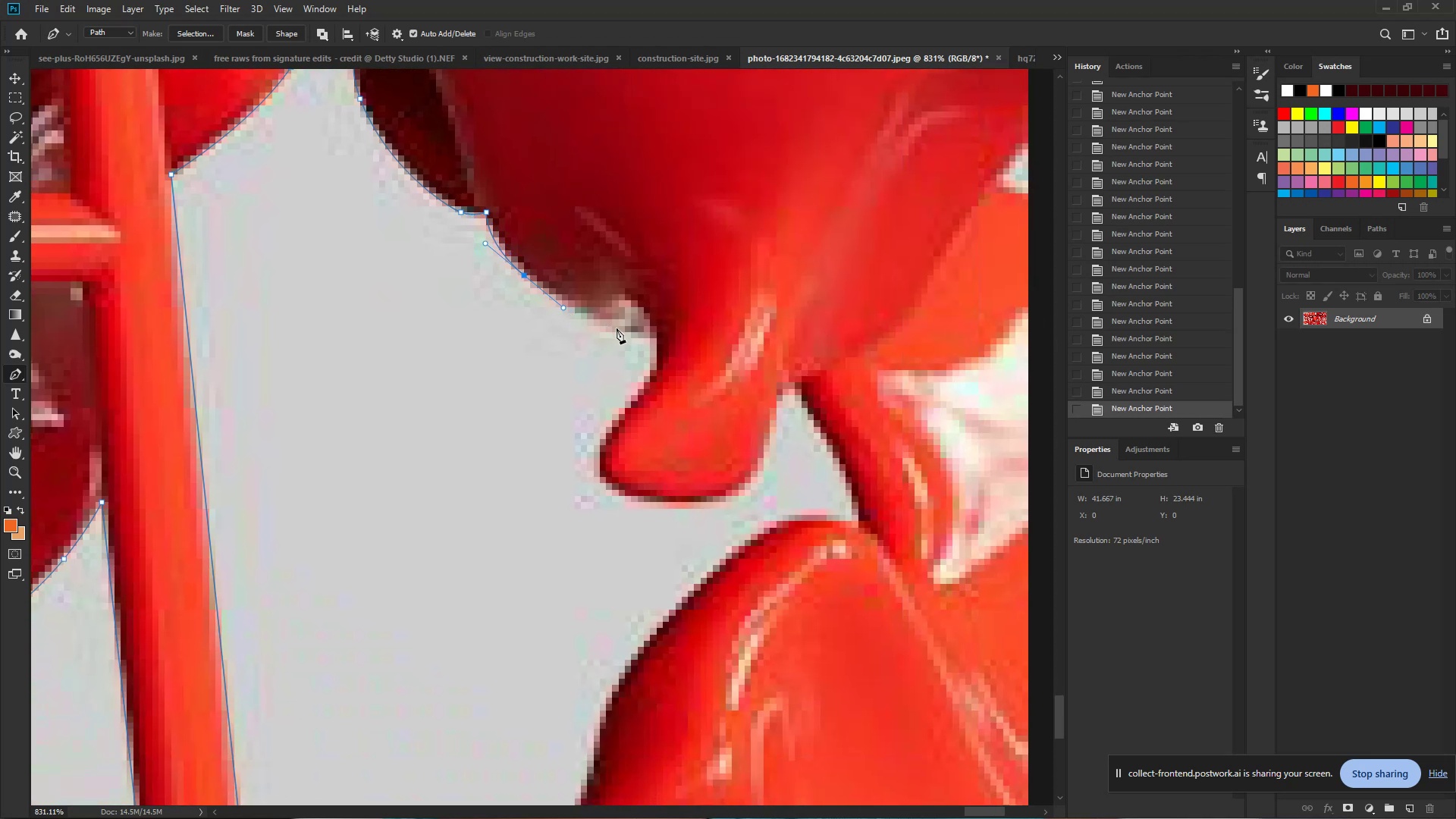 
left_click_drag(start_coordinate=[620, 331], to_coordinate=[642, 337])
 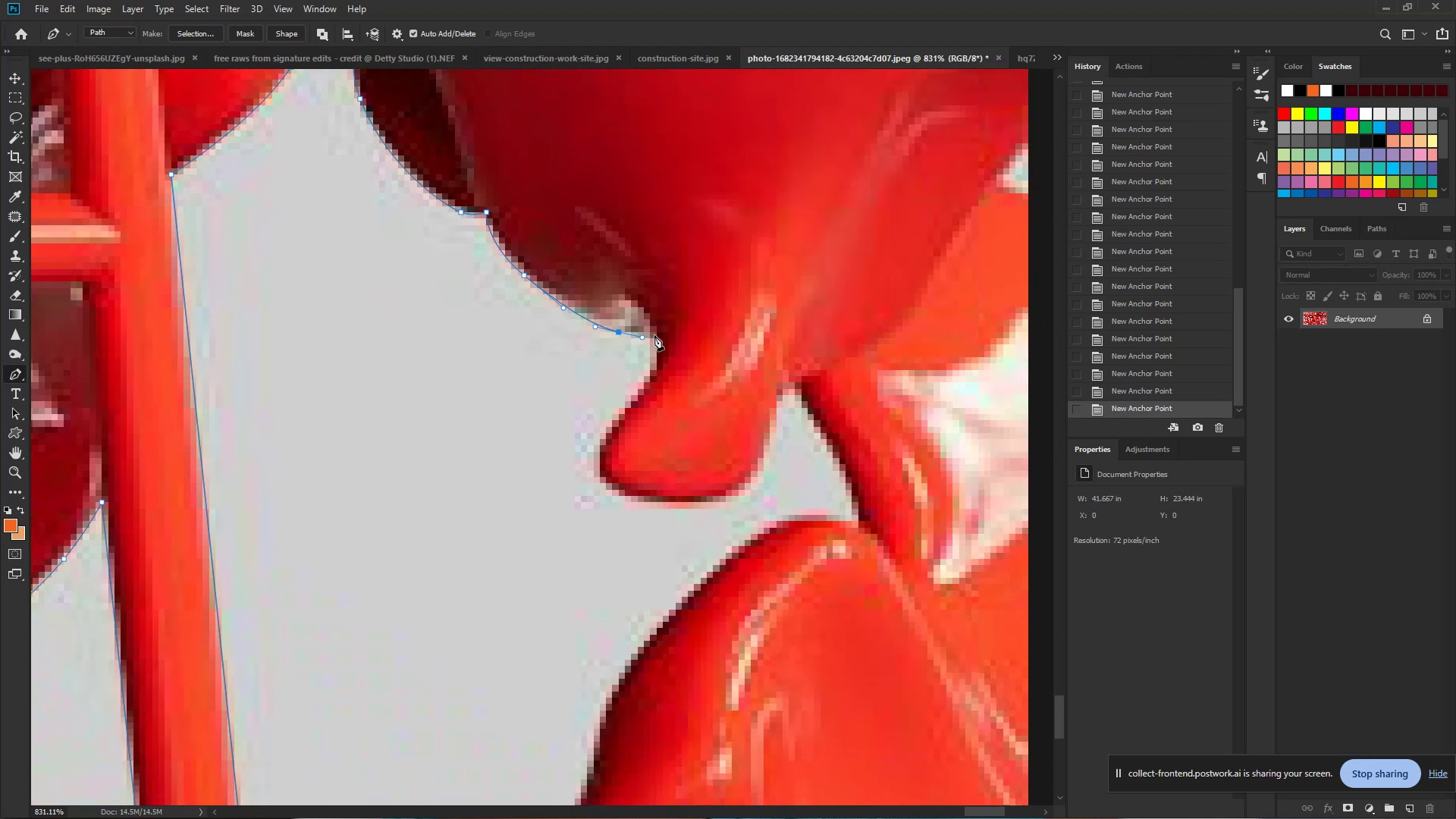 
left_click([654, 335])
 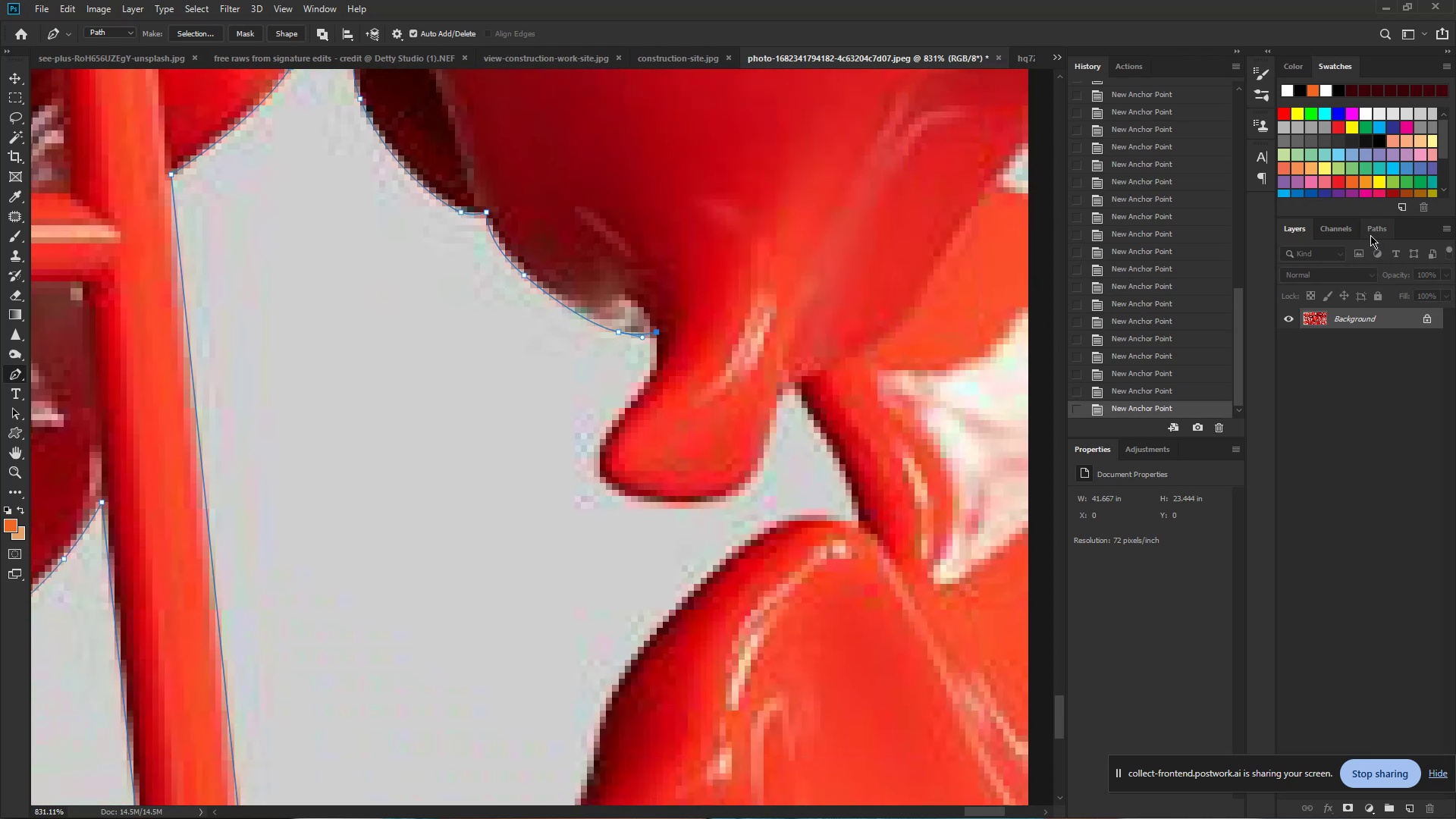 
left_click([1375, 231])
 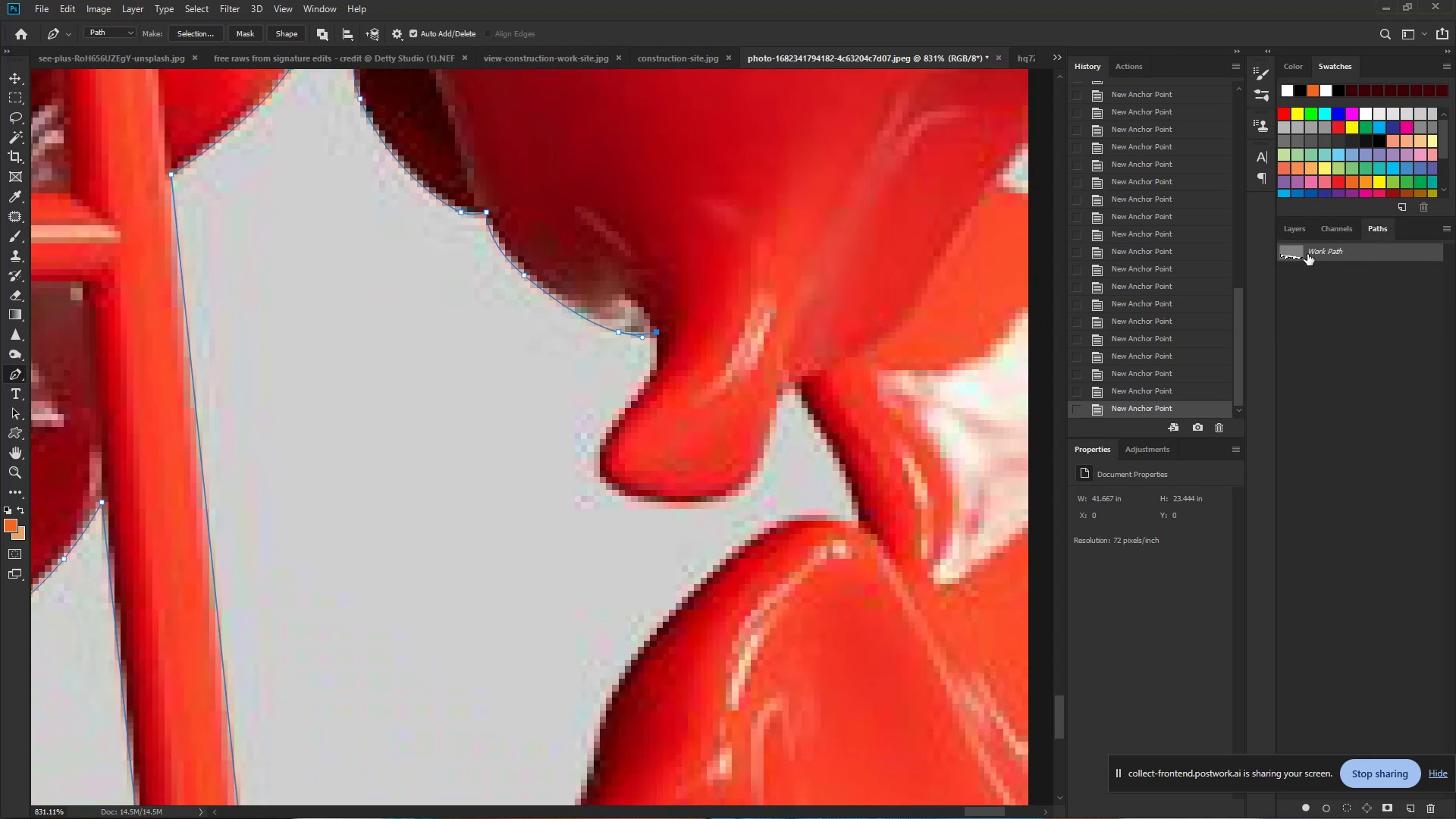 
left_click([1316, 251])
 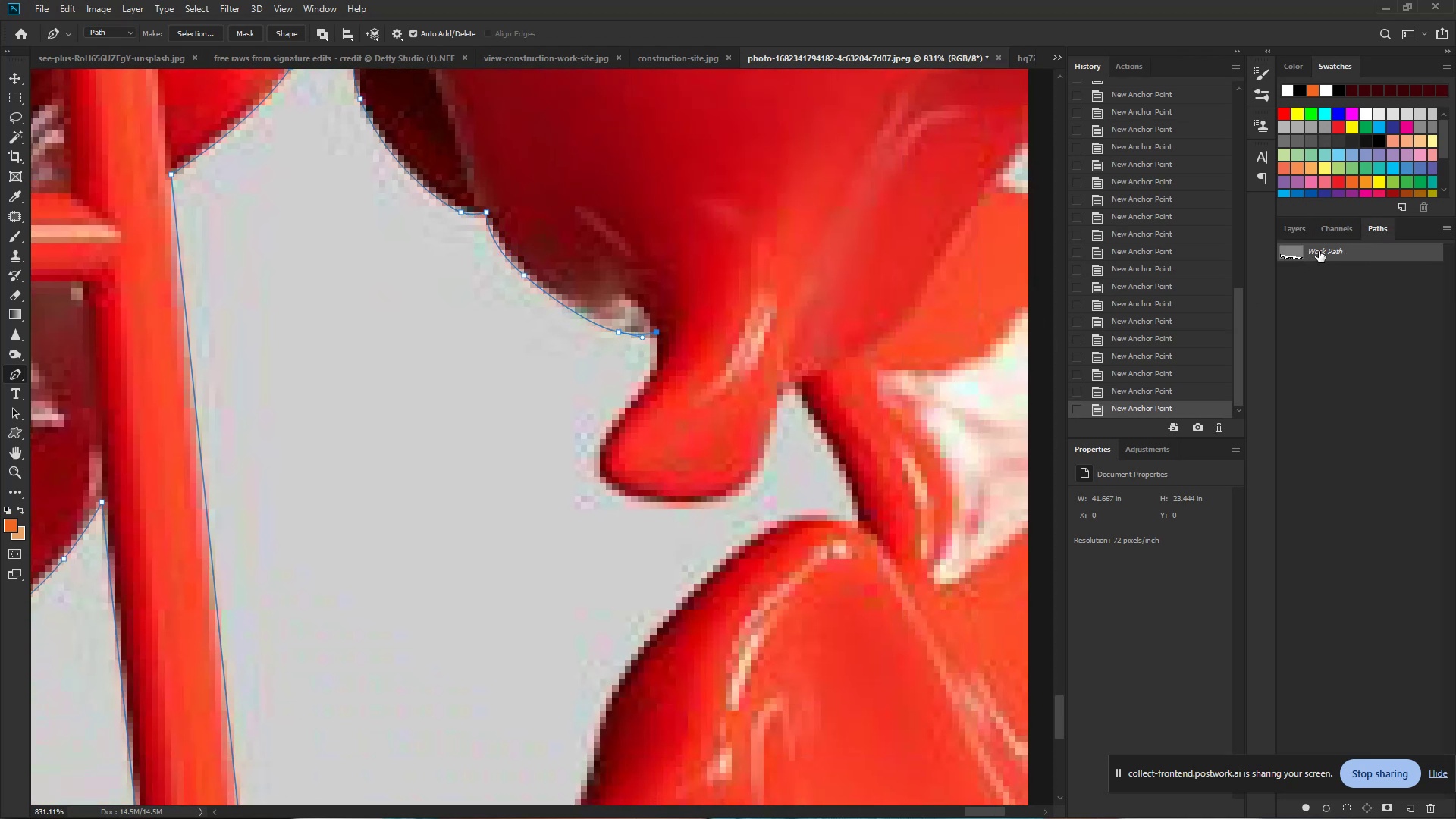 
double_click([1319, 251])
 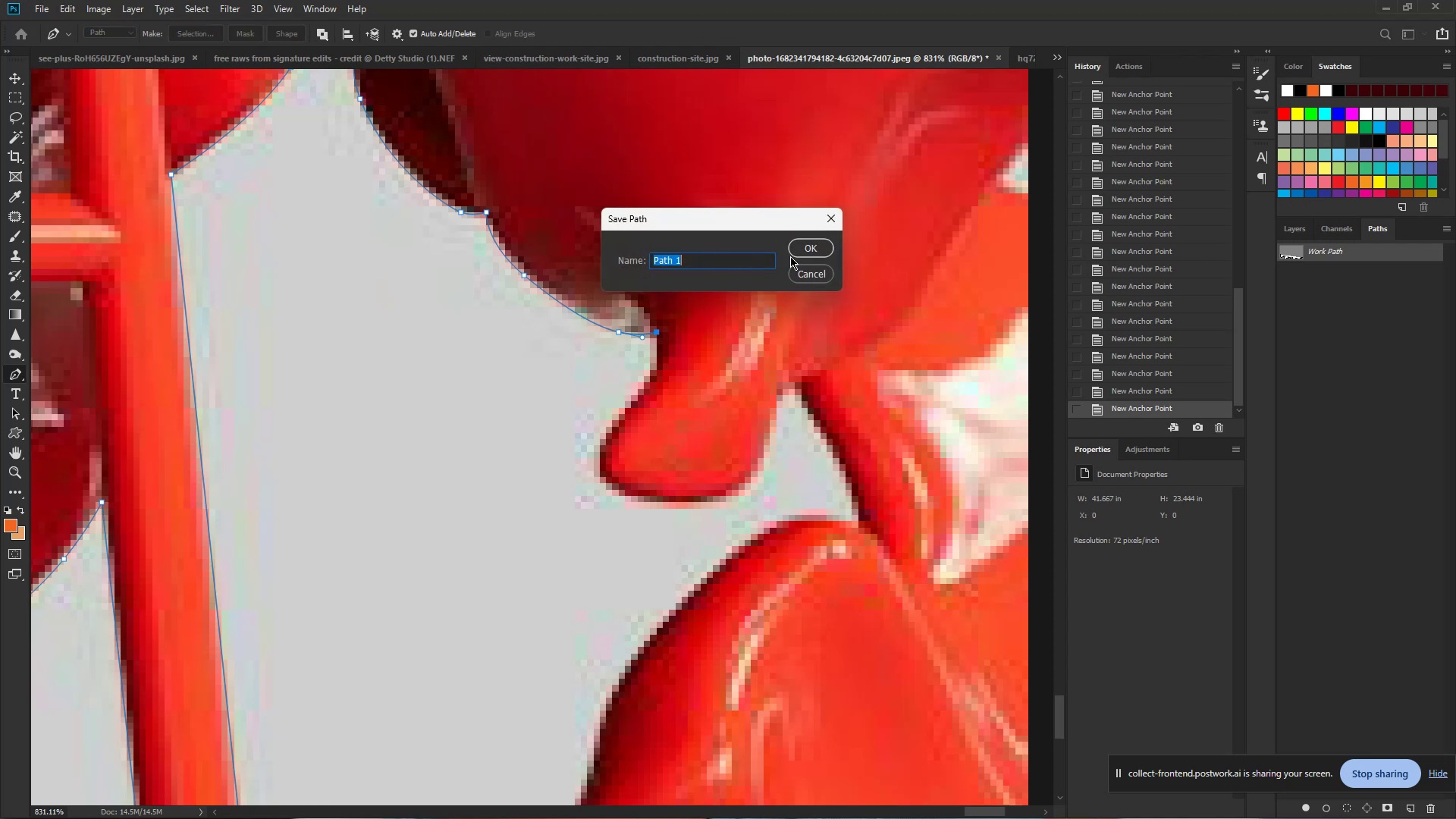 
left_click([813, 252])
 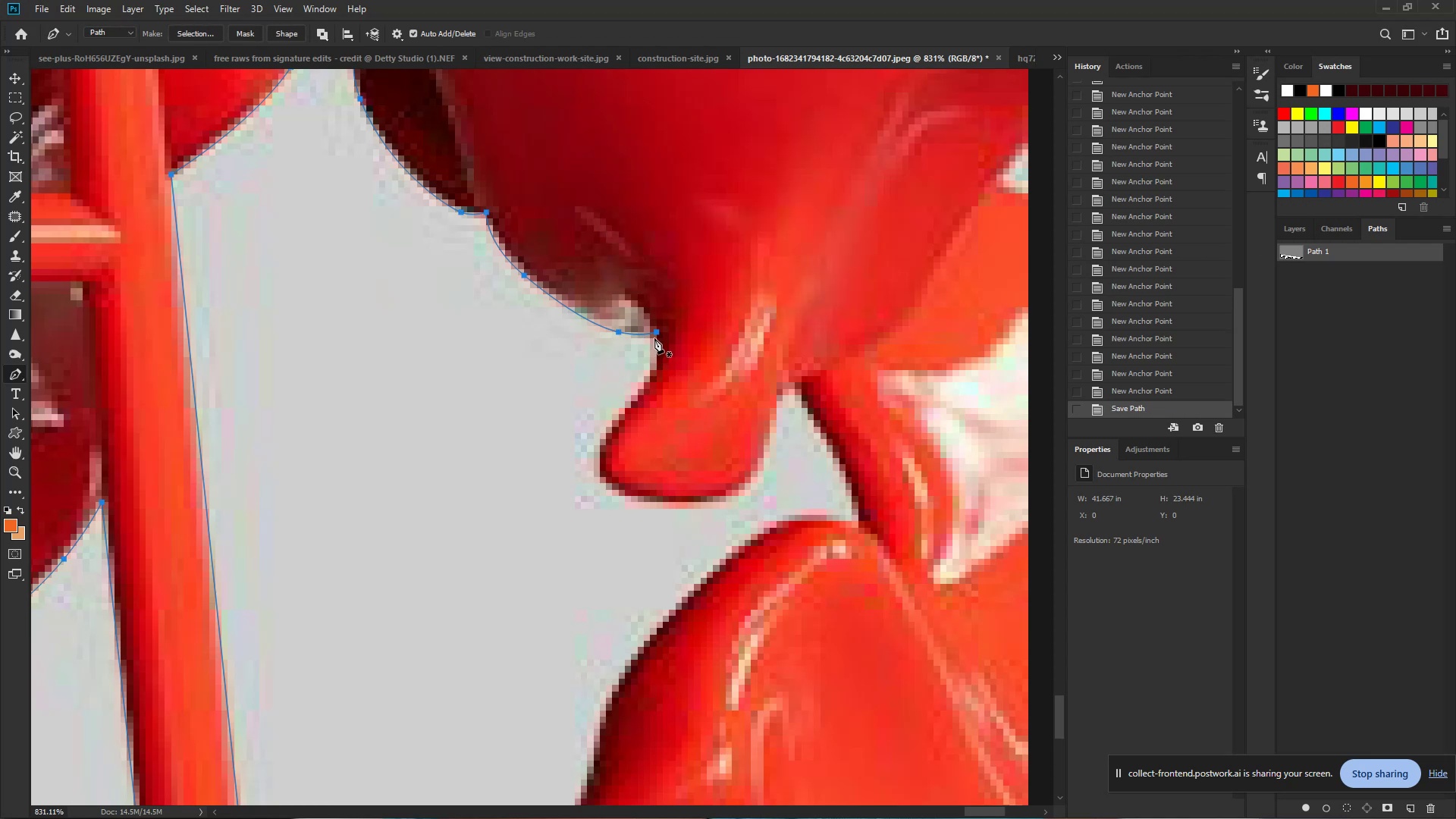 
left_click([657, 331])
 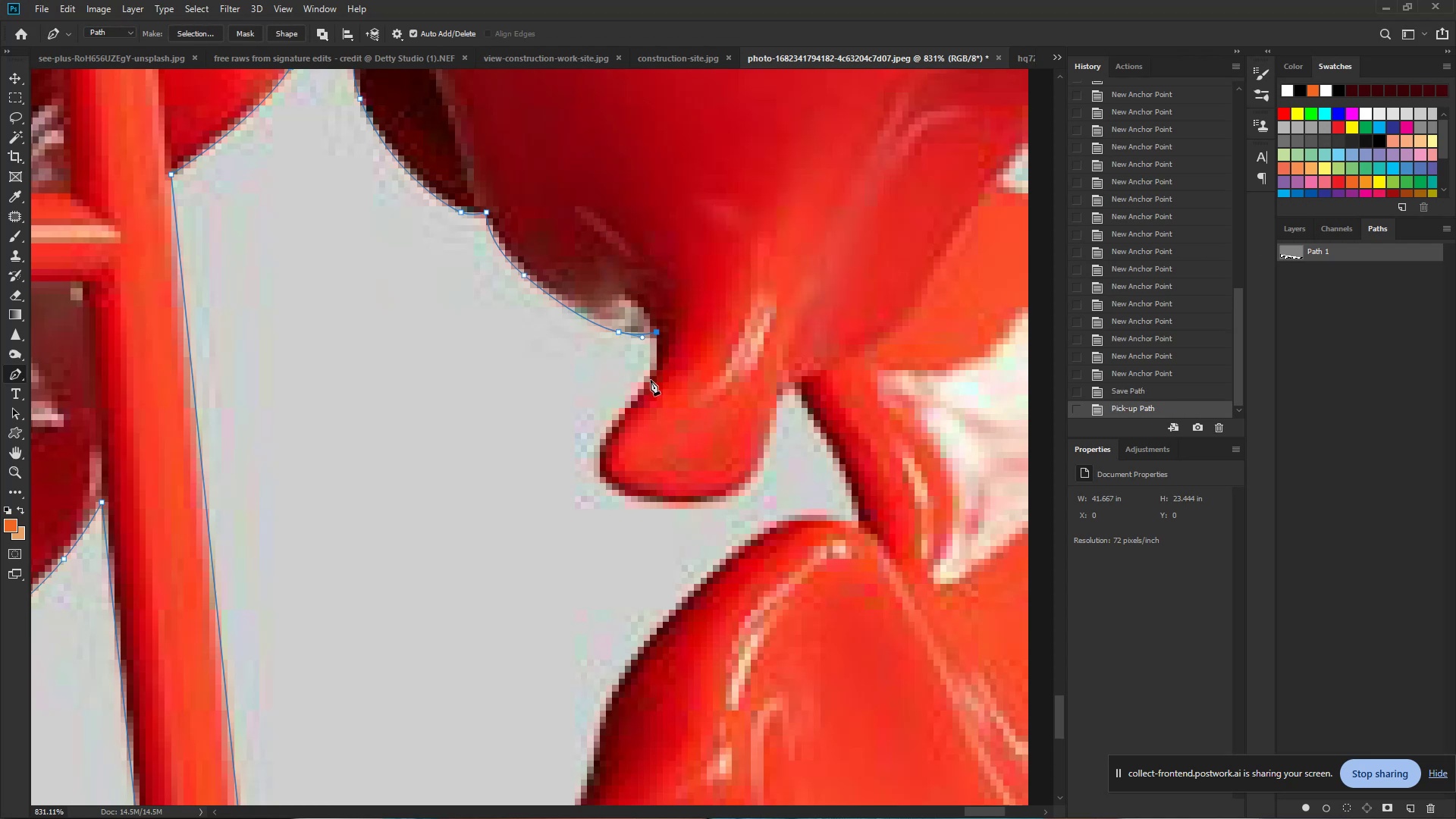 
left_click_drag(start_coordinate=[648, 380], to_coordinate=[639, 395])
 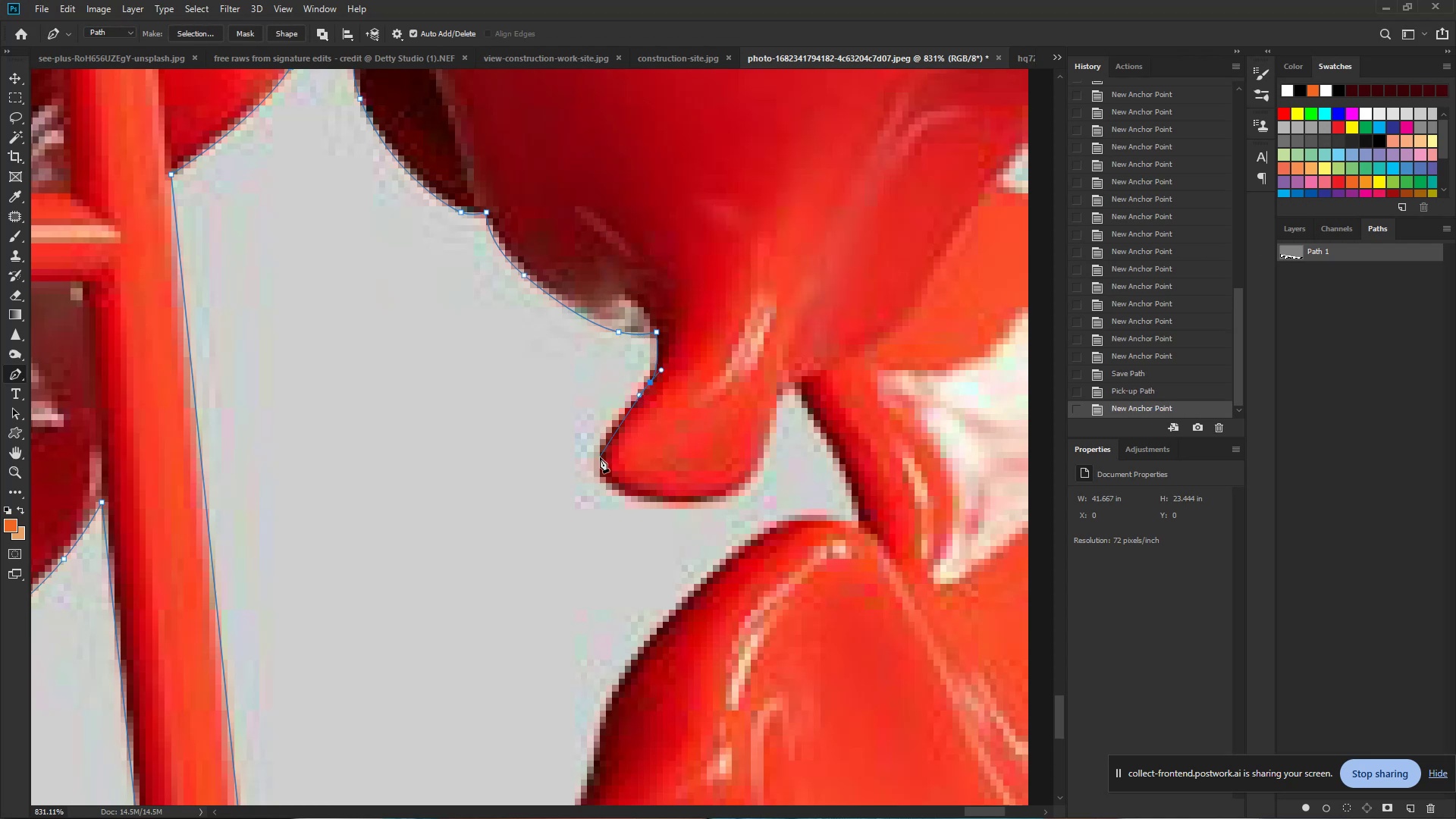 
left_click_drag(start_coordinate=[598, 459], to_coordinate=[598, 479])
 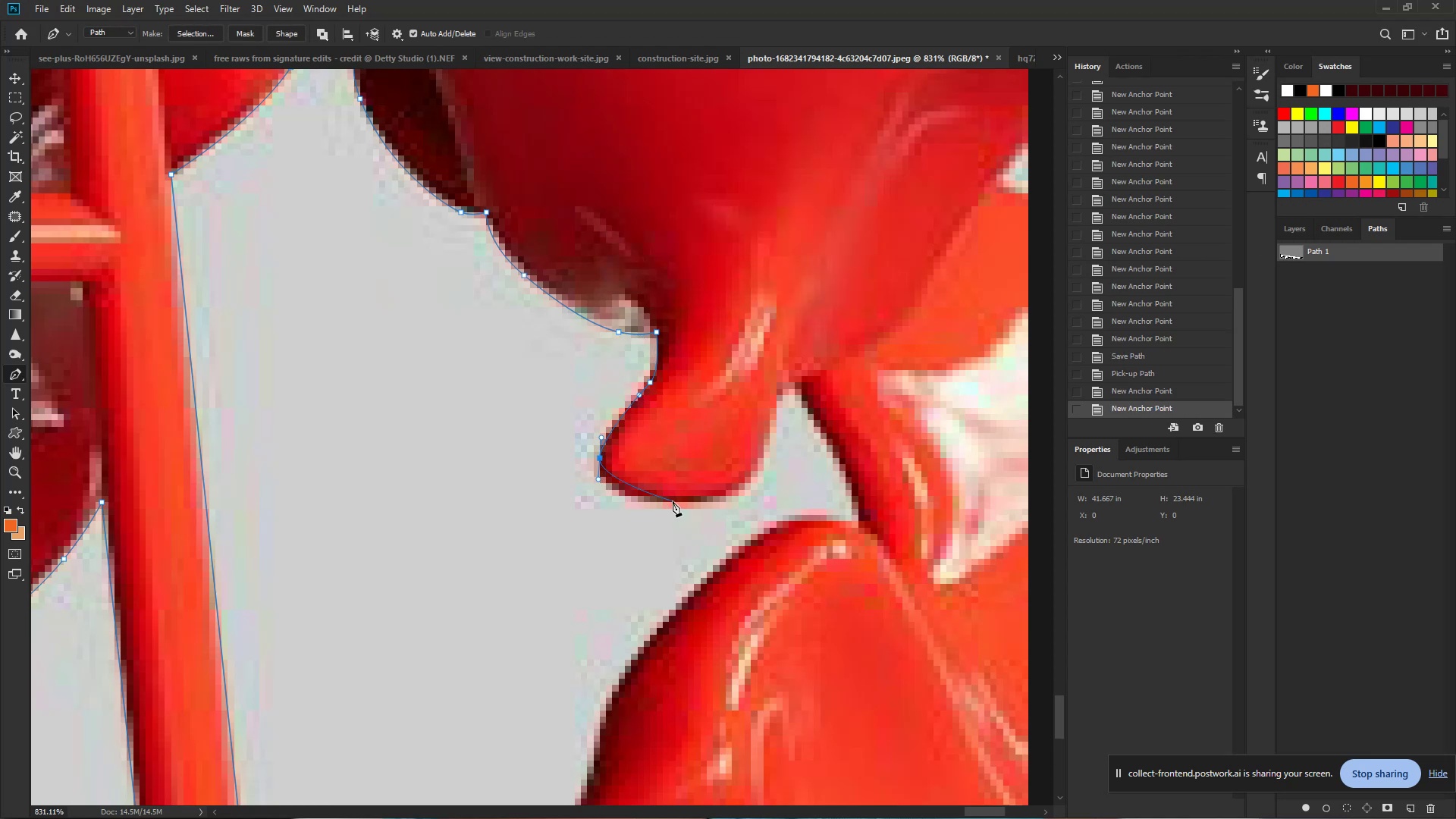 
left_click_drag(start_coordinate=[673, 501], to_coordinate=[733, 507])
 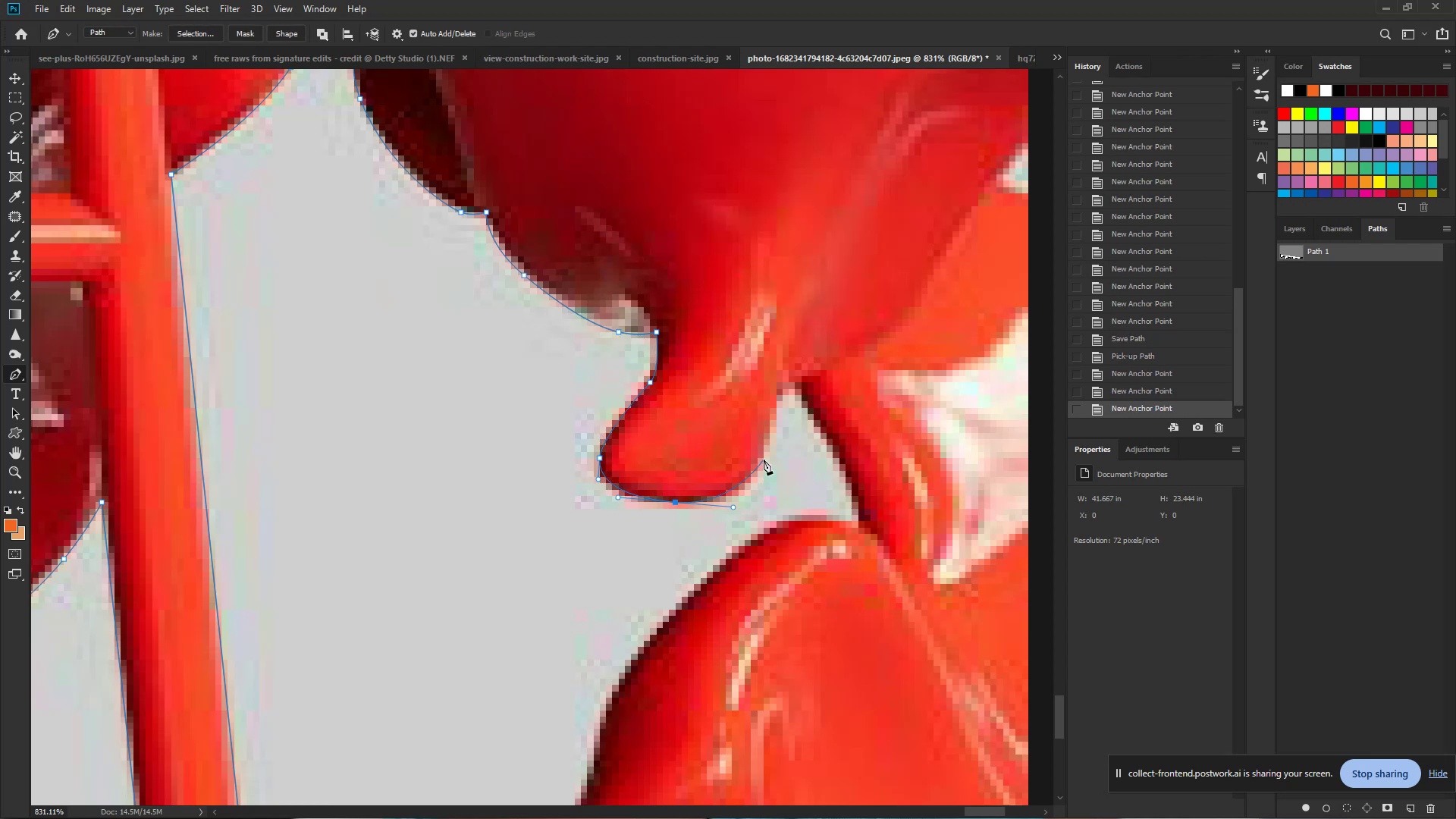 
left_click_drag(start_coordinate=[762, 458], to_coordinate=[772, 438])
 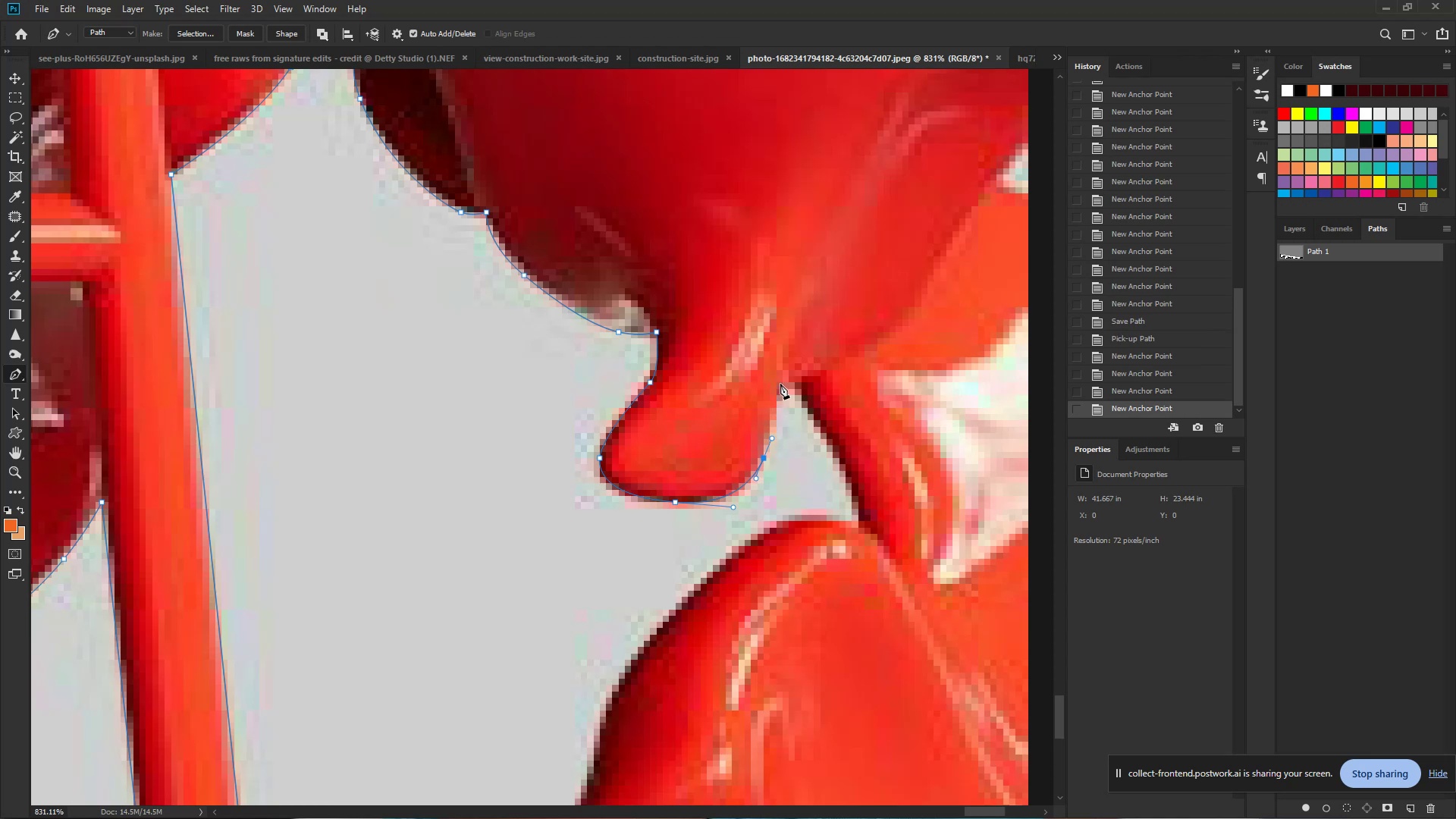 
left_click([781, 384])
 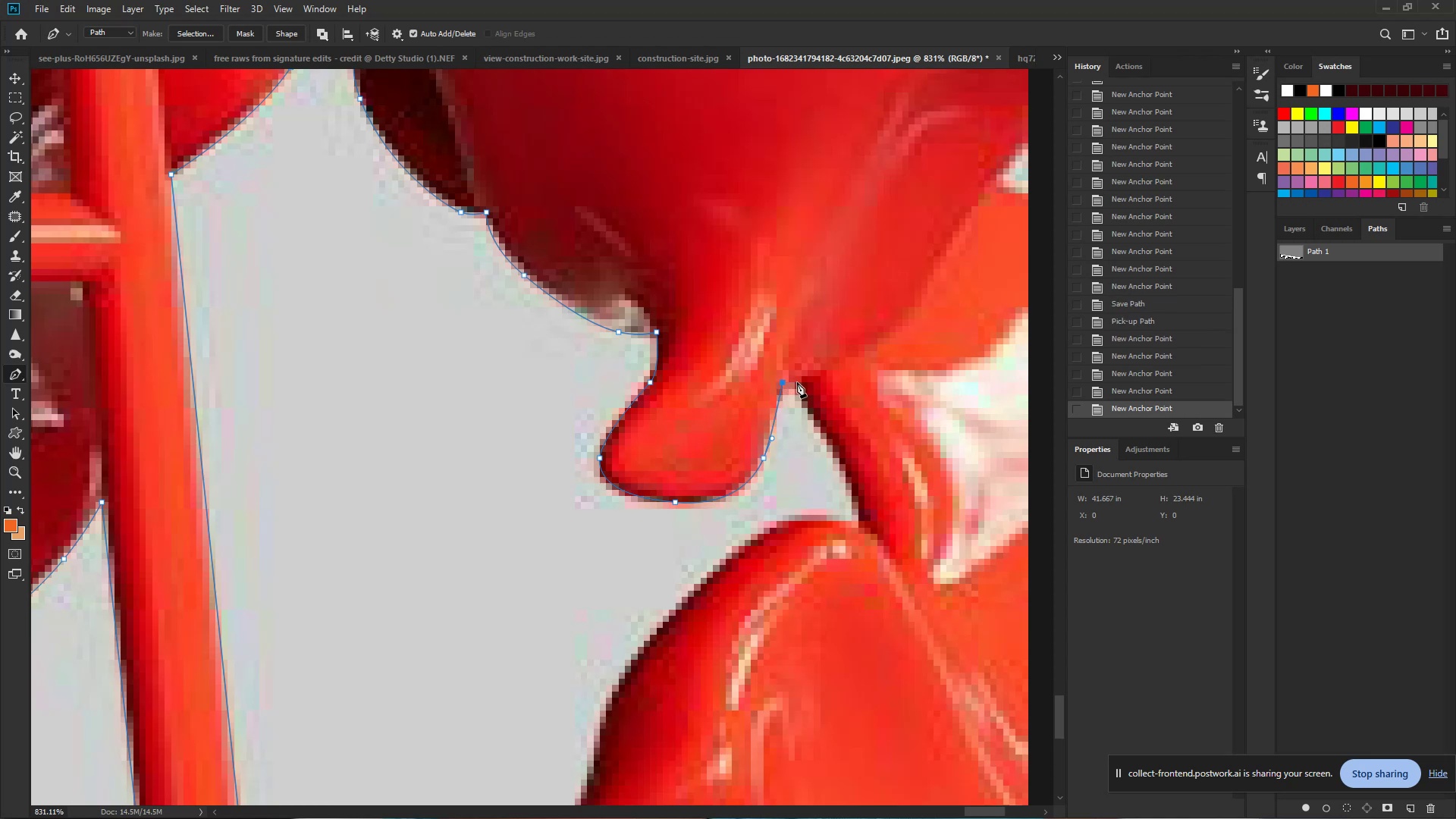 
left_click([799, 382])
 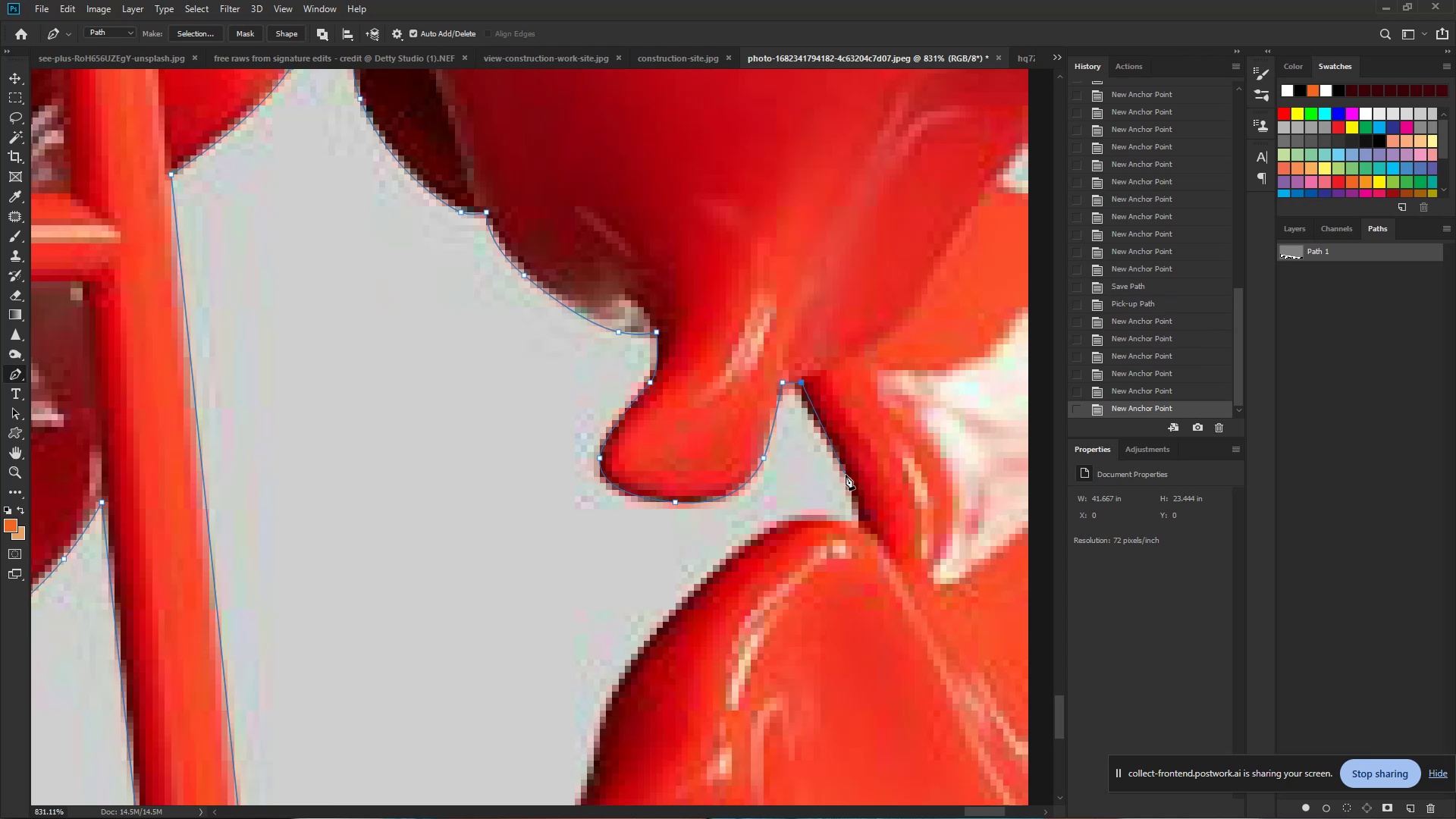 
left_click_drag(start_coordinate=[850, 478], to_coordinate=[861, 503])
 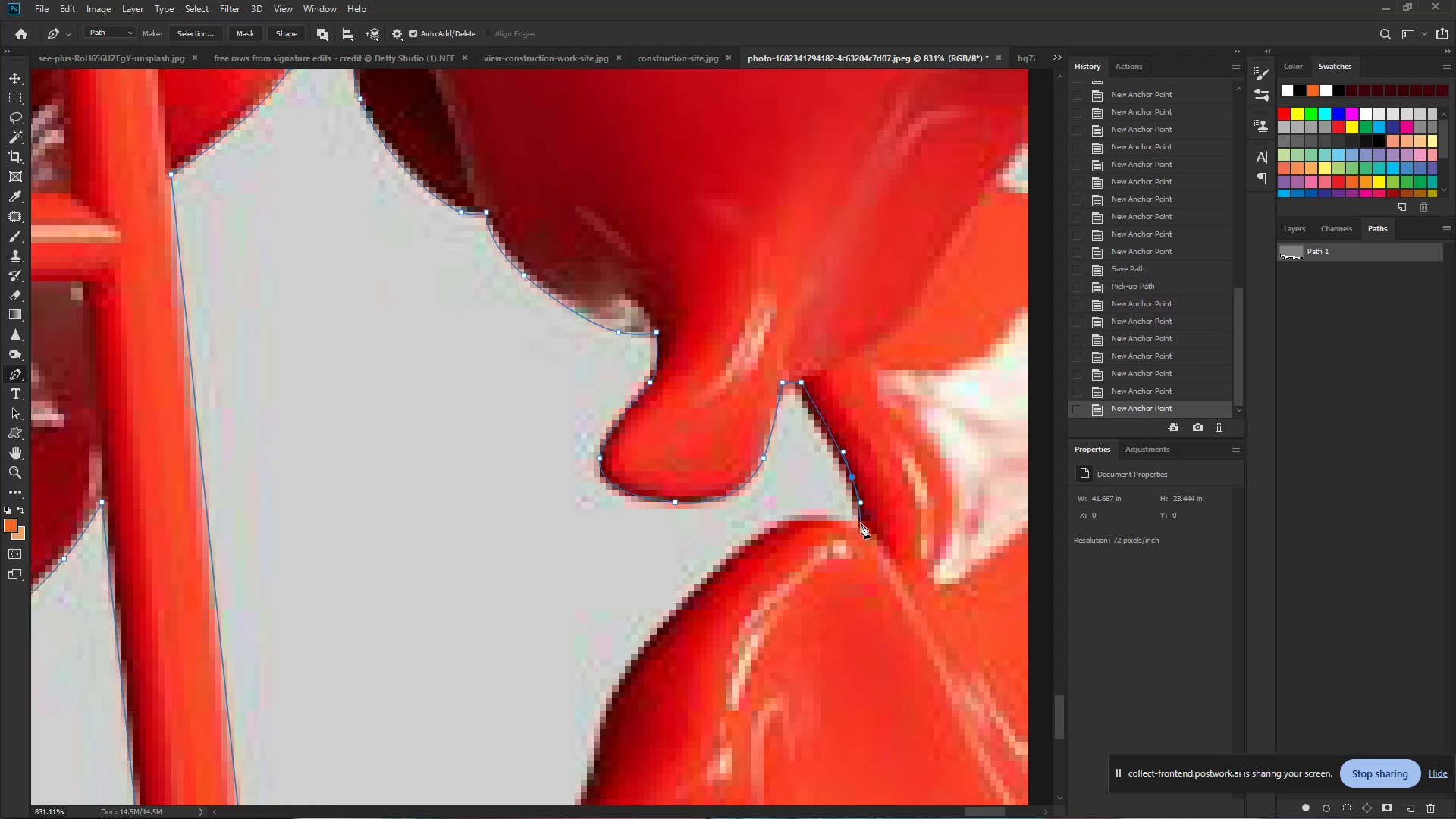 
left_click([861, 523])
 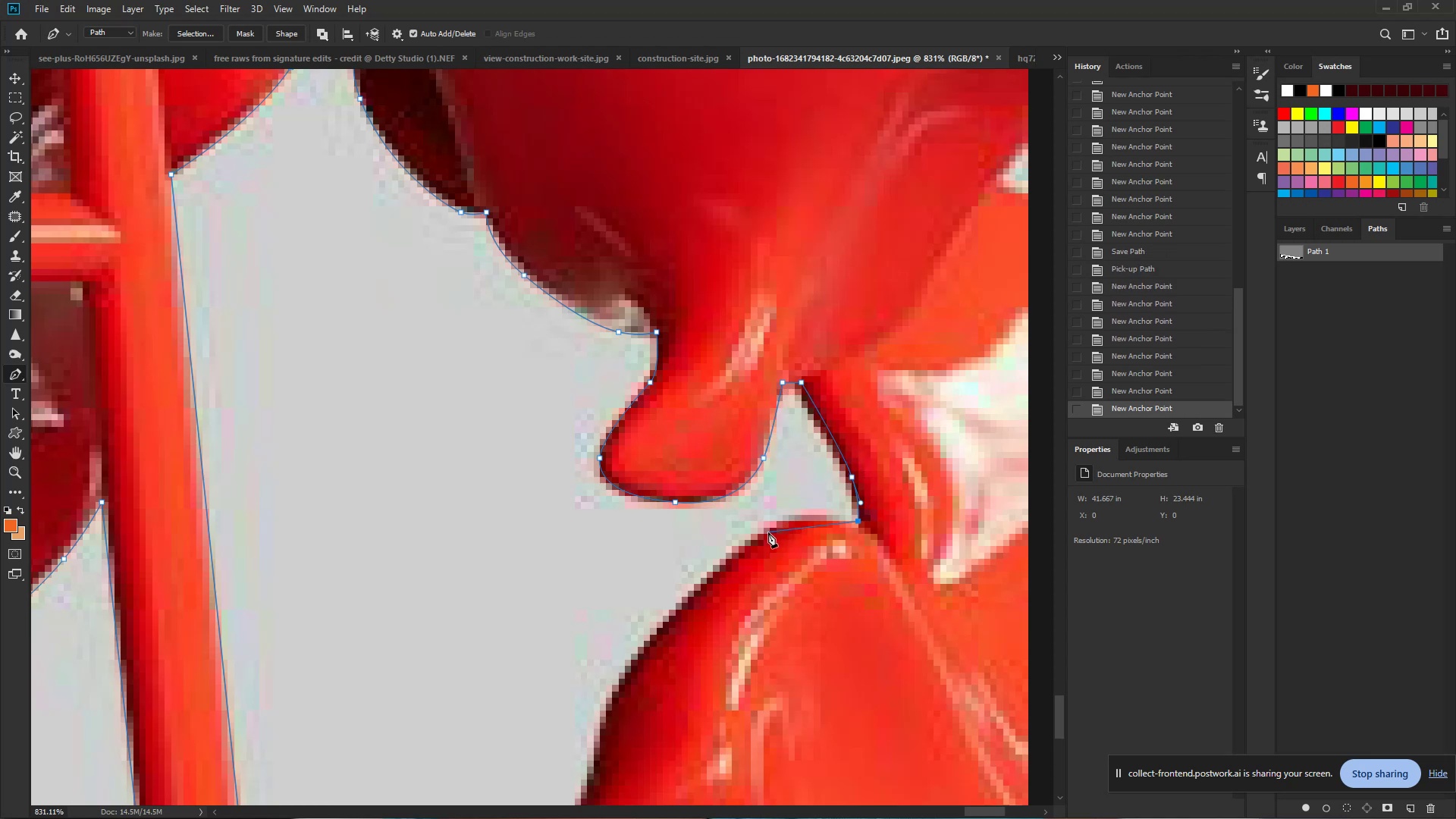 
left_click_drag(start_coordinate=[765, 533], to_coordinate=[731, 560])
 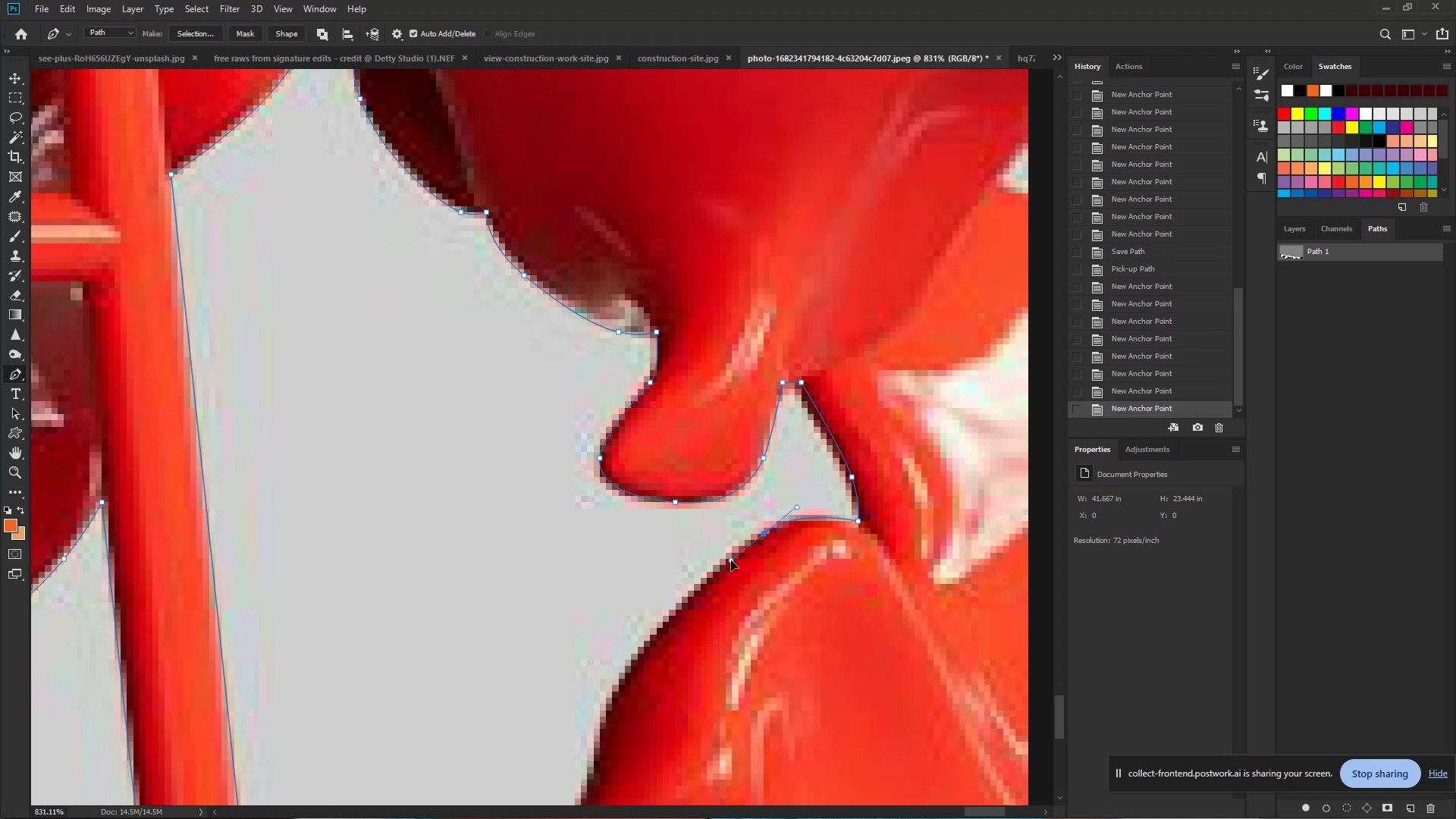 
hold_key(key=Space, duration=0.73)
 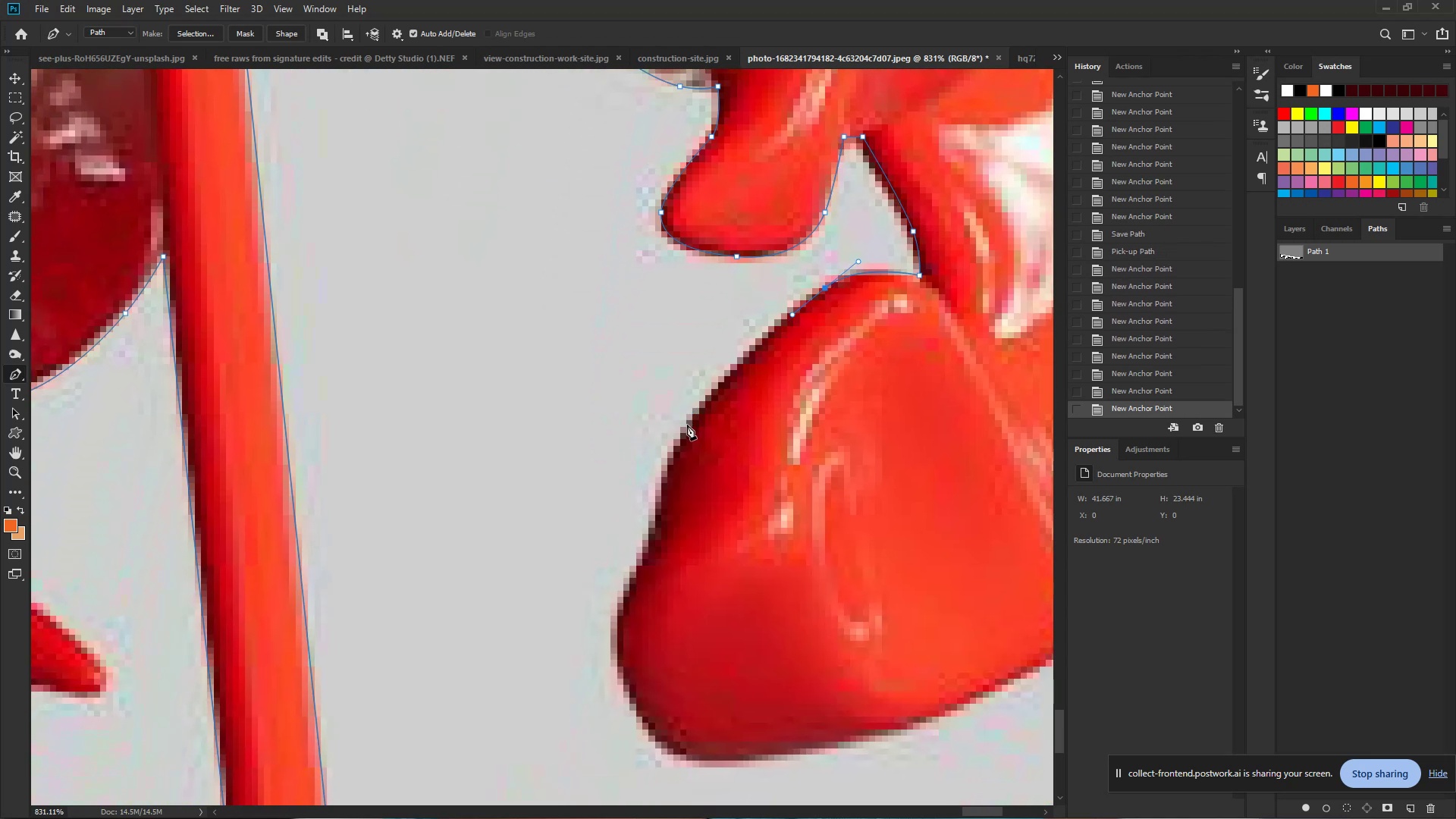 
left_click_drag(start_coordinate=[731, 560], to_coordinate=[791, 318])
 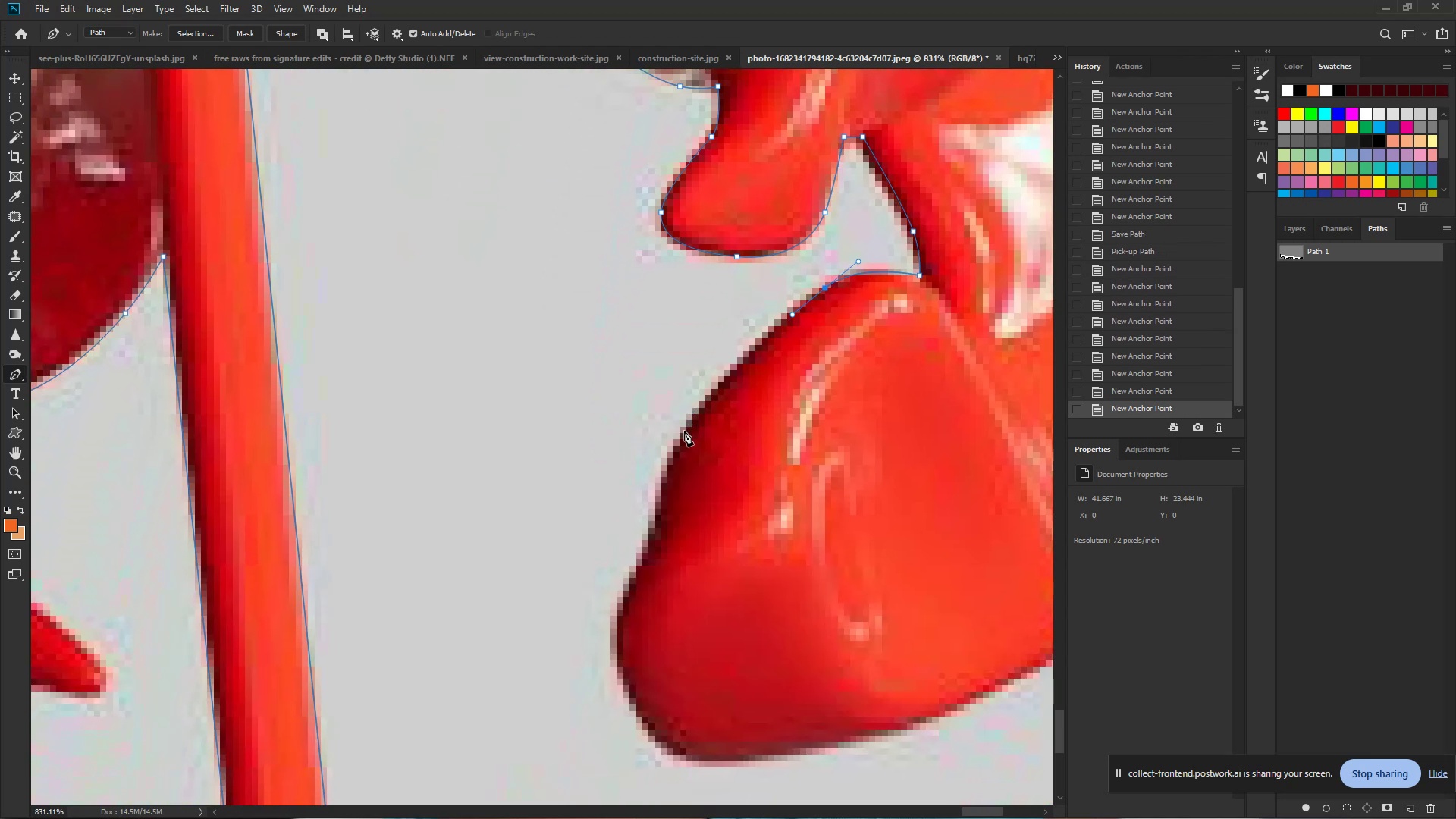 
left_click_drag(start_coordinate=[683, 432], to_coordinate=[658, 482])
 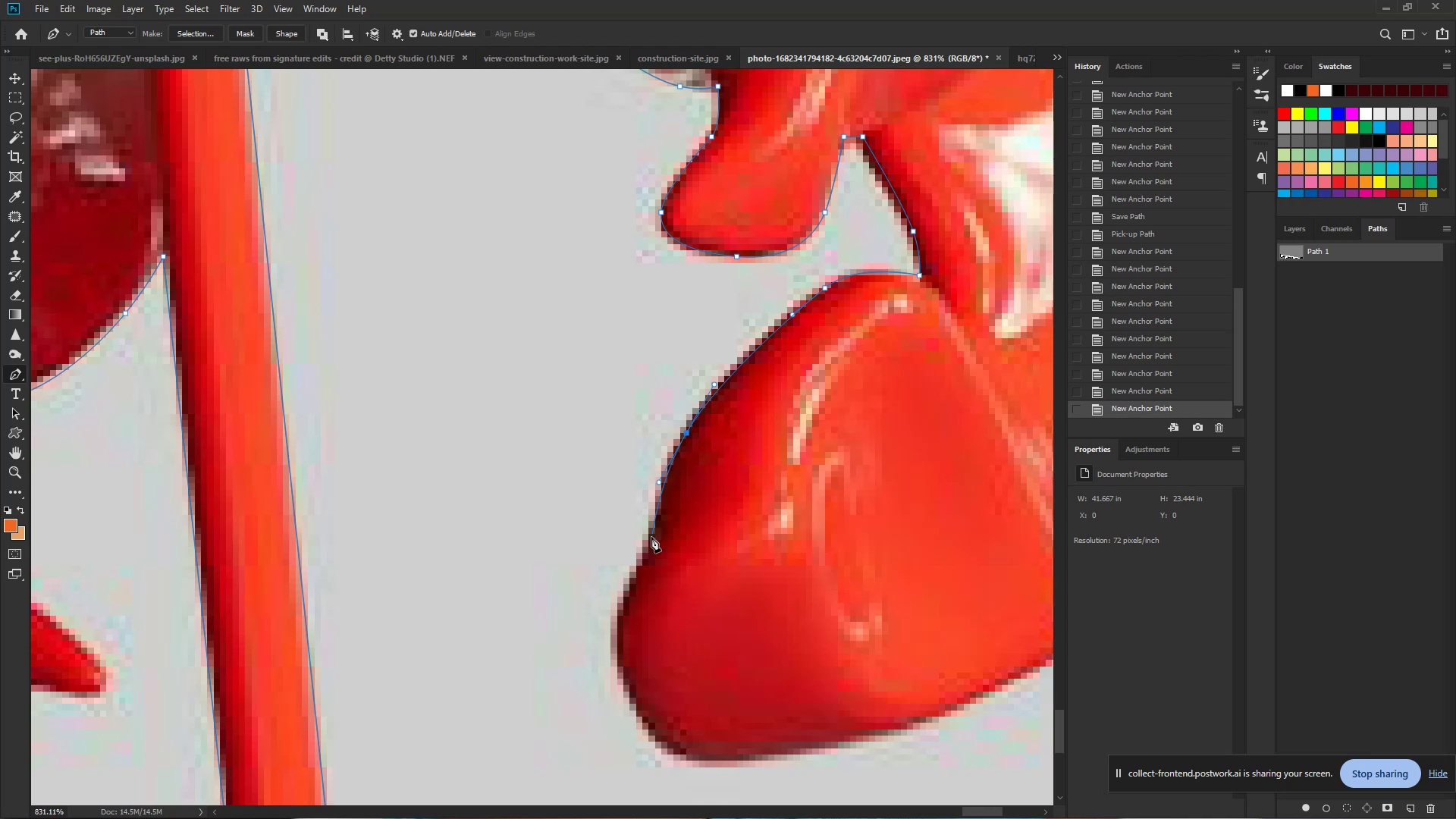 
left_click_drag(start_coordinate=[649, 544], to_coordinate=[639, 570])
 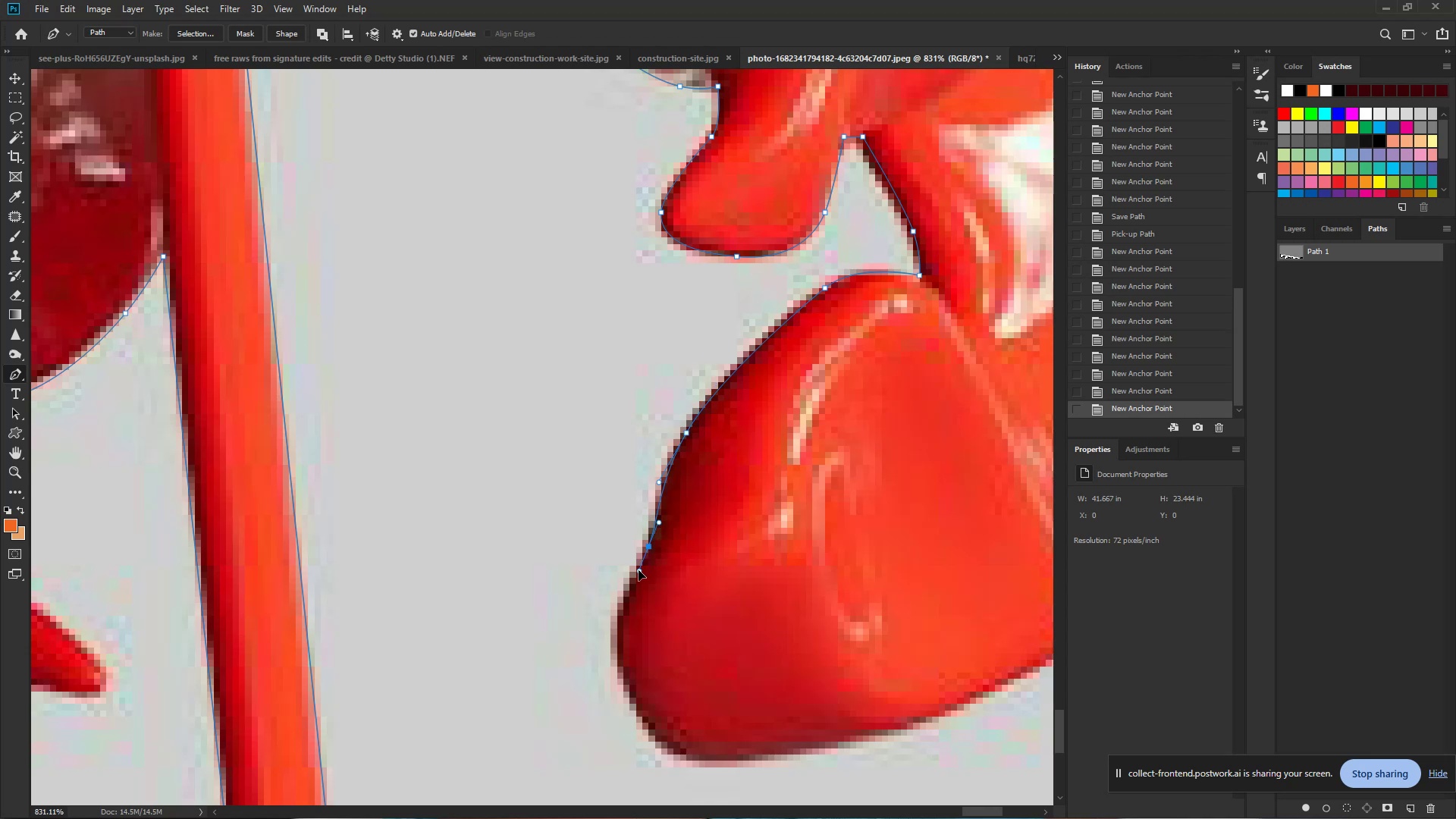 
hold_key(key=Space, duration=0.72)
 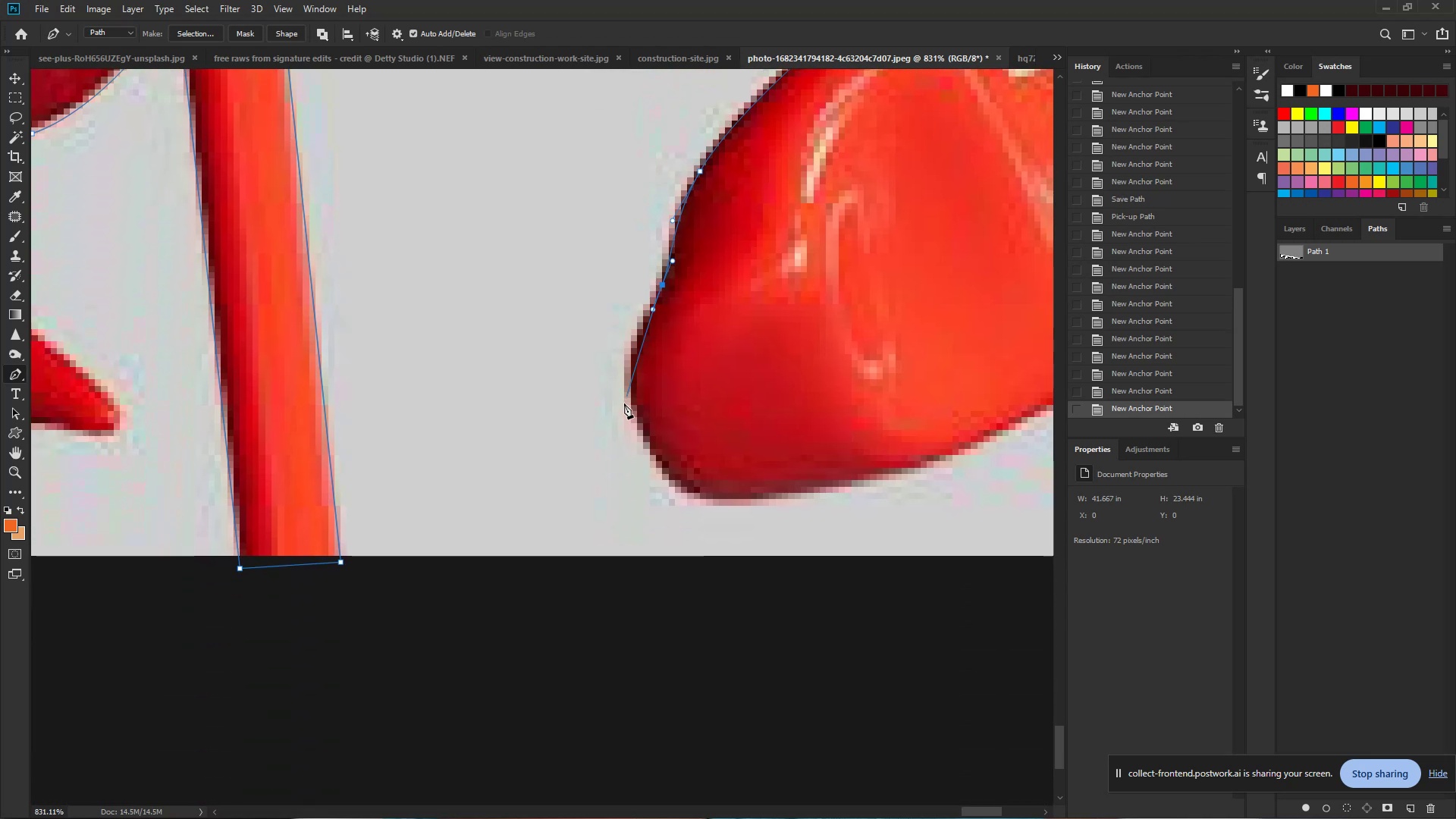 
left_click_drag(start_coordinate=[637, 571], to_coordinate=[651, 309])
 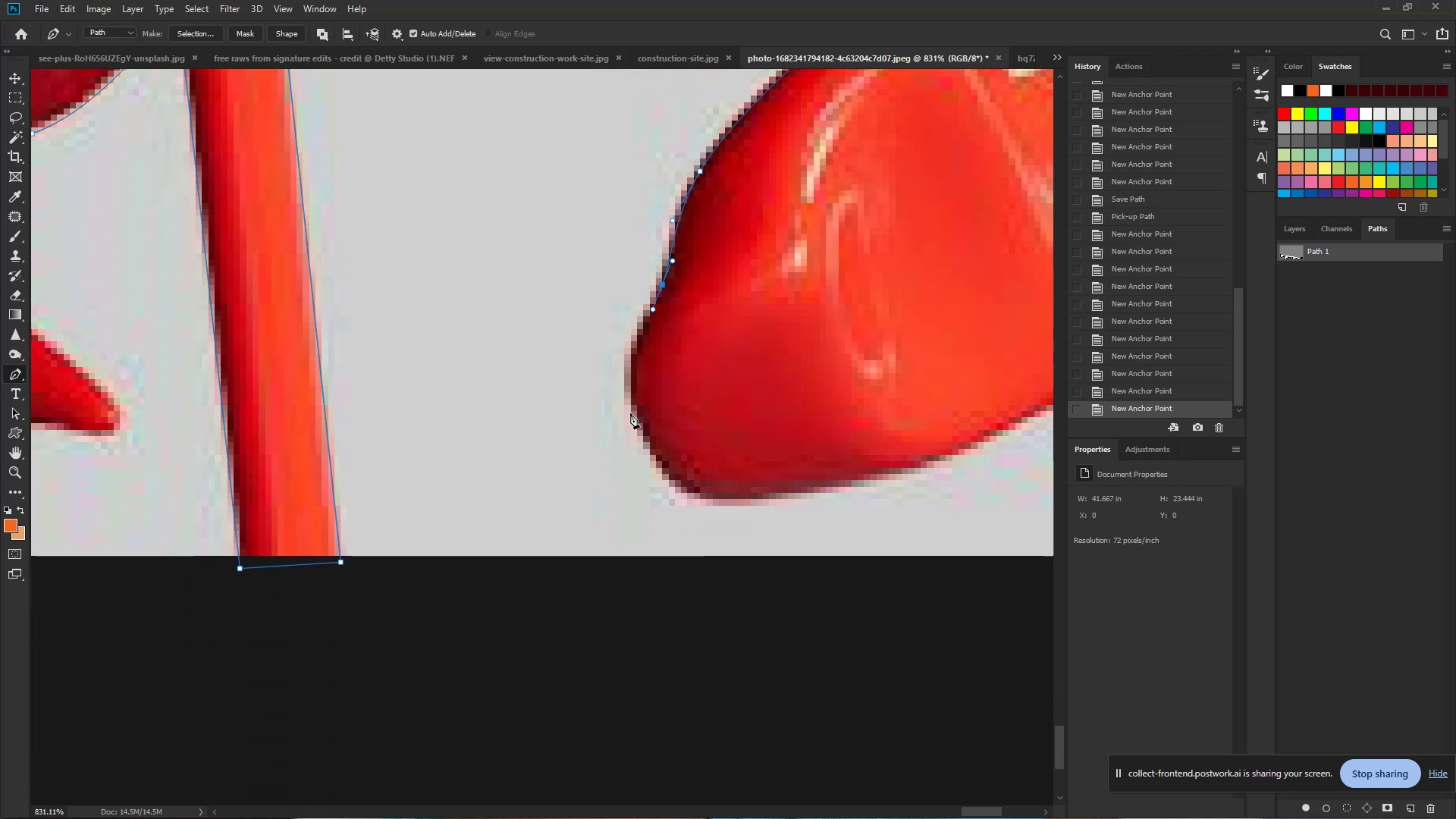 
left_click_drag(start_coordinate=[632, 414], to_coordinate=[645, 458])
 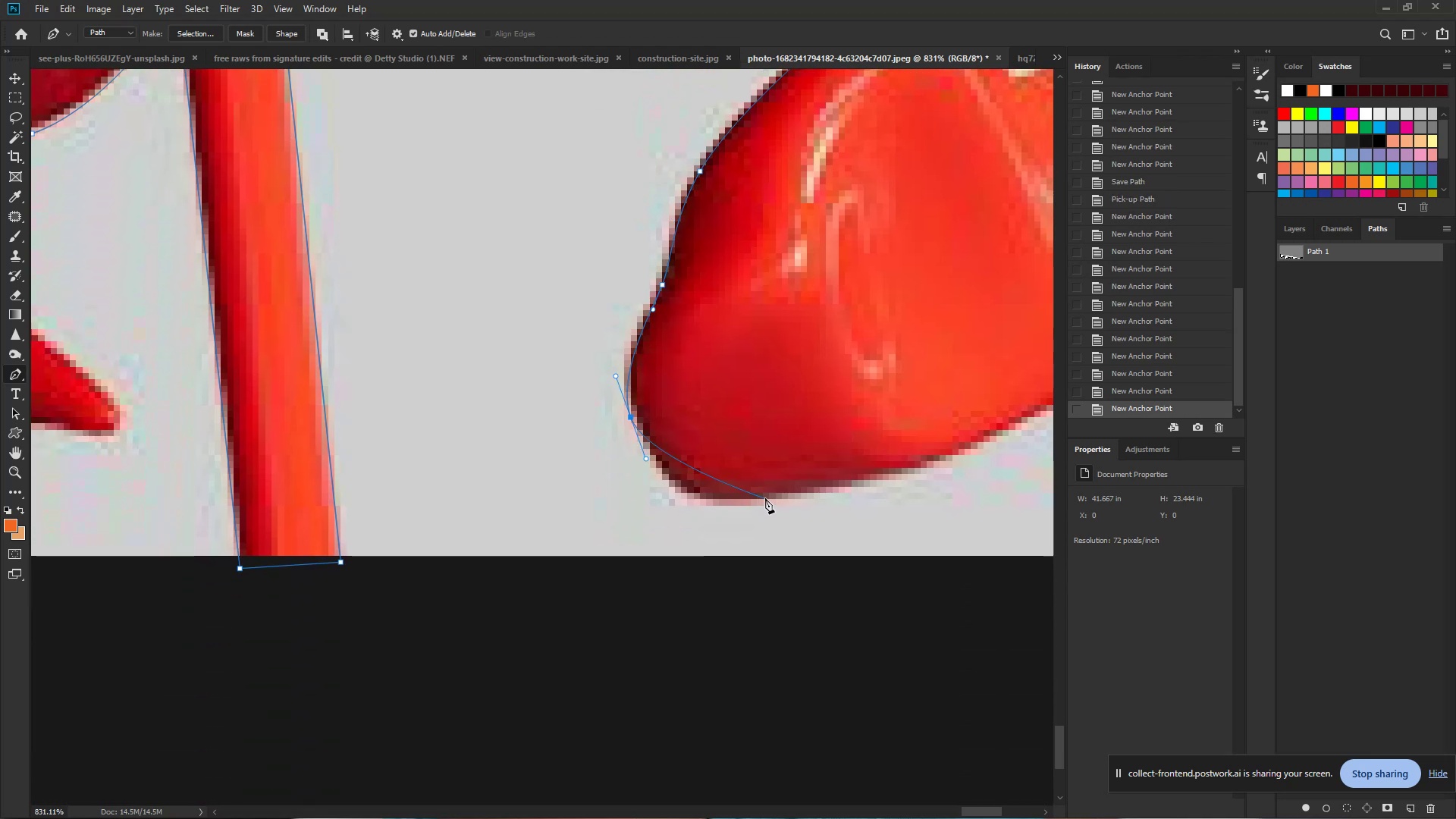 
left_click_drag(start_coordinate=[761, 497], to_coordinate=[853, 484])
 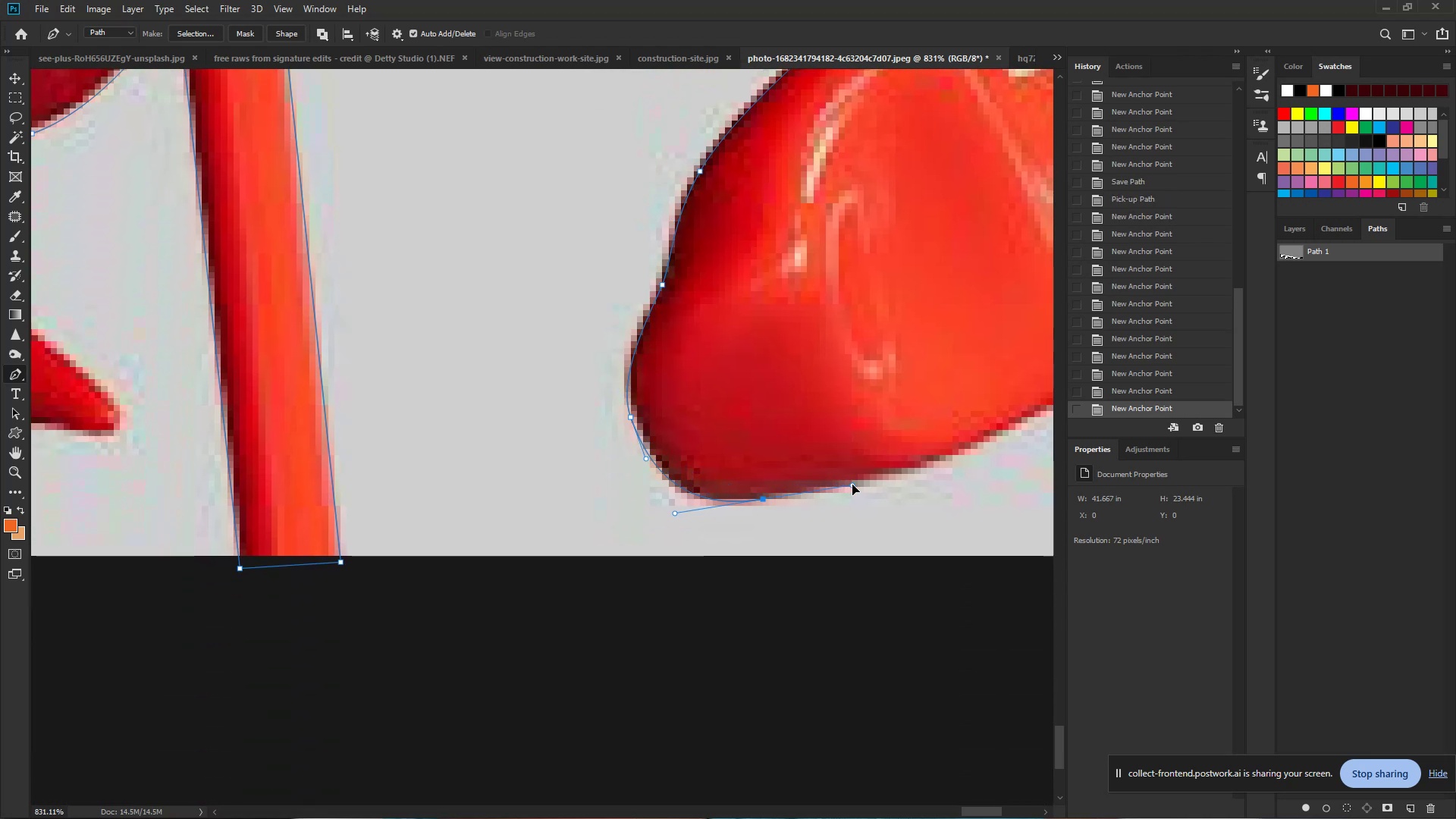 
hold_key(key=Space, duration=0.73)
 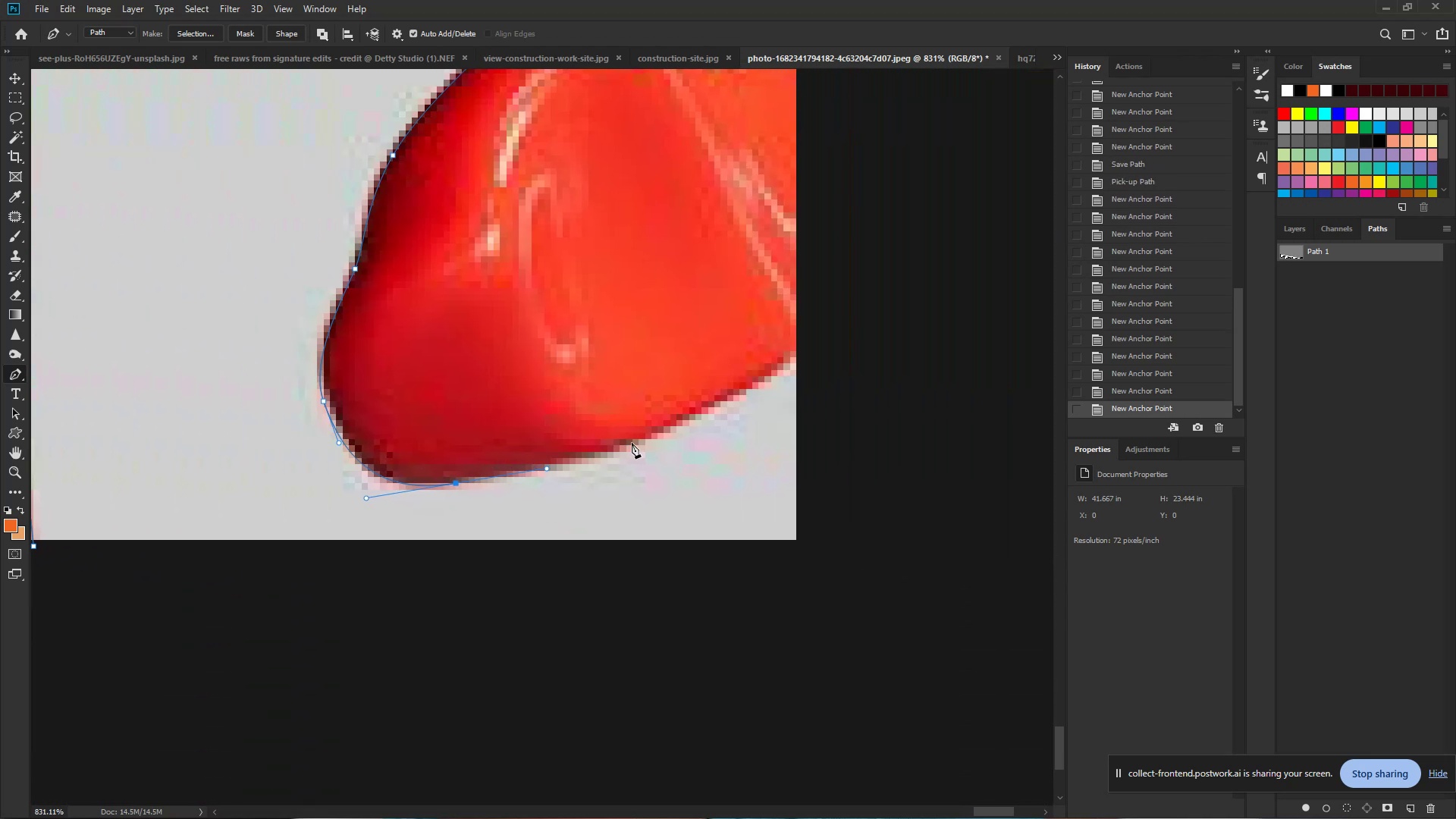 
left_click_drag(start_coordinate=[846, 481], to_coordinate=[539, 465])
 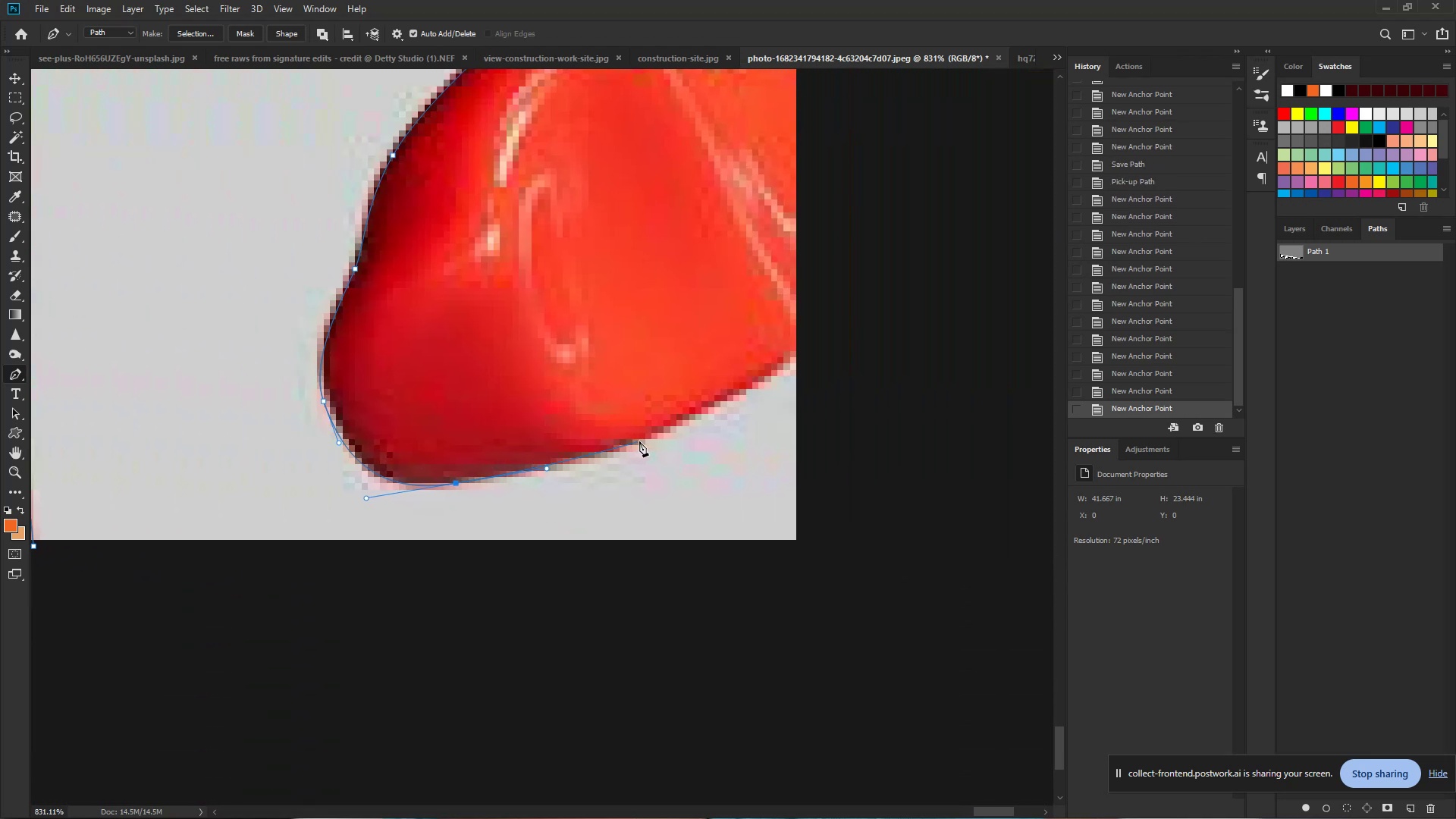 
left_click_drag(start_coordinate=[644, 441], to_coordinate=[710, 414])
 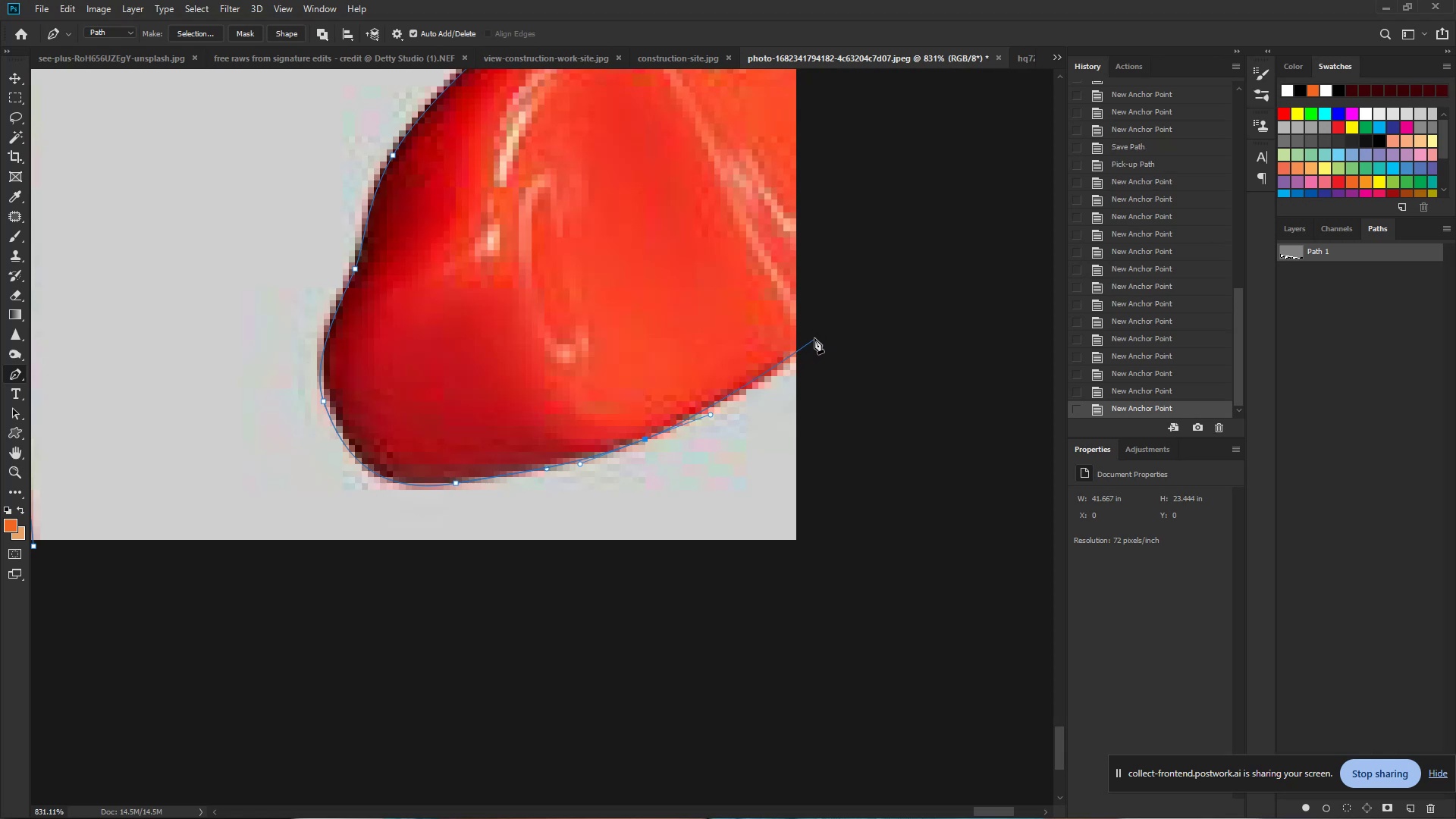 
left_click([814, 340])
 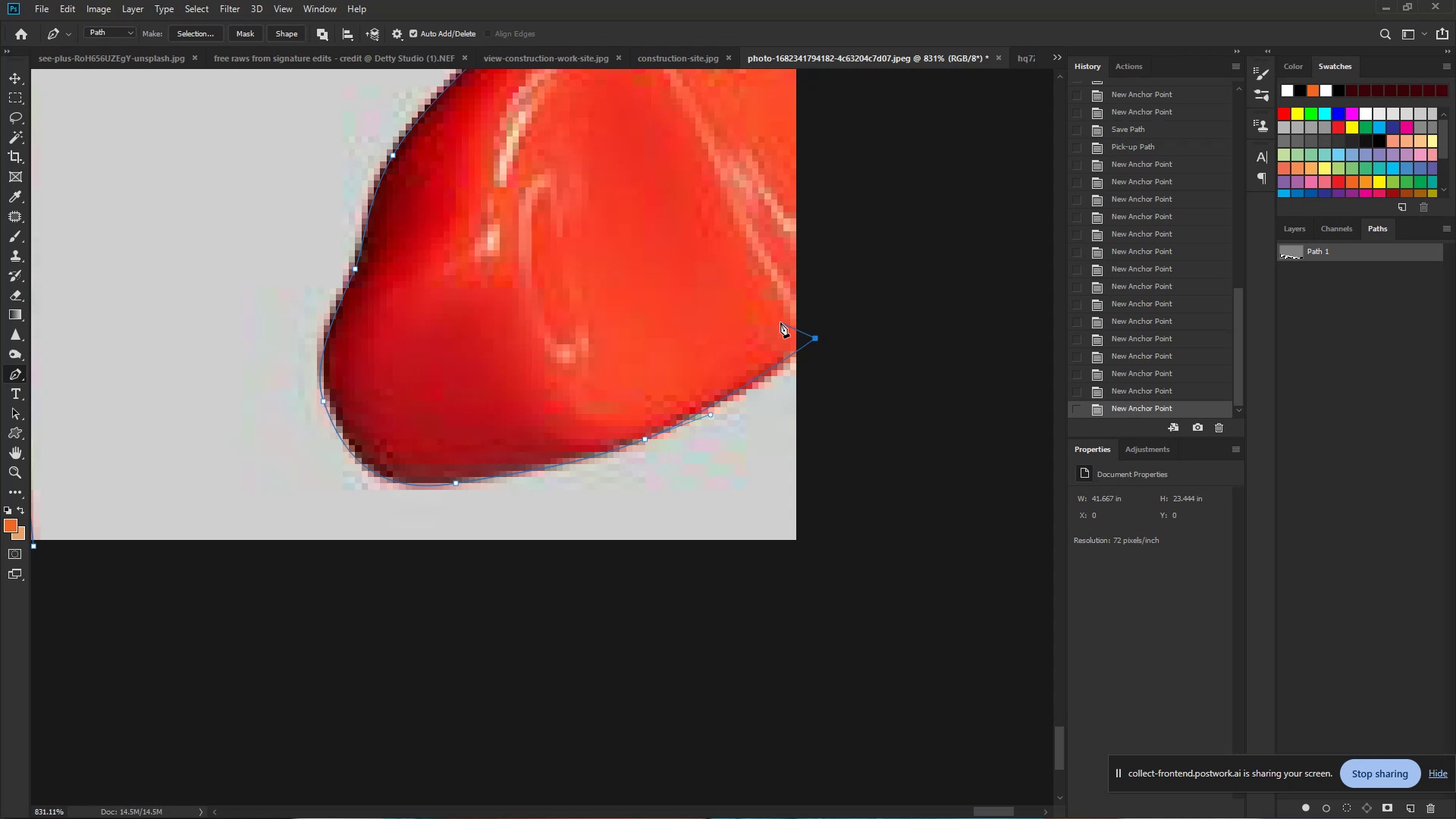 
wait(15.79)
 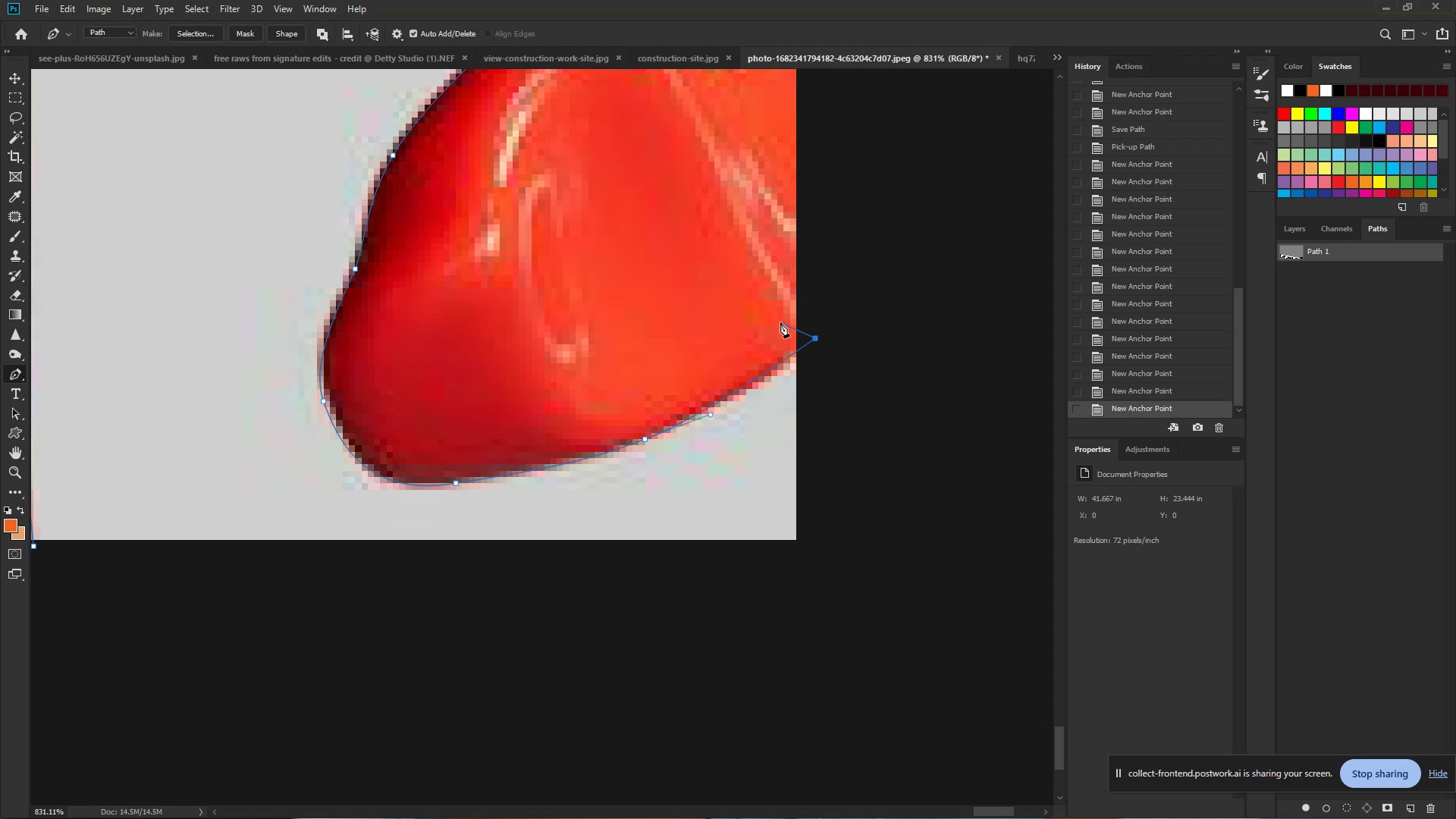 
hold_key(key=ControlLeft, duration=0.95)
 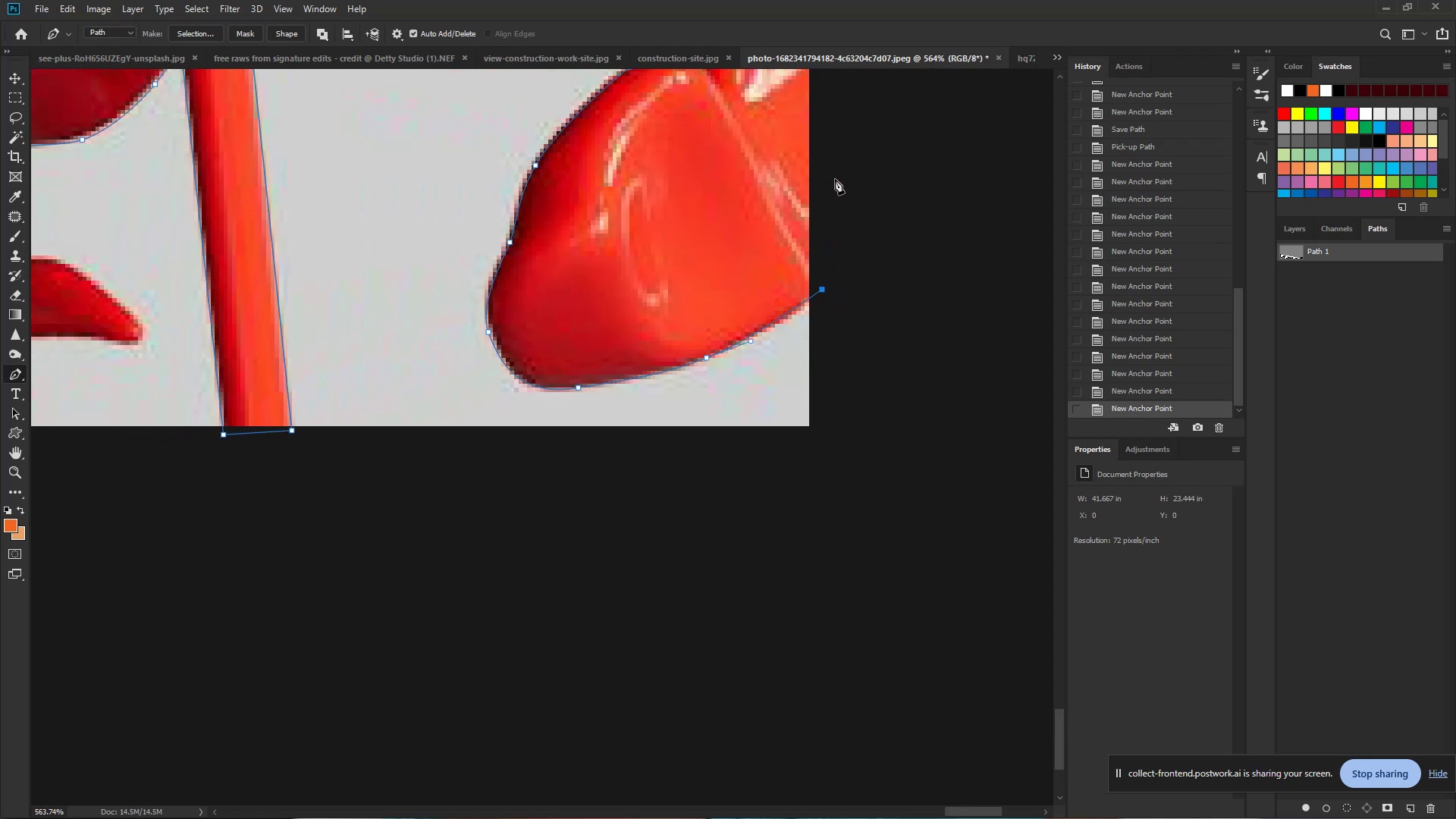 
hold_key(key=Space, duration=0.78)
 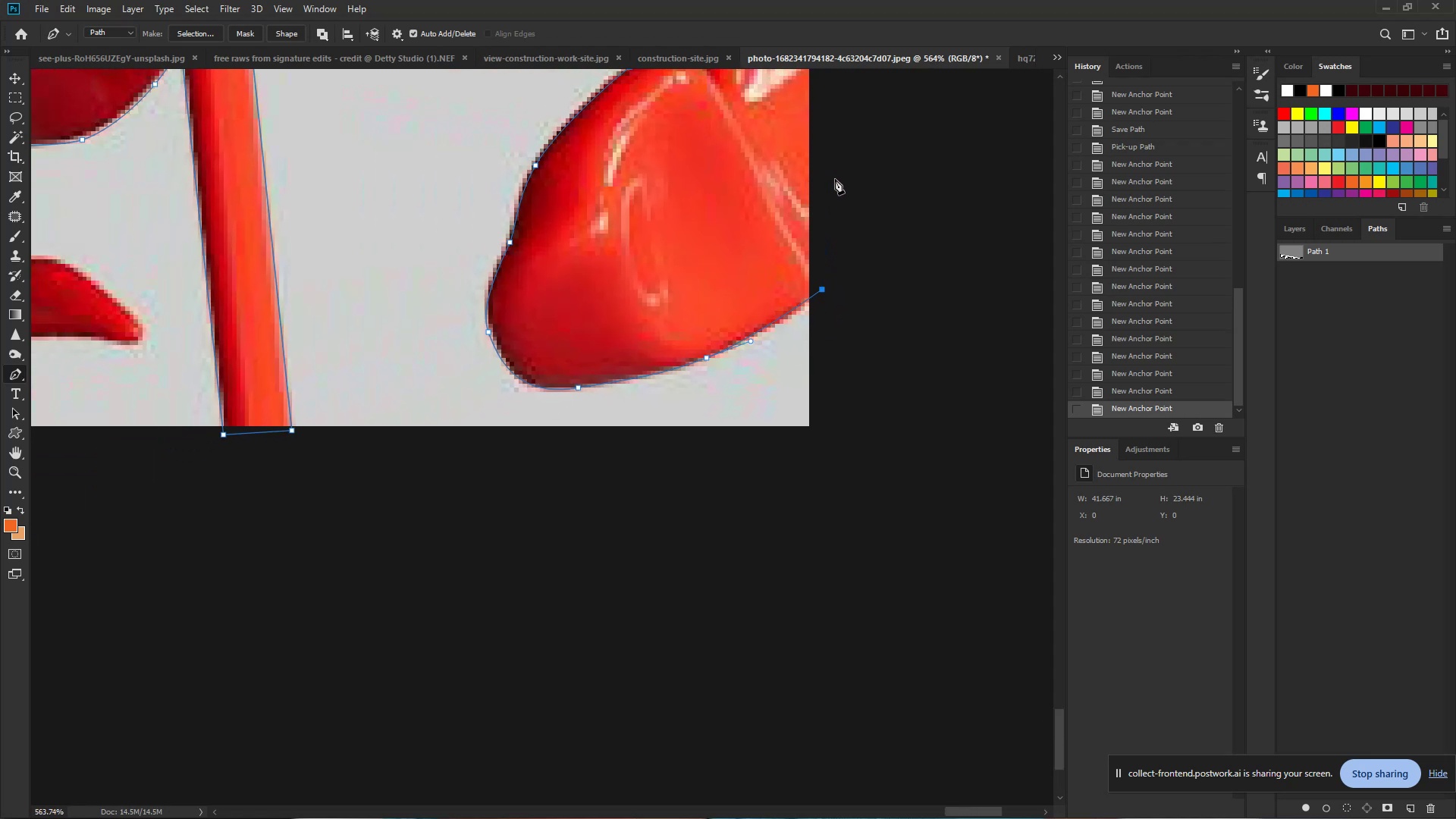 
left_click_drag(start_coordinate=[836, 187], to_coordinate=[806, 186])
 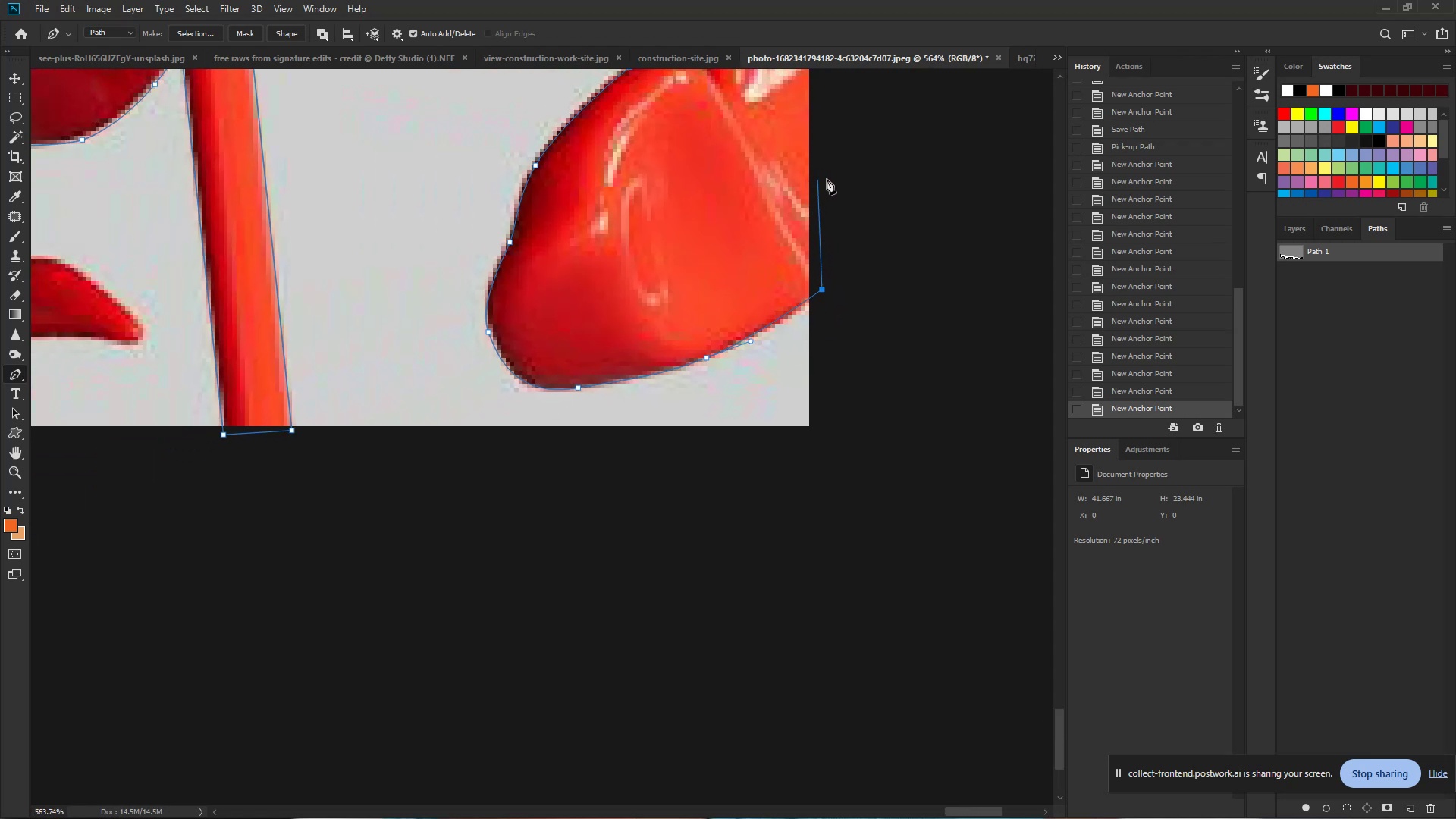 
hold_key(key=Space, duration=1.22)
 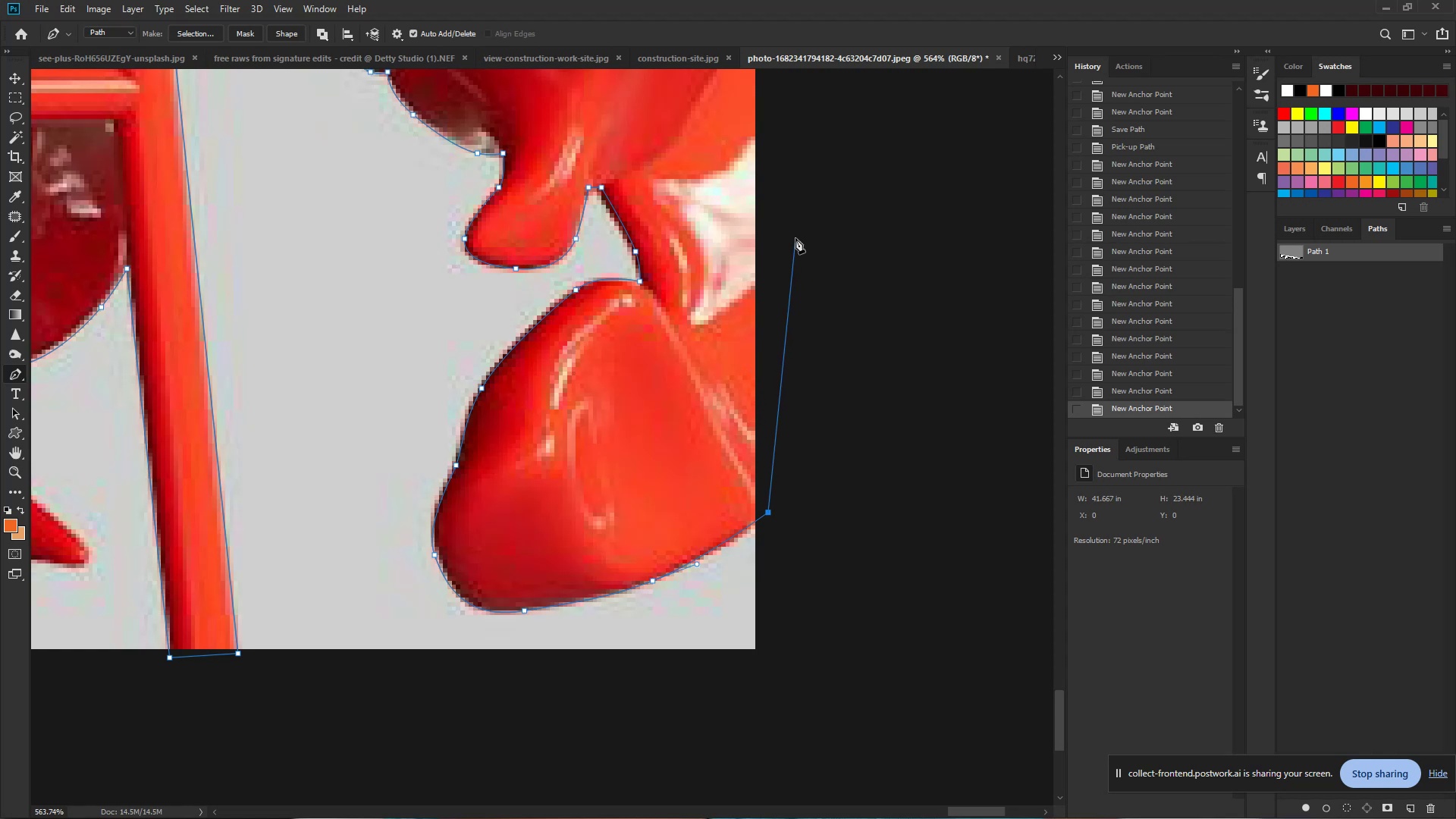 
left_click_drag(start_coordinate=[805, 144], to_coordinate=[751, 367])
 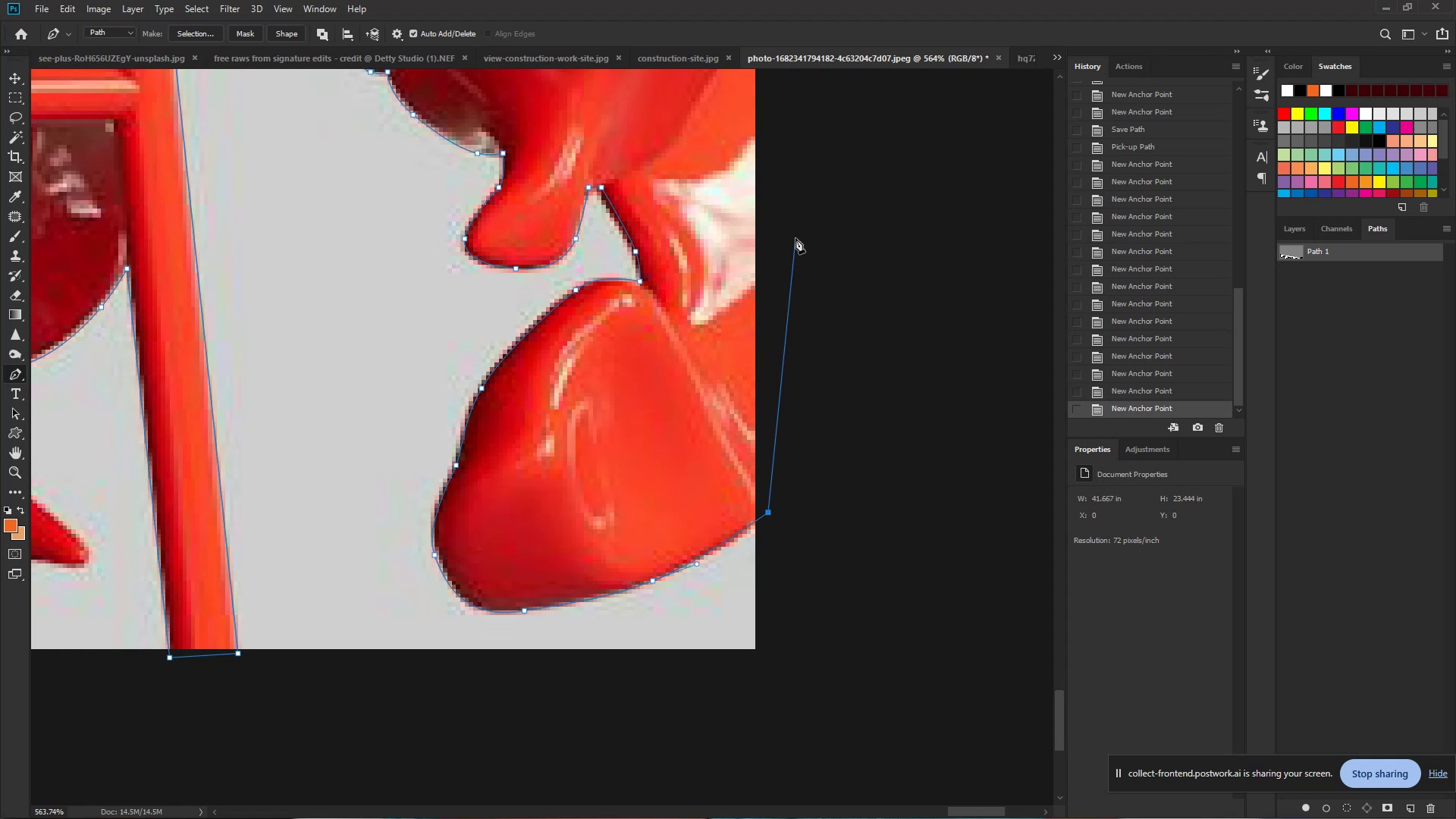 
hold_key(key=ControlLeft, duration=1.12)
 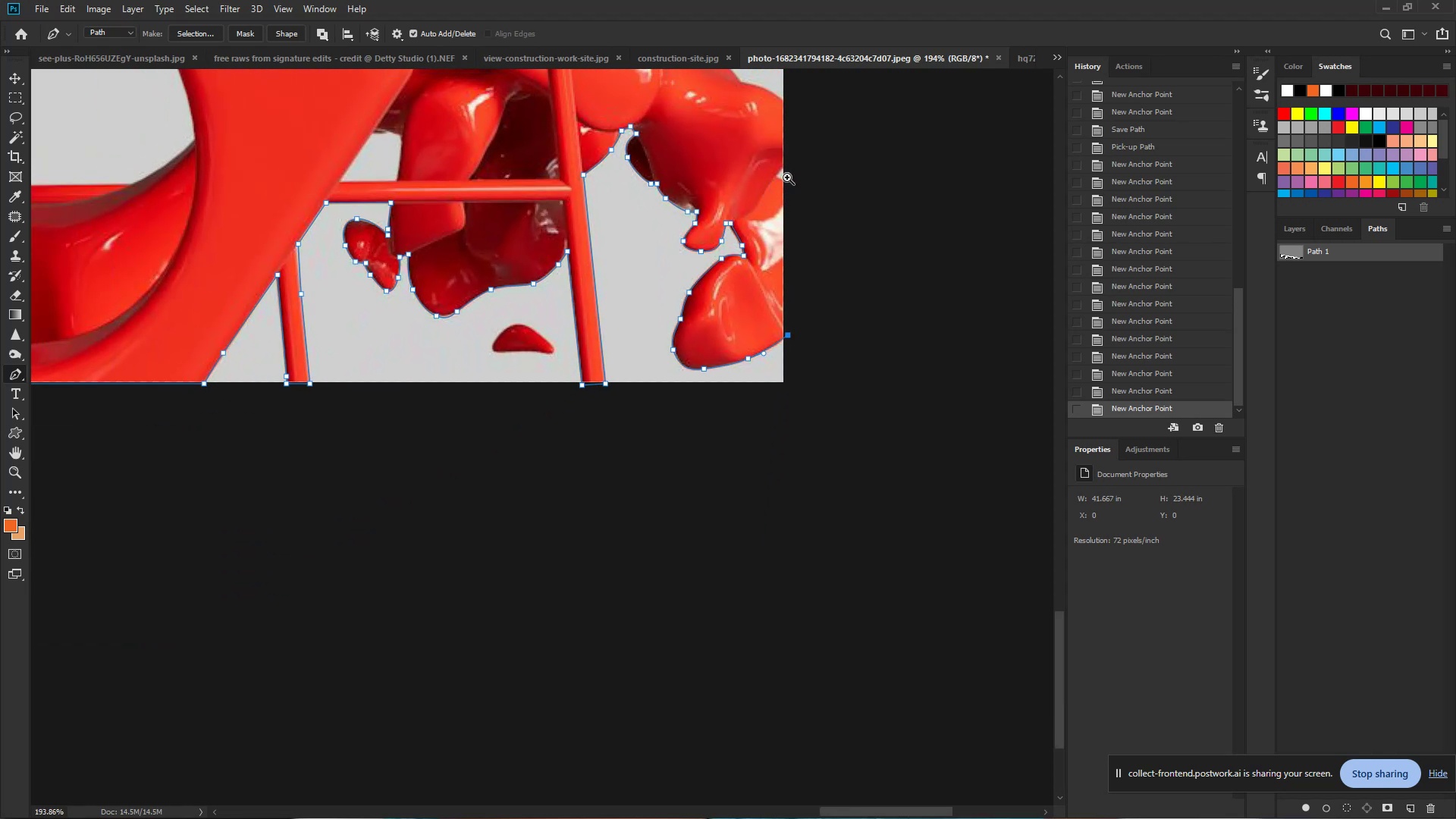 
hold_key(key=Space, duration=0.99)
 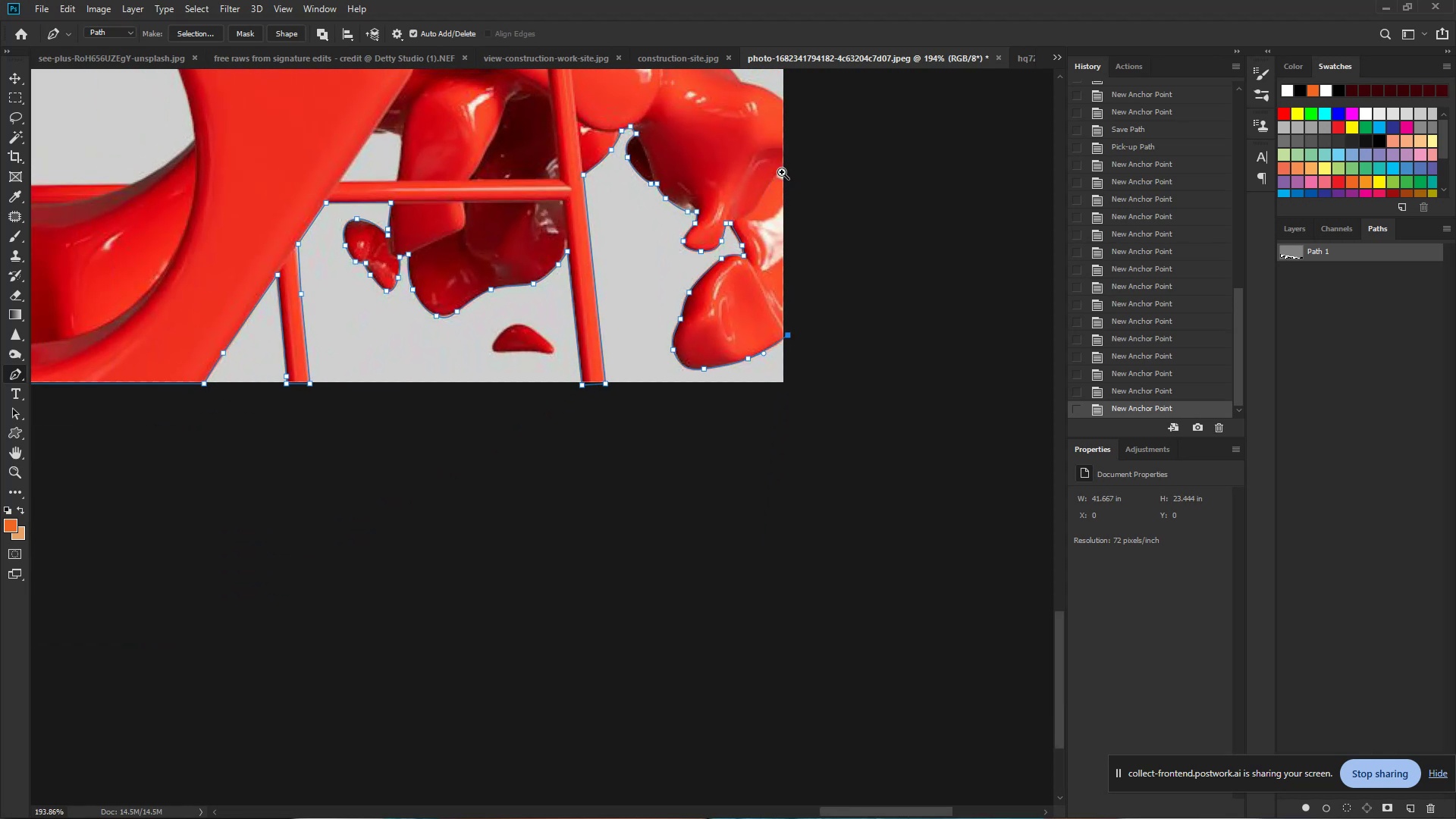 
left_click_drag(start_coordinate=[799, 243], to_coordinate=[730, 241])
 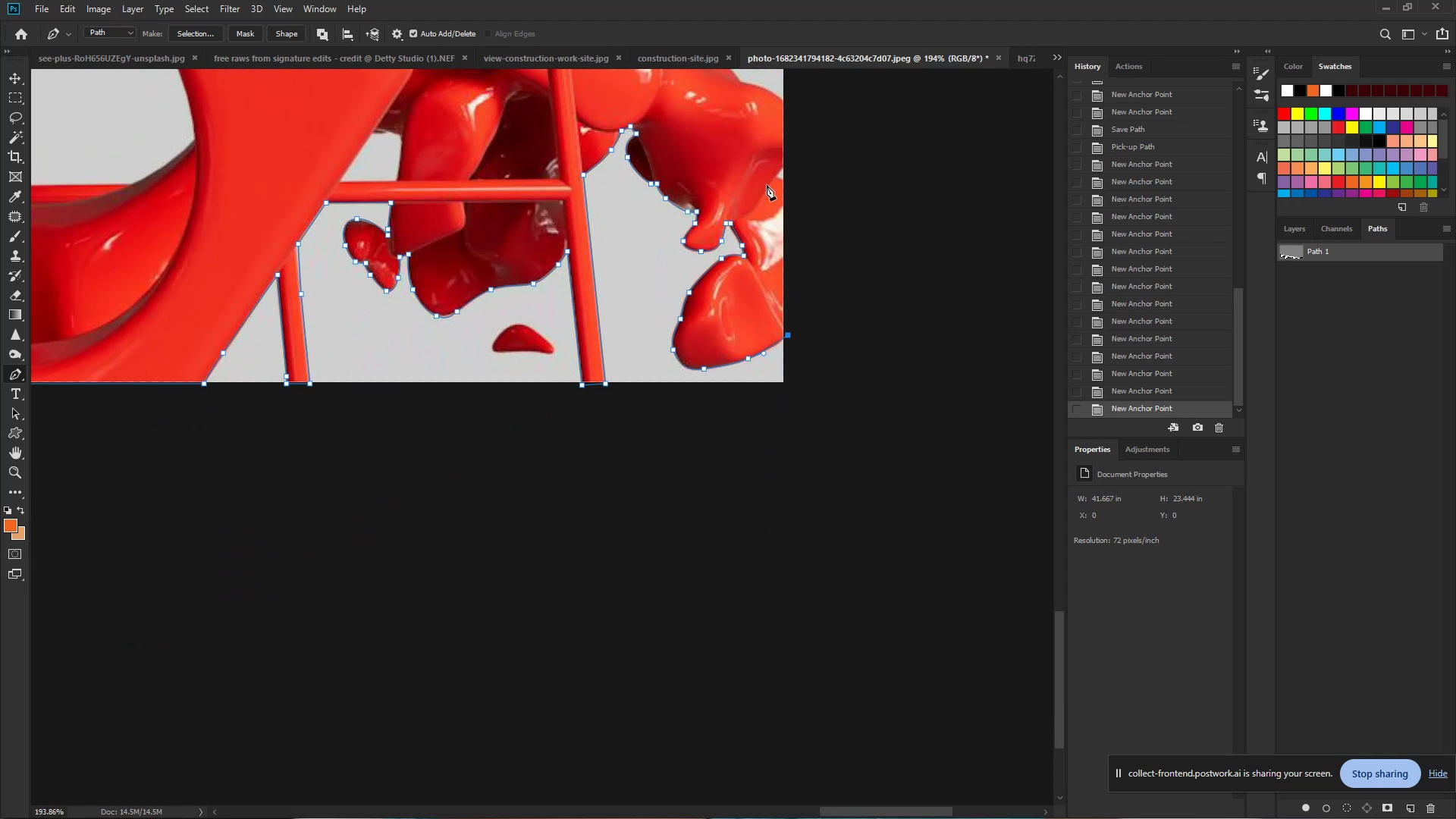 
hold_key(key=ControlLeft, duration=0.86)
 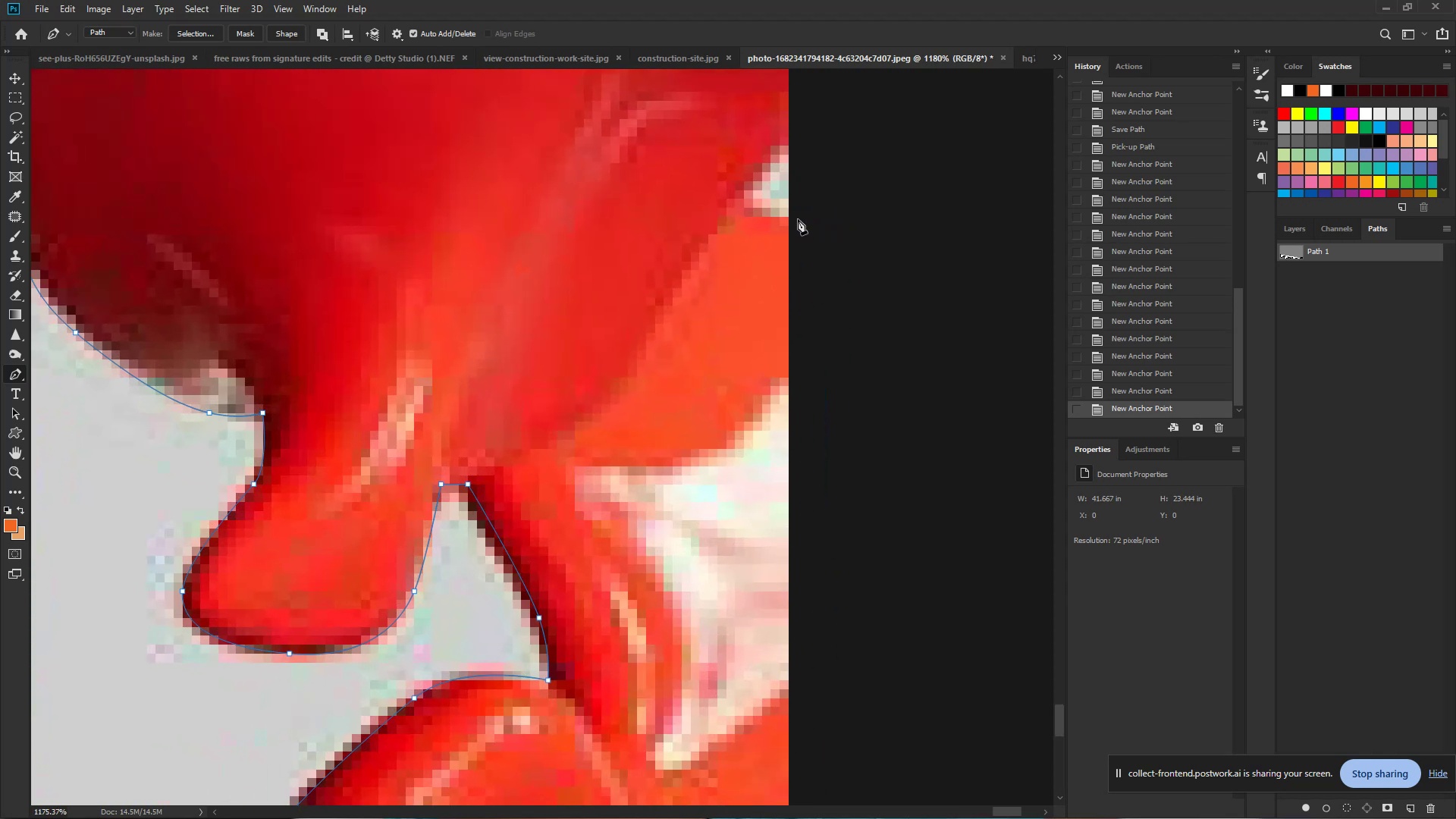 
hold_key(key=Space, duration=0.72)
 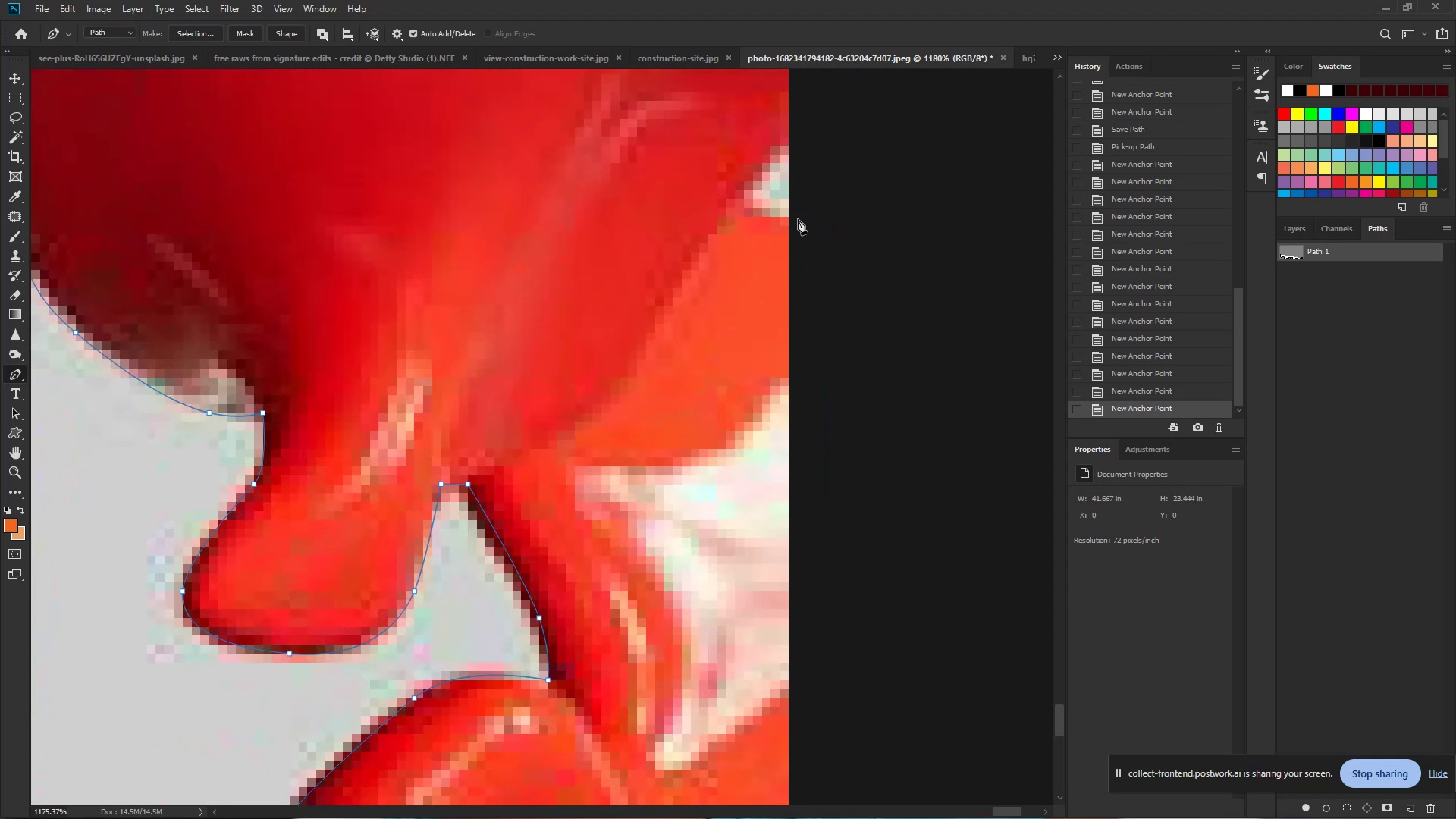 
left_click_drag(start_coordinate=[783, 172], to_coordinate=[890, 219])
 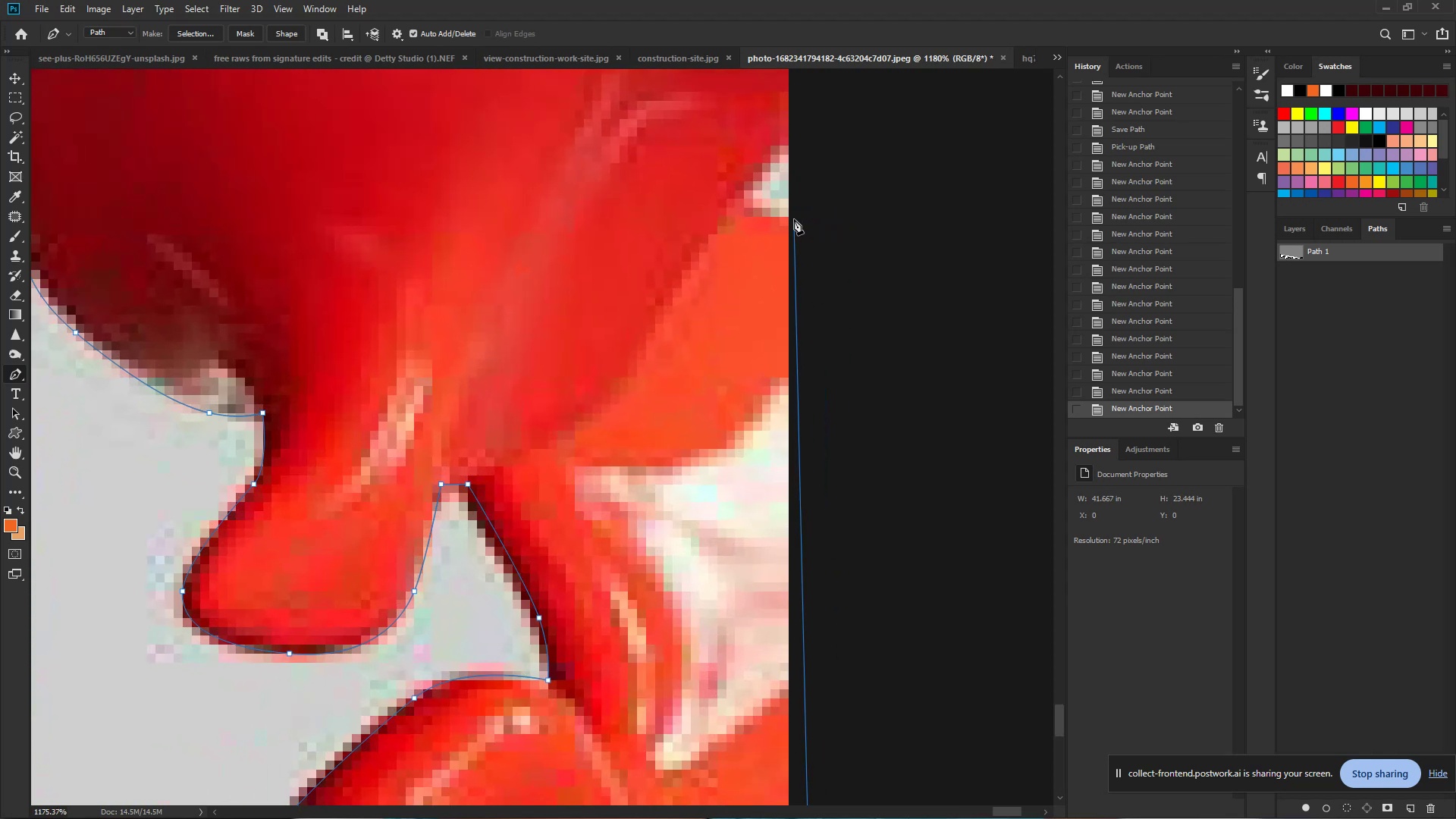 
left_click([793, 218])
 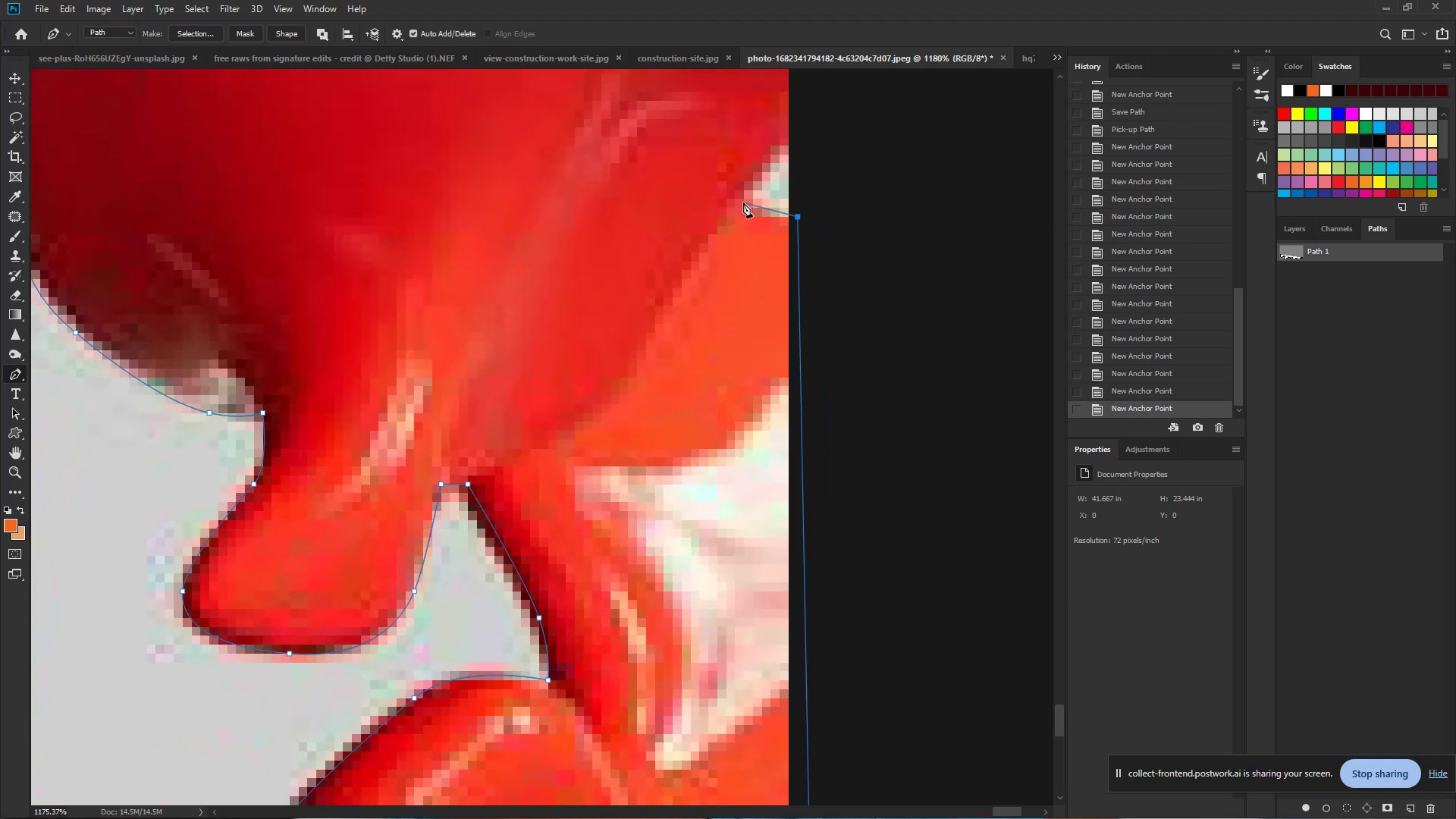 
left_click([740, 202])
 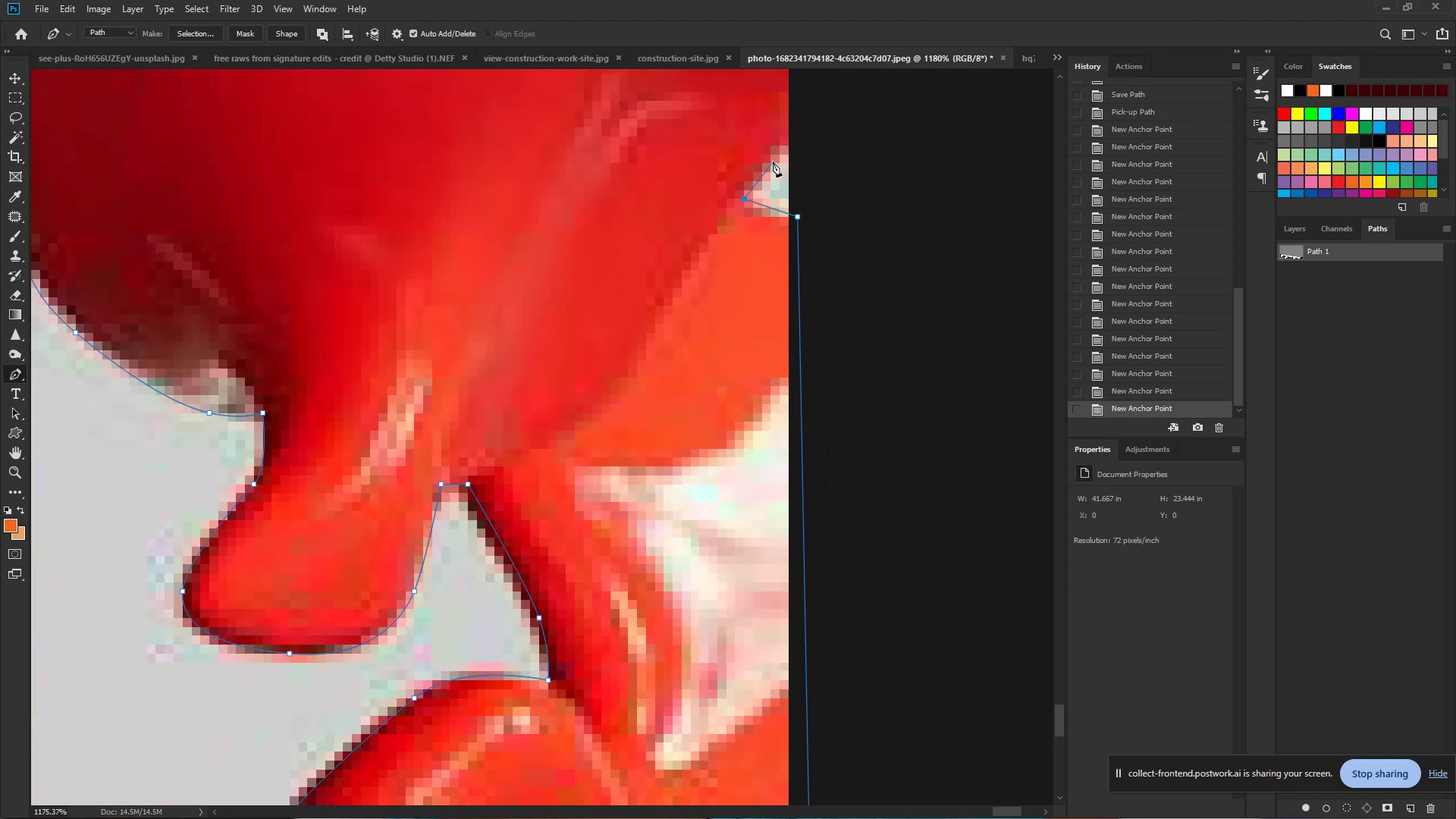 
left_click_drag(start_coordinate=[774, 158], to_coordinate=[788, 142])
 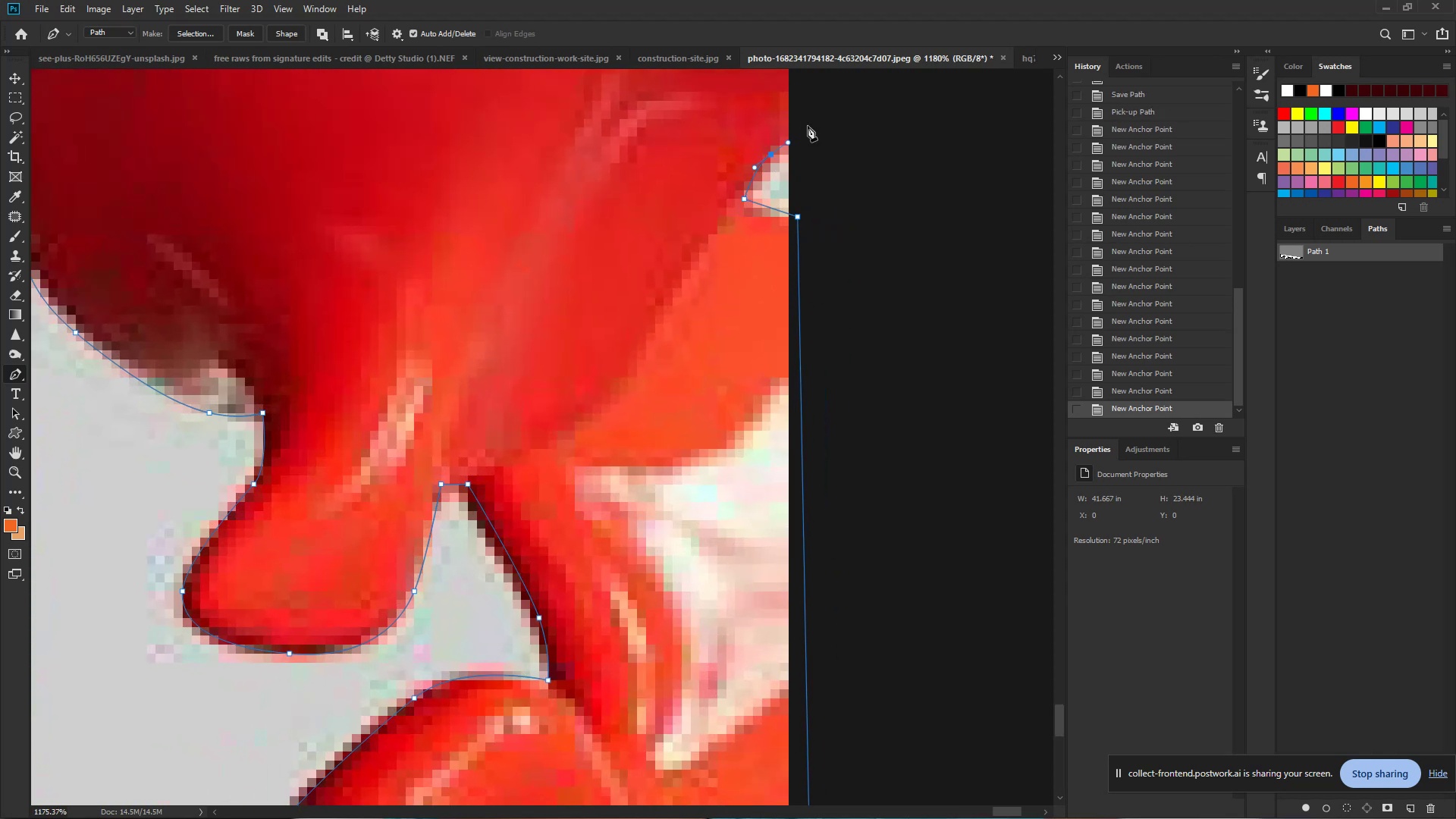 
left_click([808, 126])
 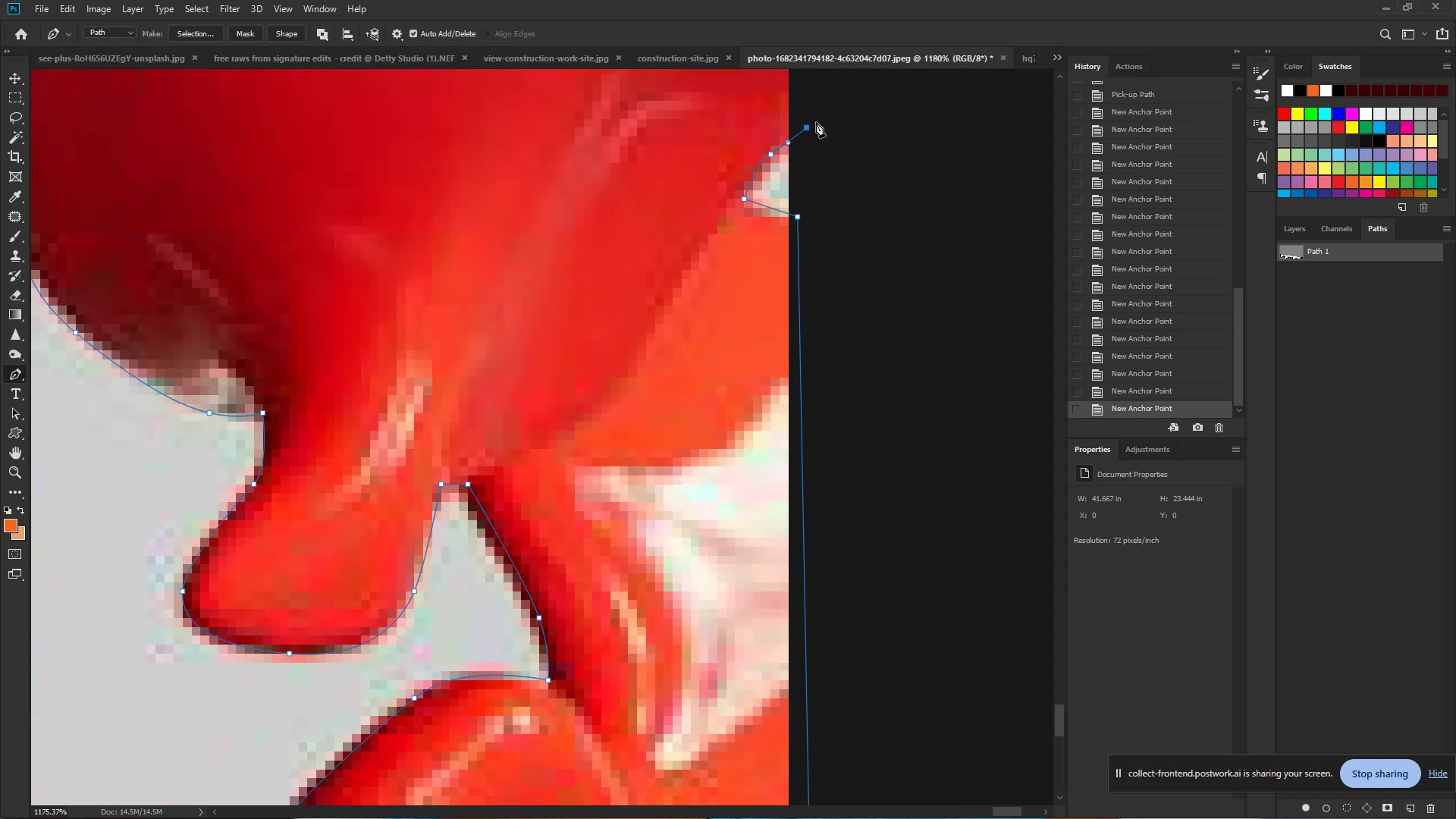 
hold_key(key=ControlLeft, duration=0.89)
 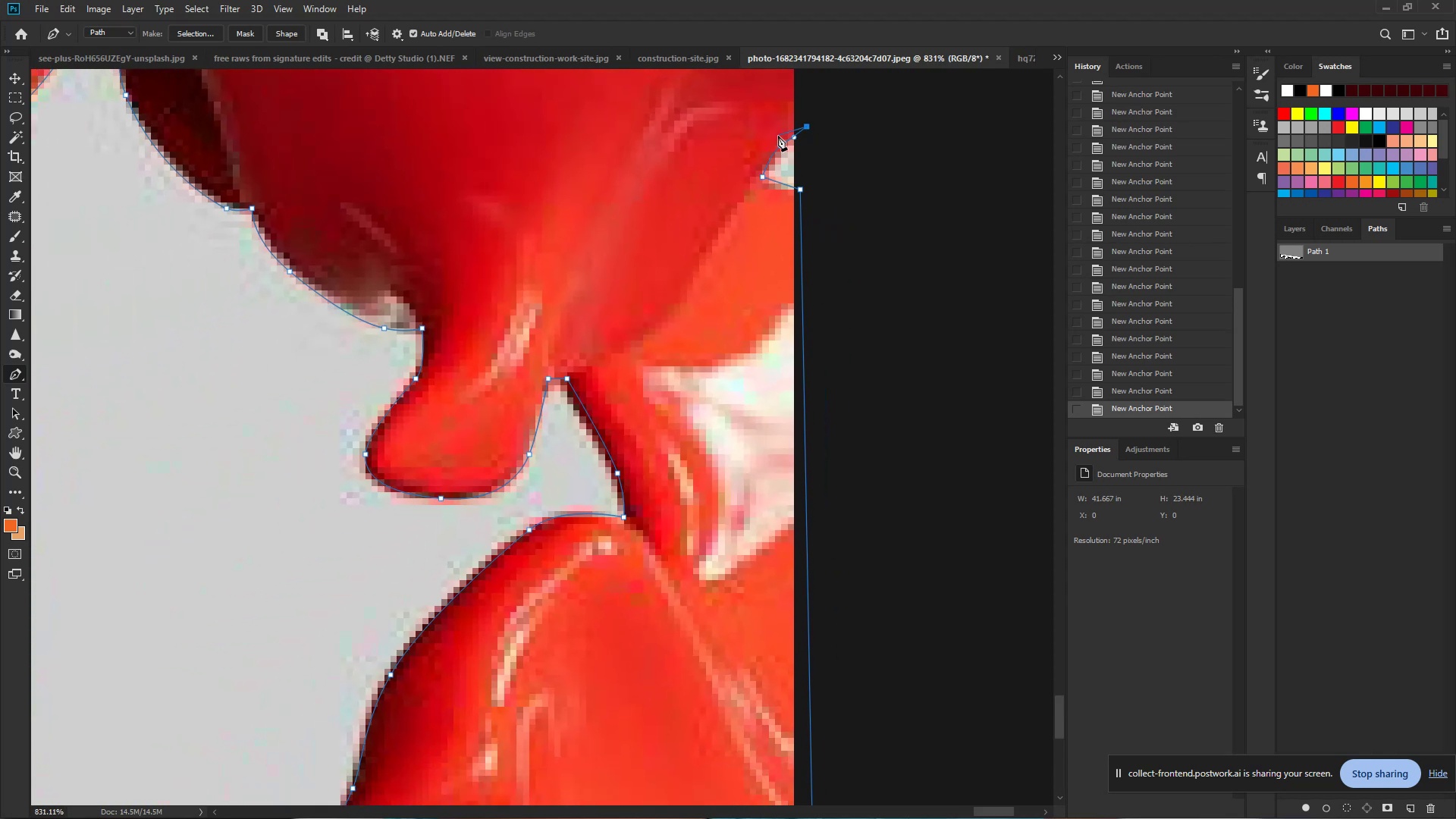 
hold_key(key=Space, duration=0.66)
 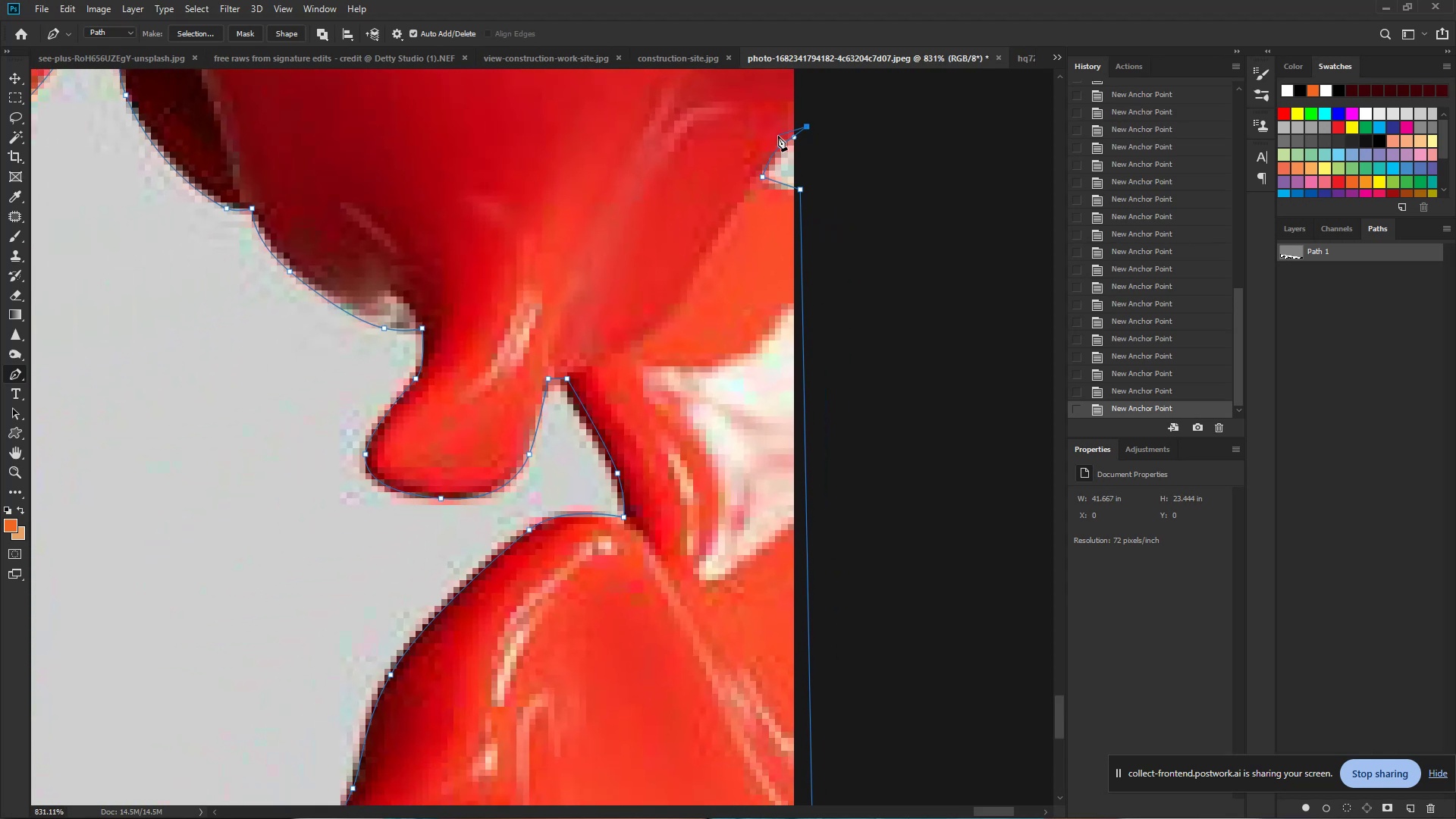 
left_click_drag(start_coordinate=[808, 125], to_coordinate=[780, 136])
 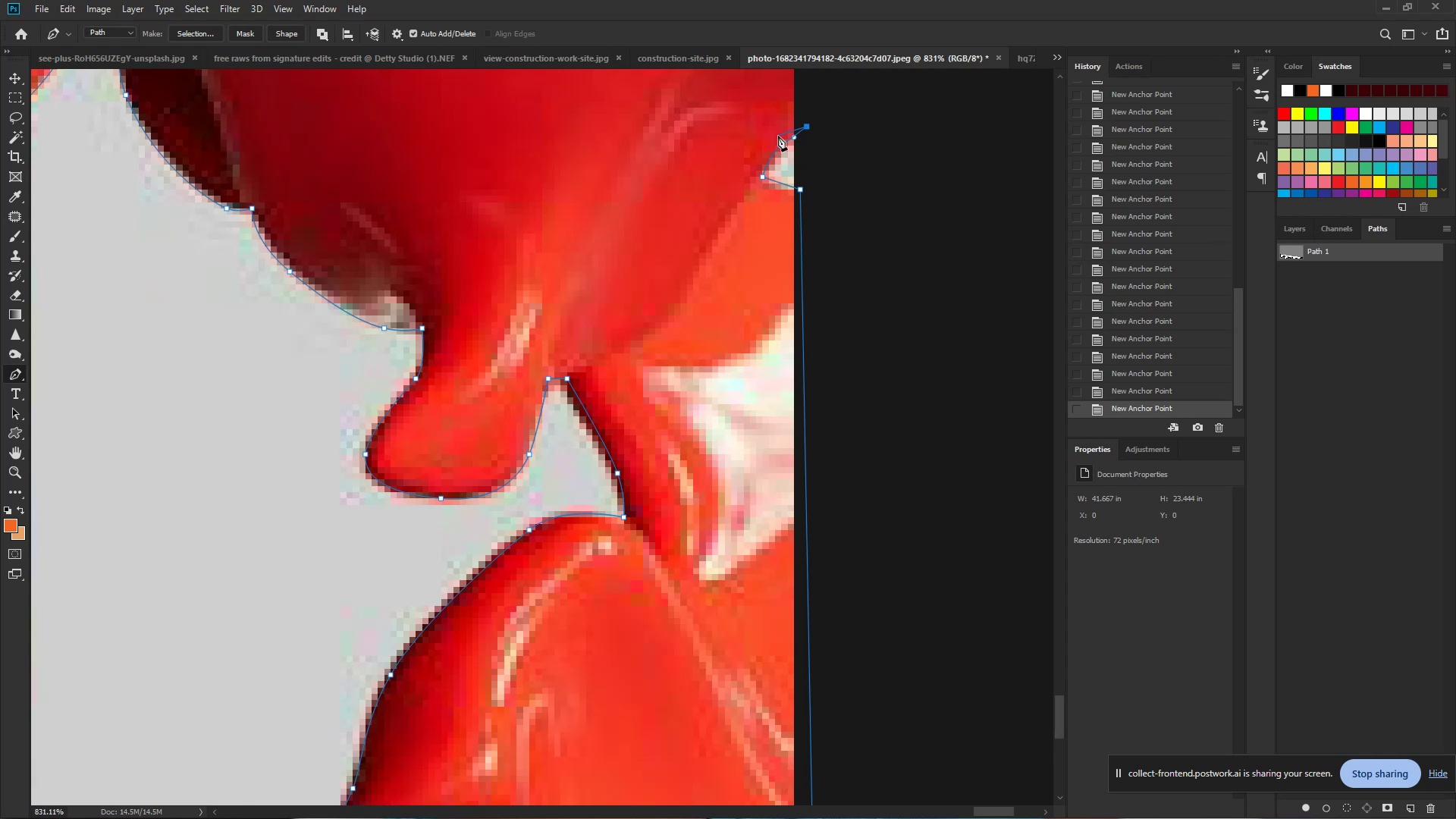 
wait(20.42)
 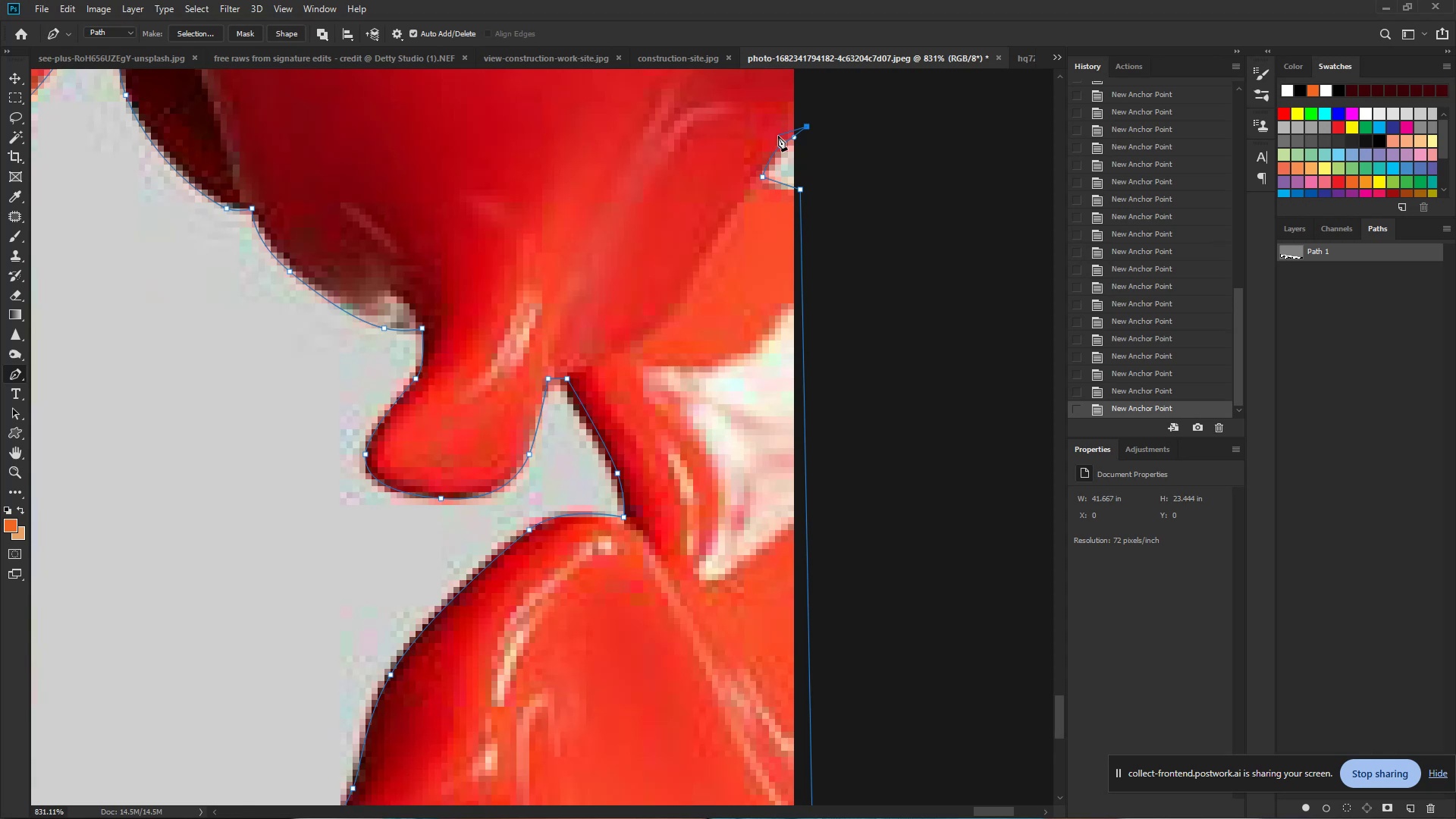 
hold_key(key=Space, duration=1.32)
 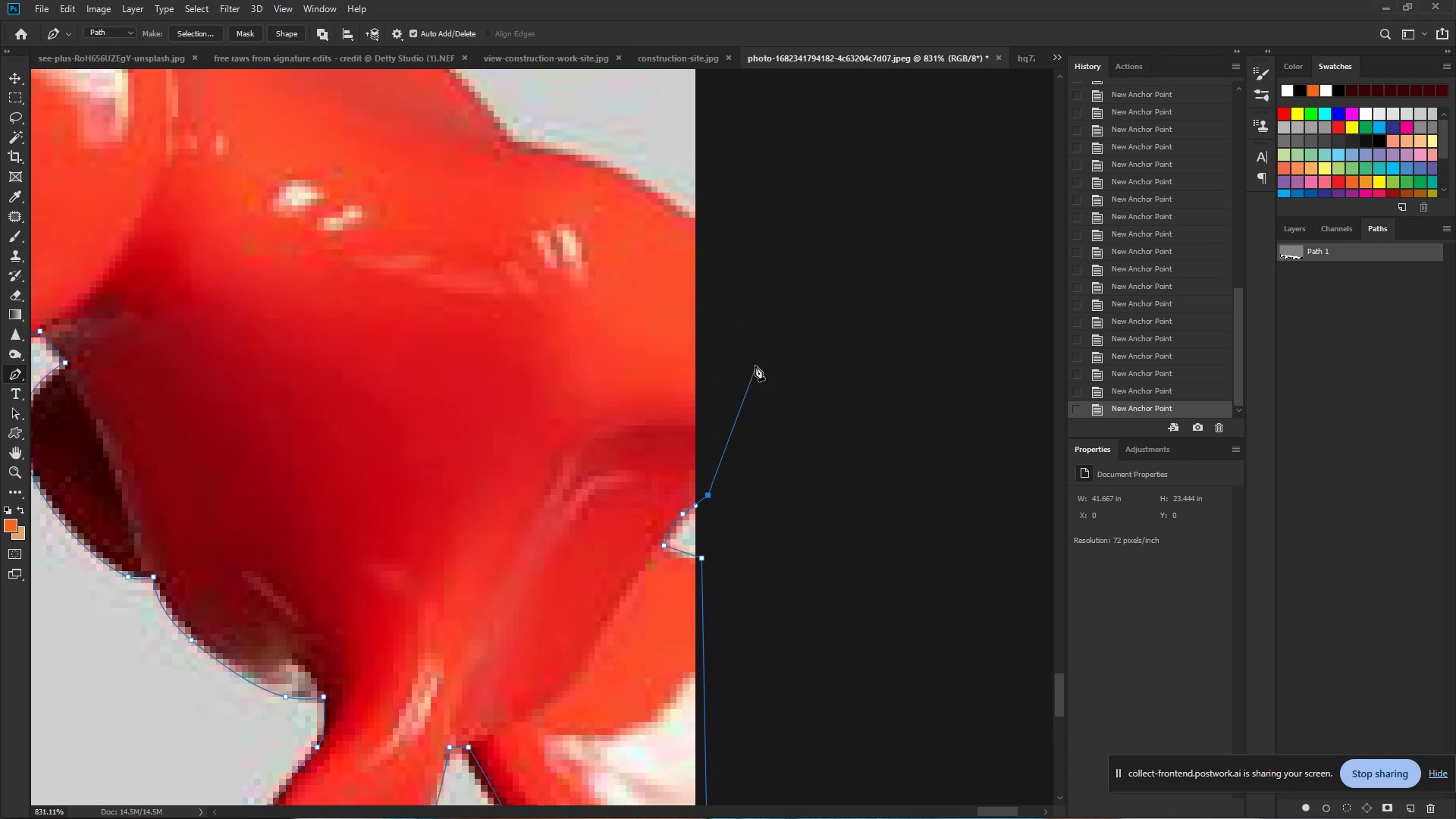 
left_click_drag(start_coordinate=[777, 185], to_coordinate=[678, 554])
 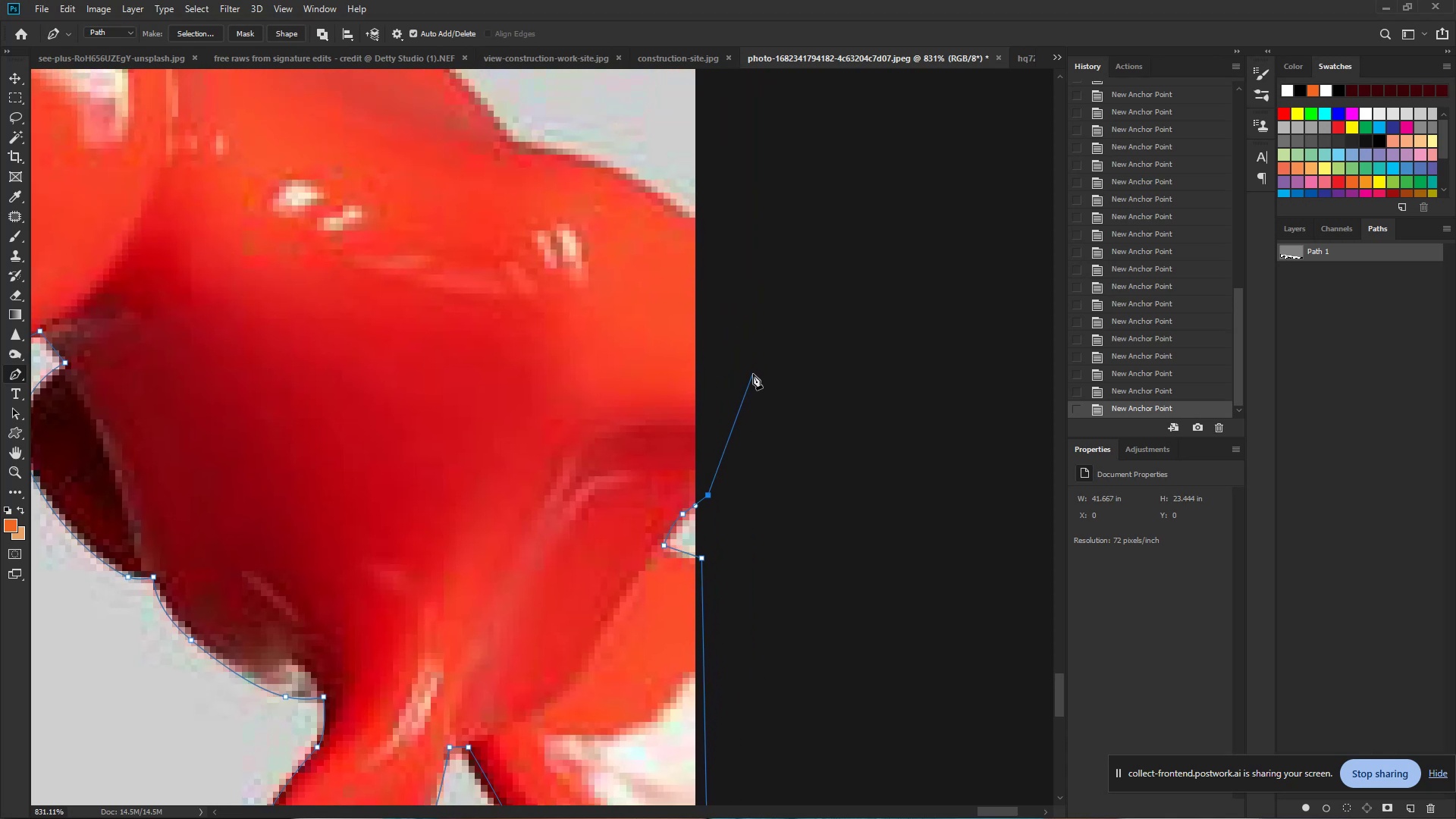 
wait(8.15)
 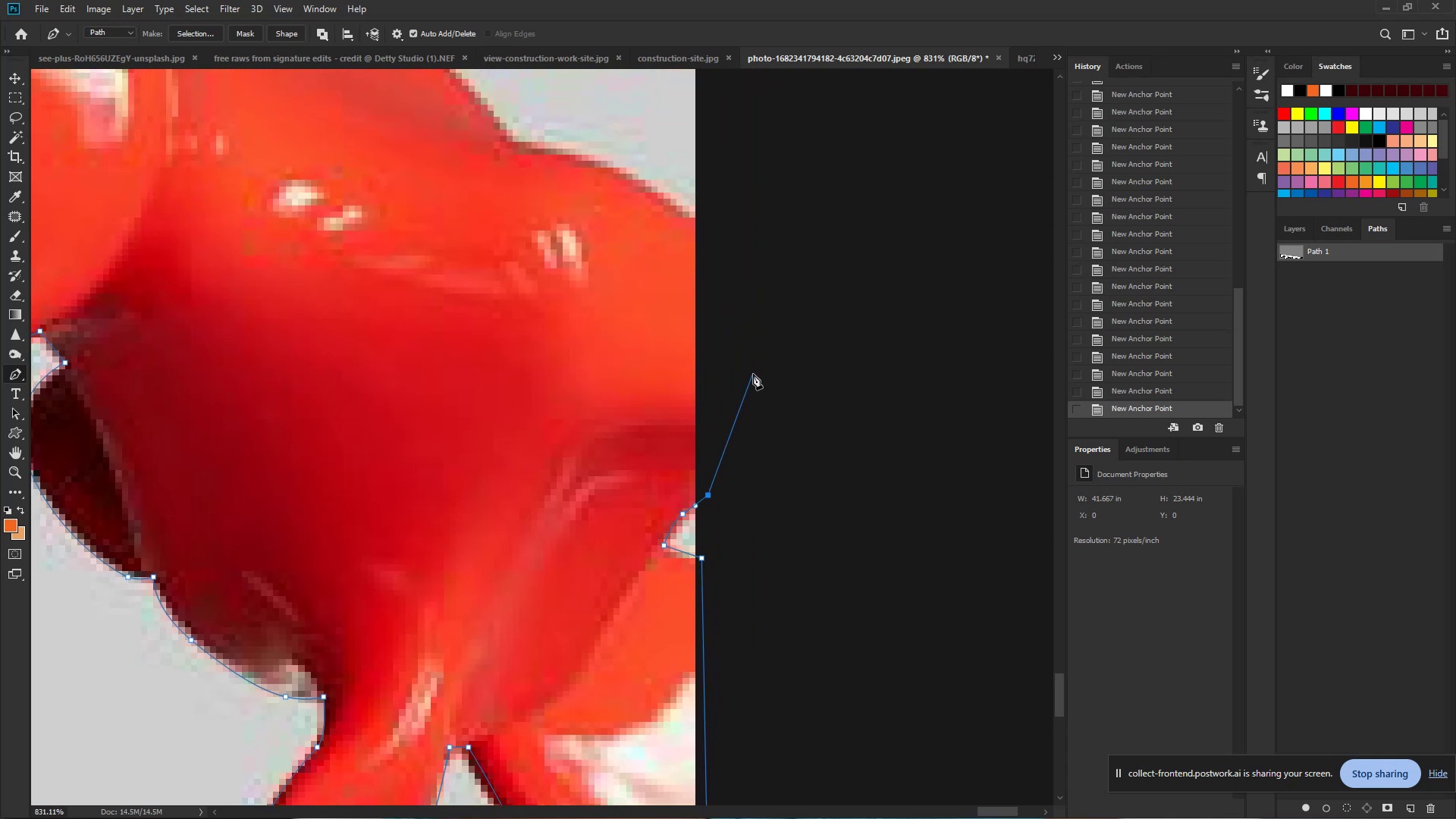 
hold_key(key=ControlLeft, duration=0.59)
 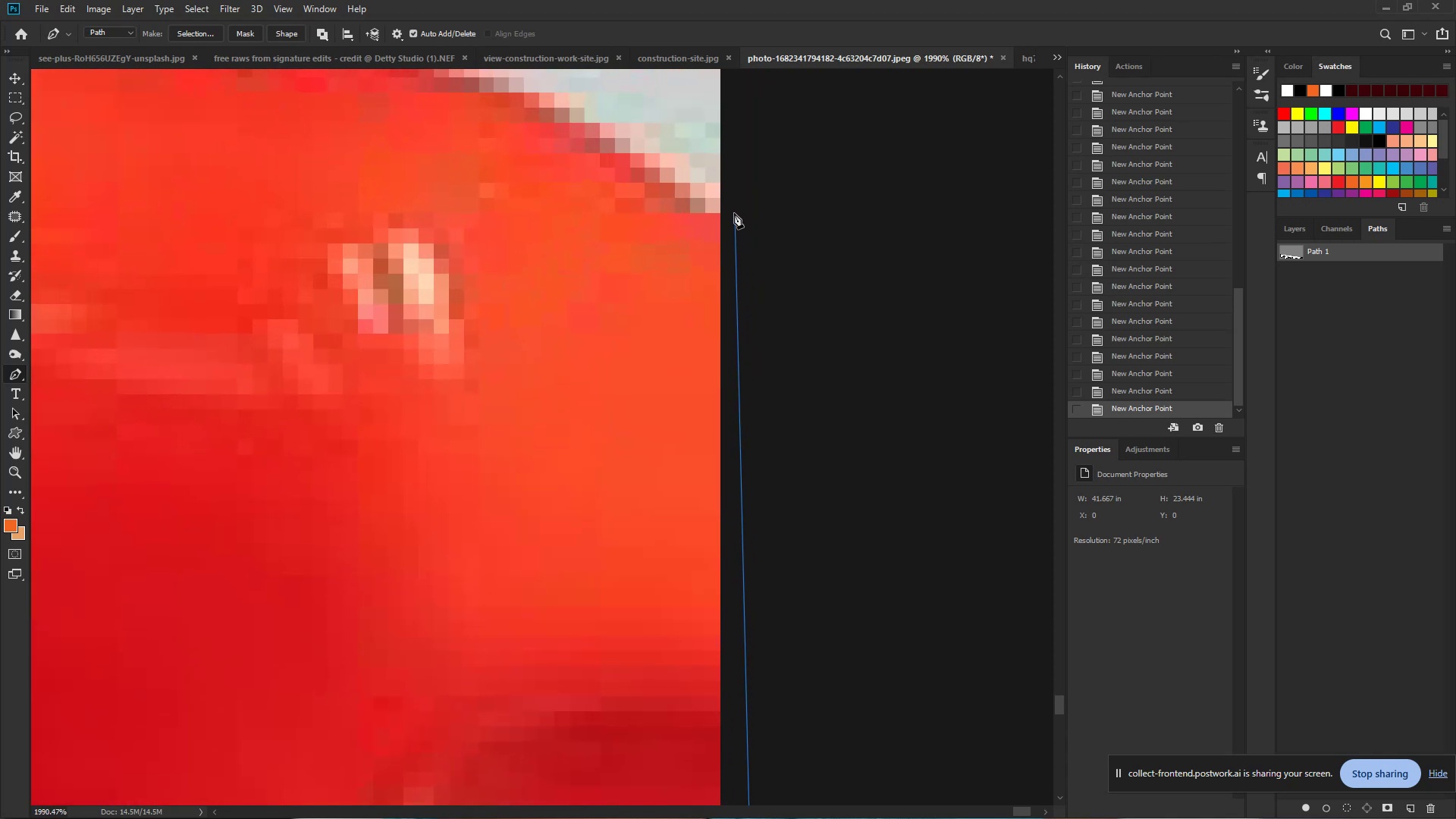 
hold_key(key=Space, duration=0.39)
 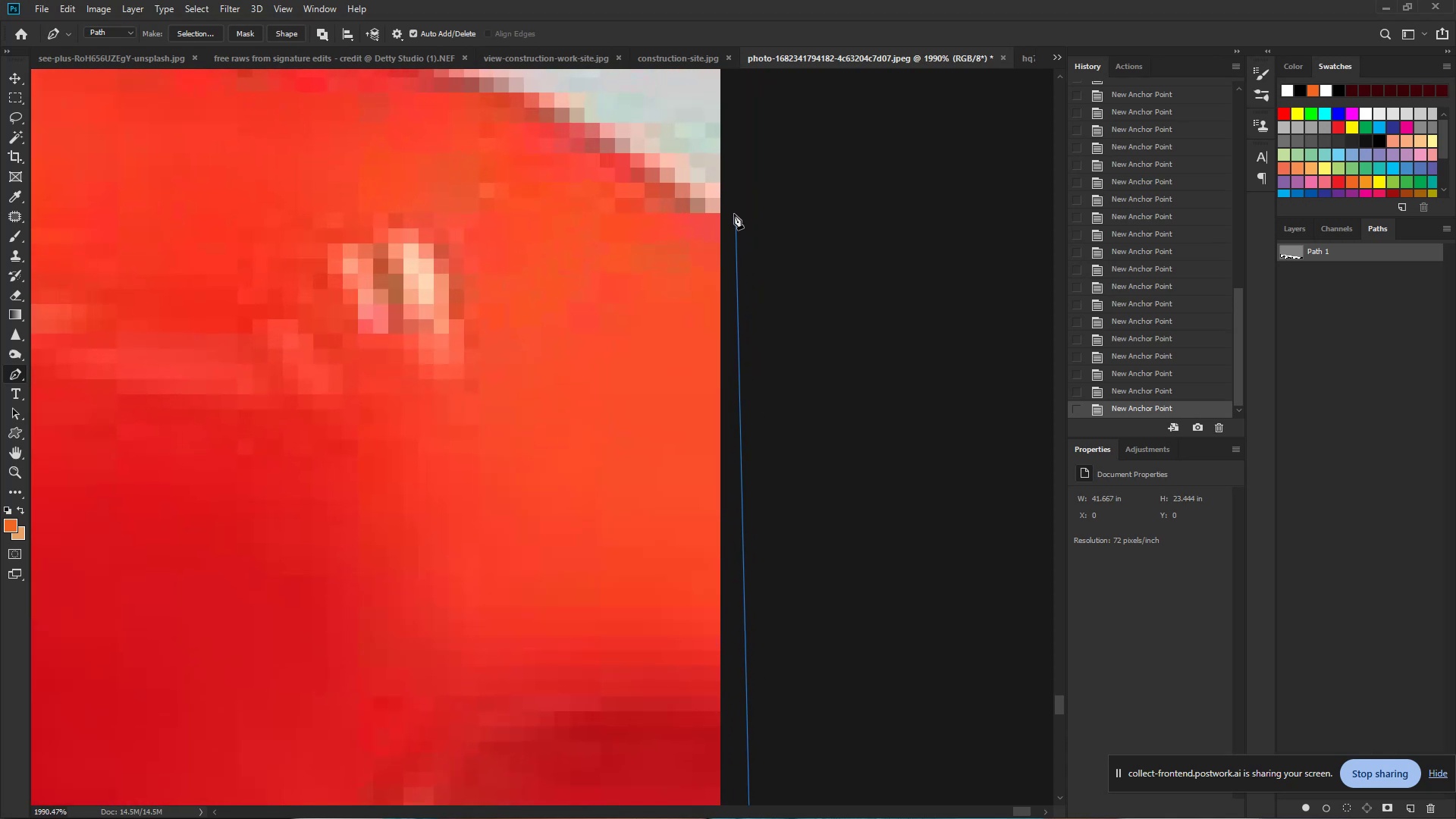 
left_click_drag(start_coordinate=[678, 221], to_coordinate=[735, 237])
 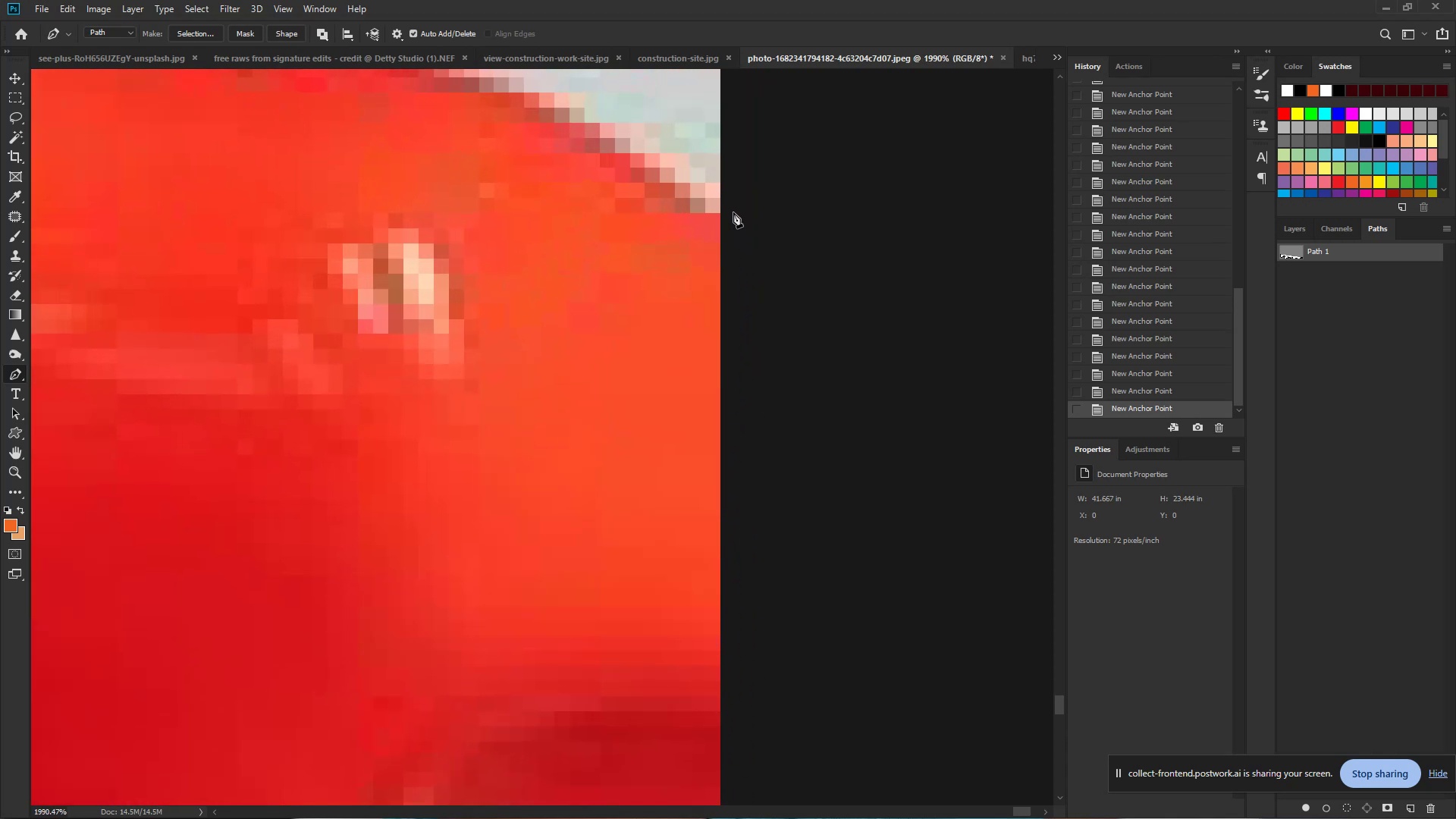 
left_click([733, 212])
 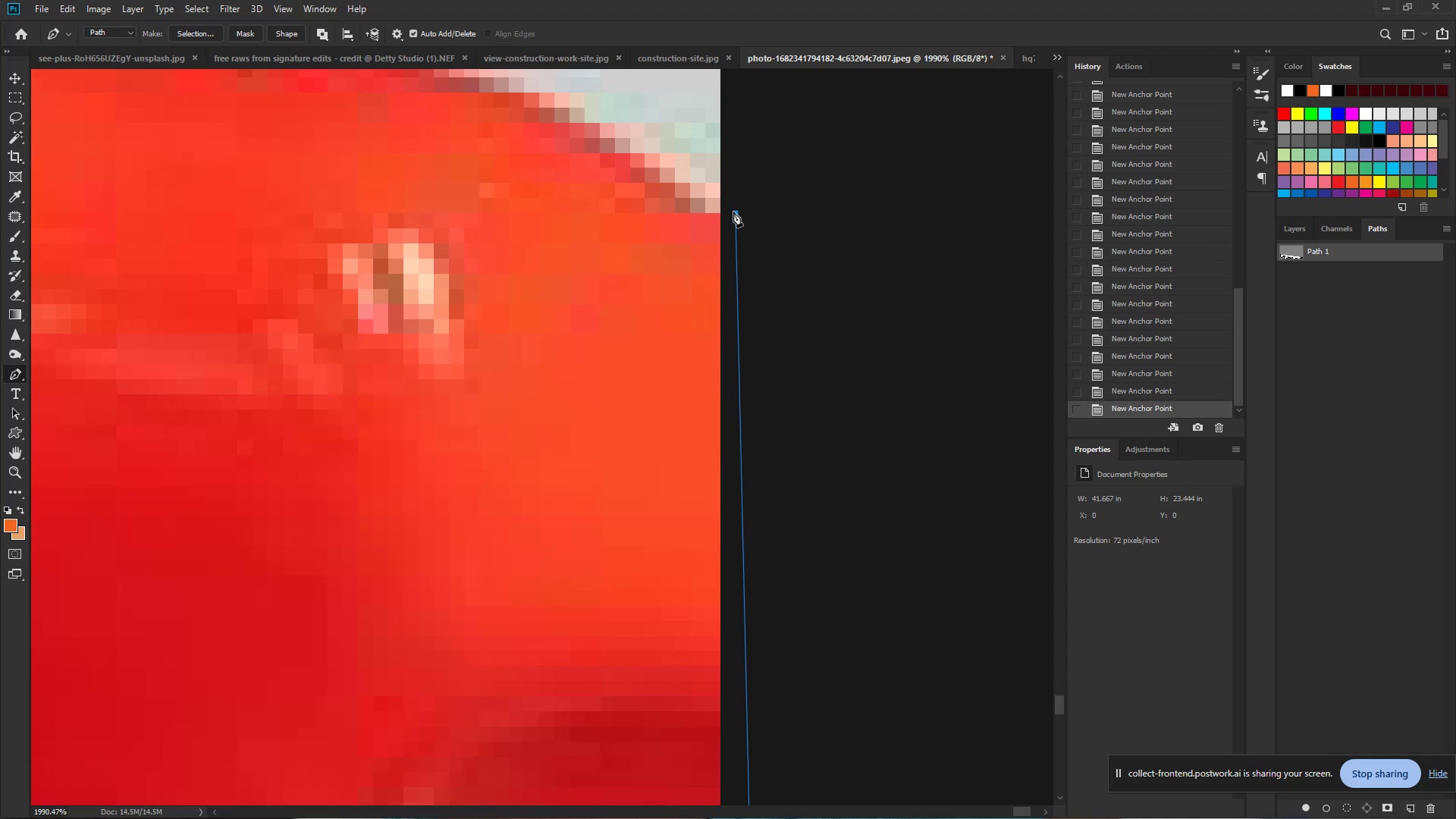 
hold_key(key=Space, duration=0.76)
 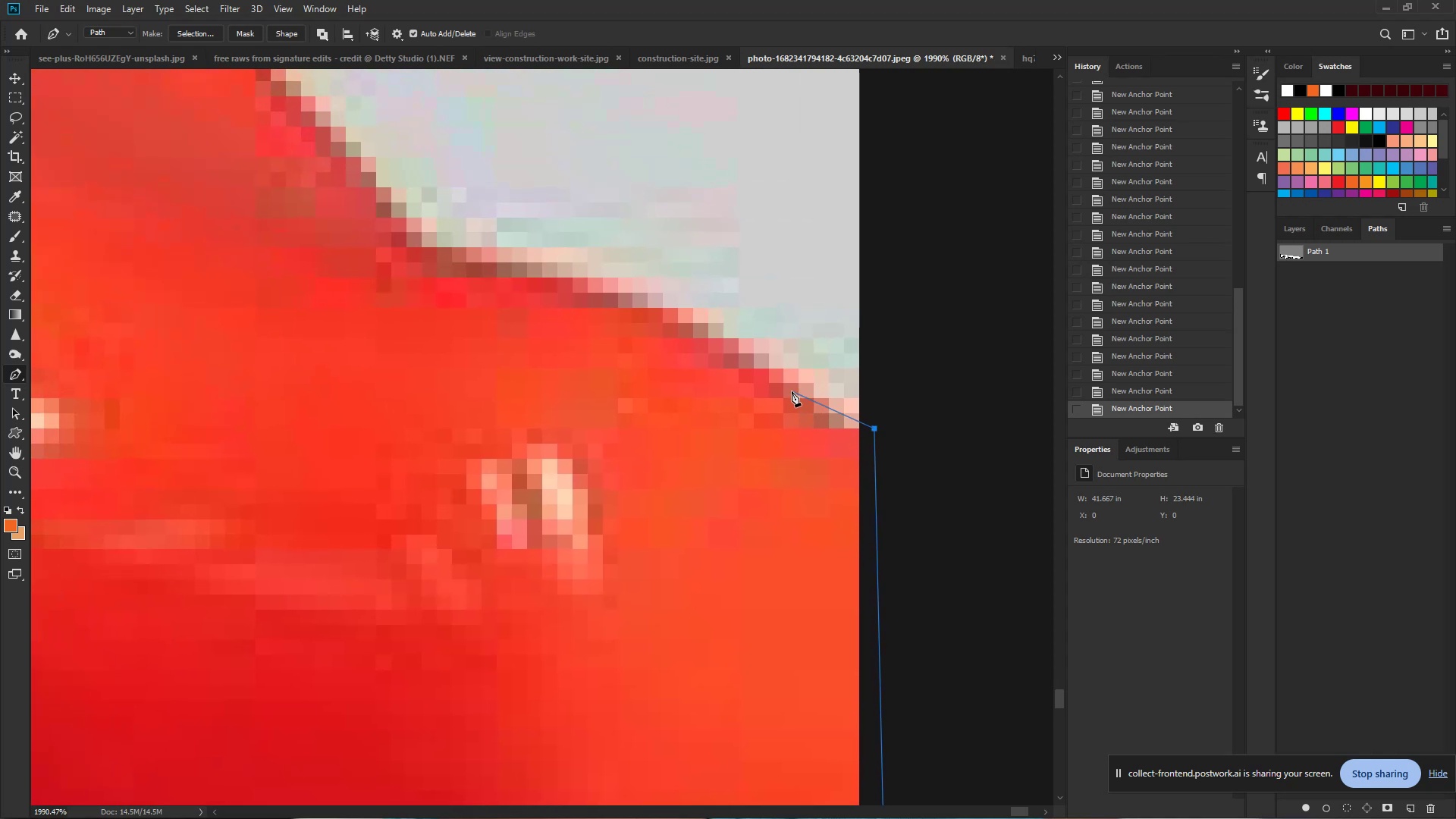 
left_click_drag(start_coordinate=[733, 212], to_coordinate=[872, 427])
 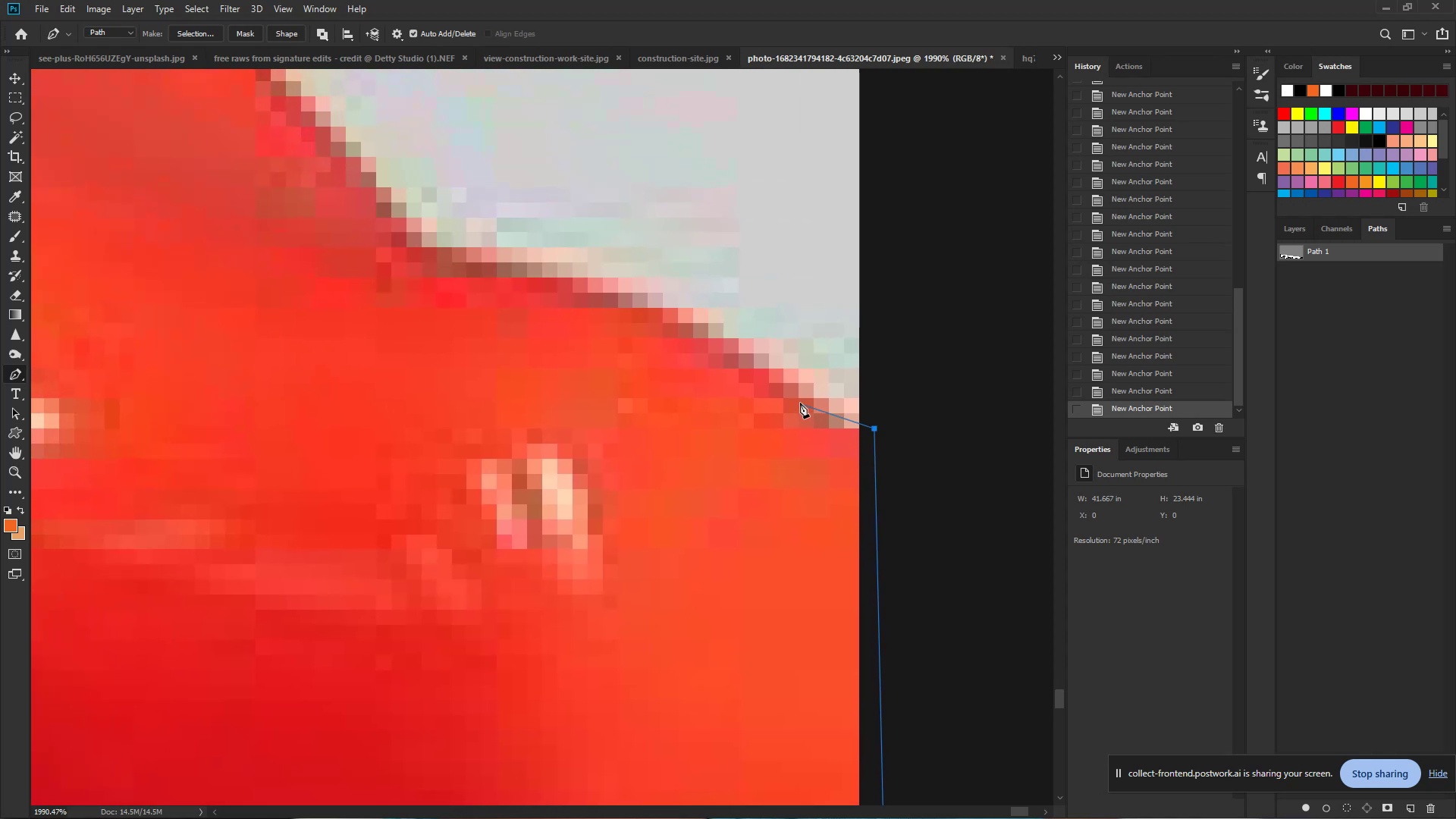 
left_click_drag(start_coordinate=[792, 391], to_coordinate=[751, 369])
 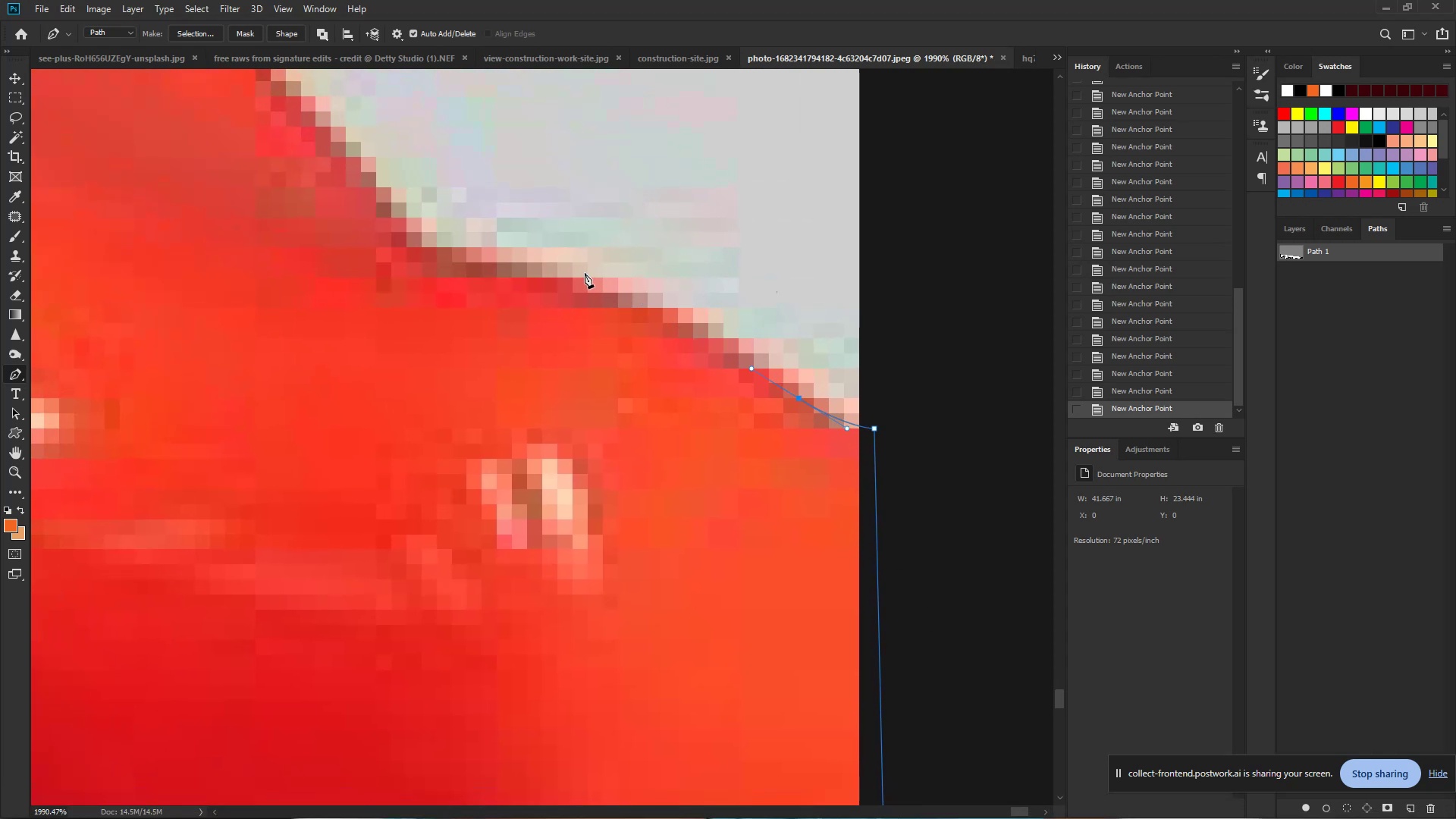 
left_click_drag(start_coordinate=[578, 276], to_coordinate=[484, 255])
 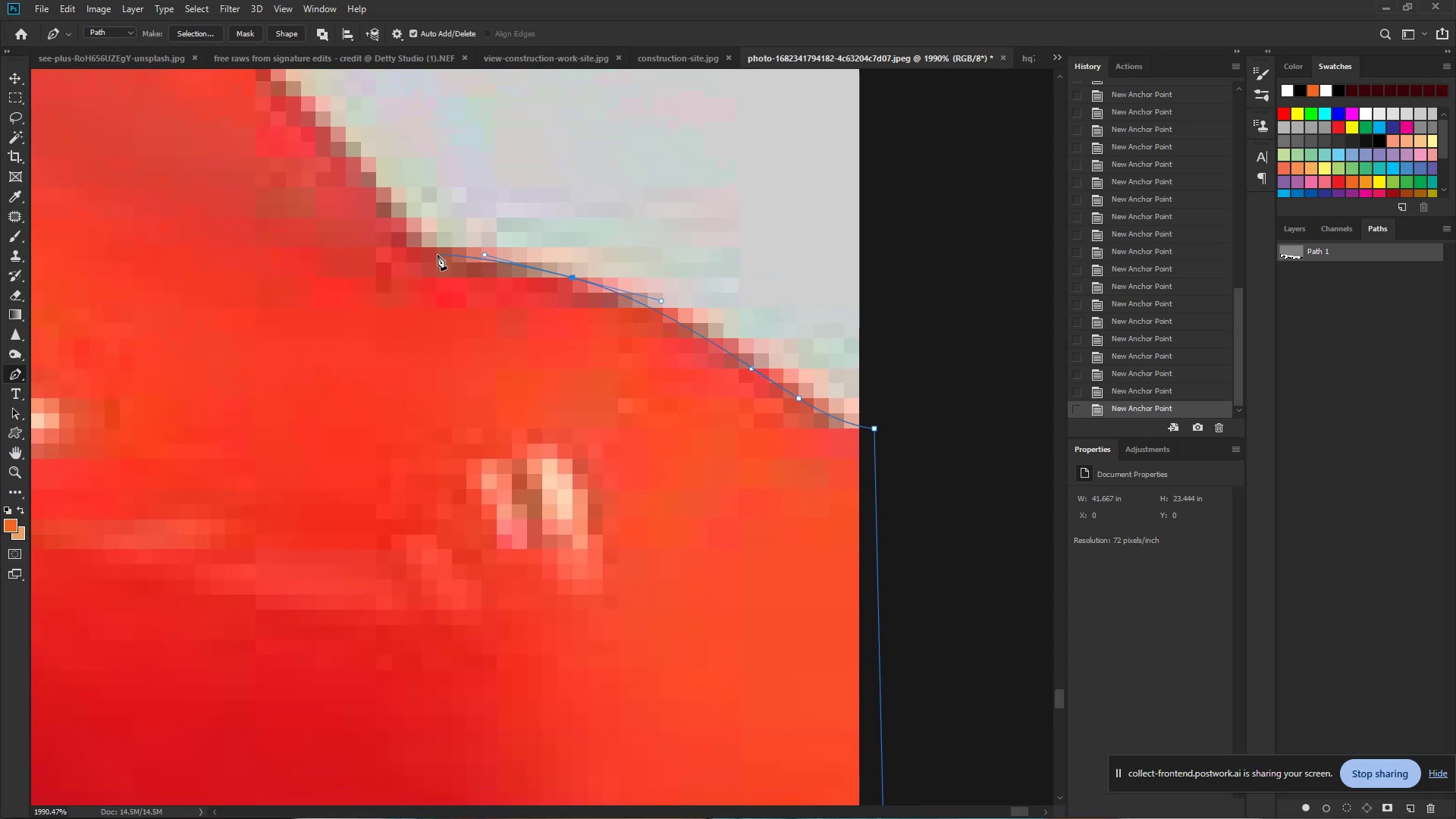 
left_click_drag(start_coordinate=[438, 255], to_coordinate=[412, 231])
 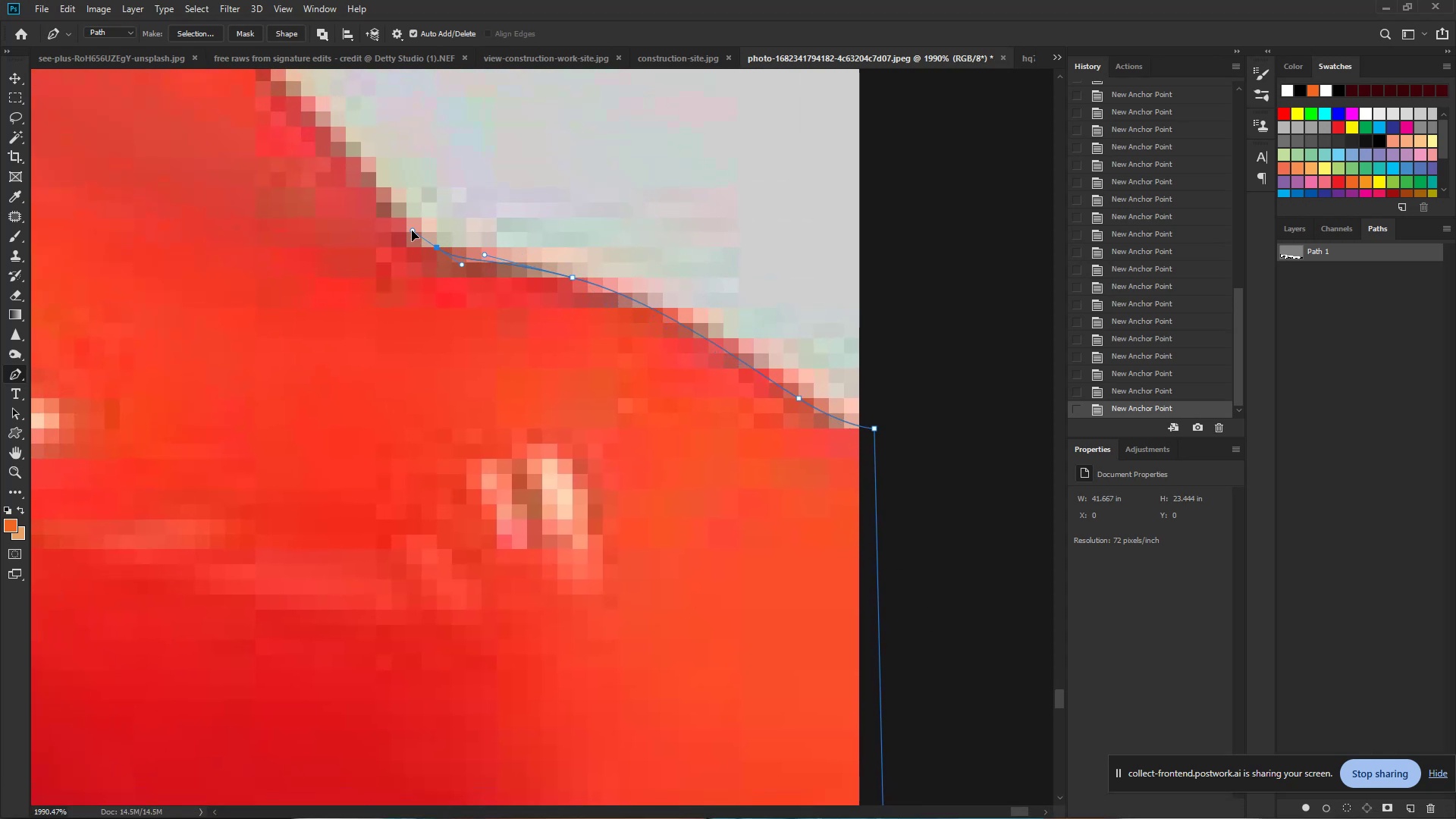 
hold_key(key=Space, duration=0.75)
 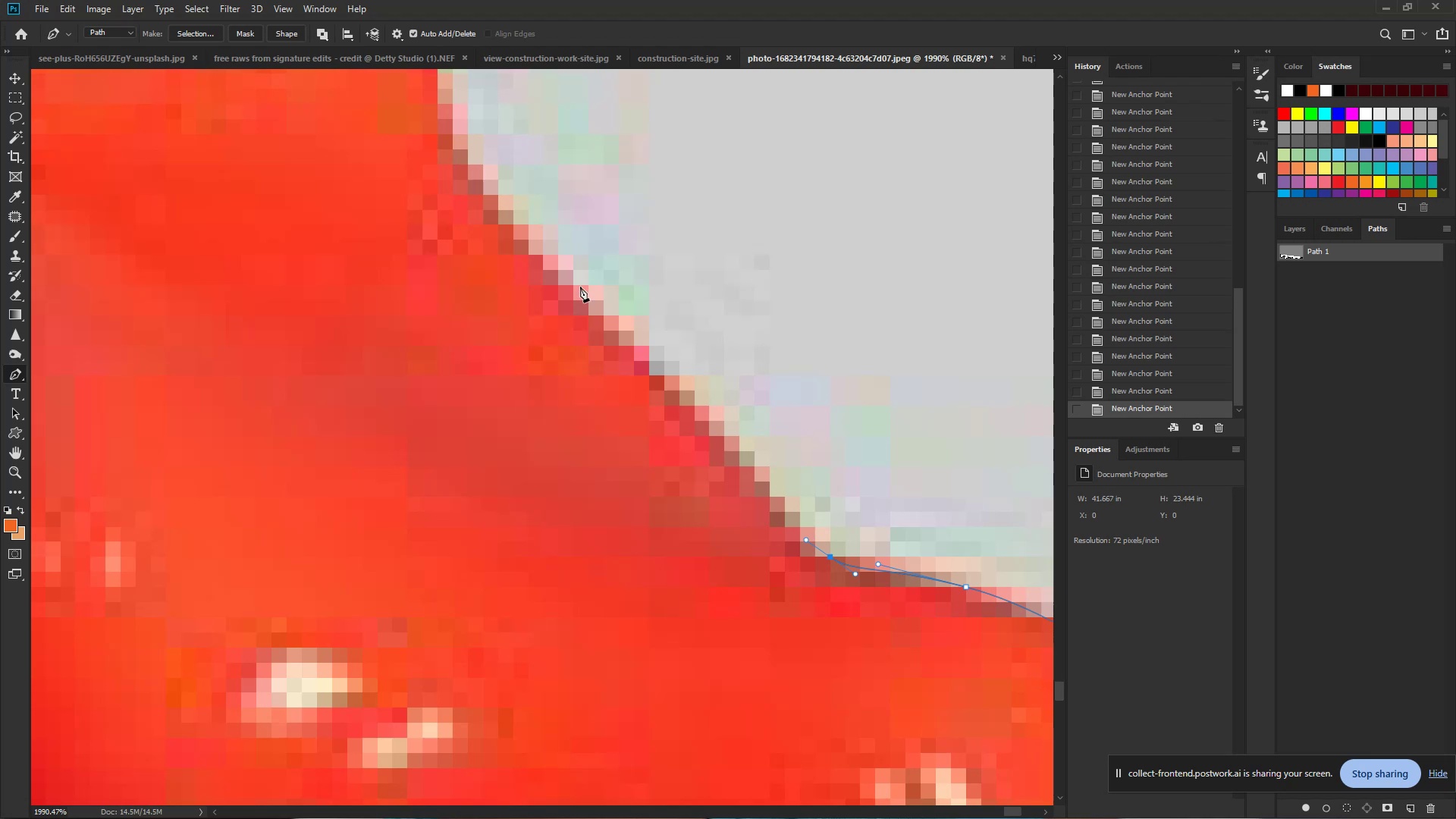 
left_click_drag(start_coordinate=[407, 202], to_coordinate=[800, 510])
 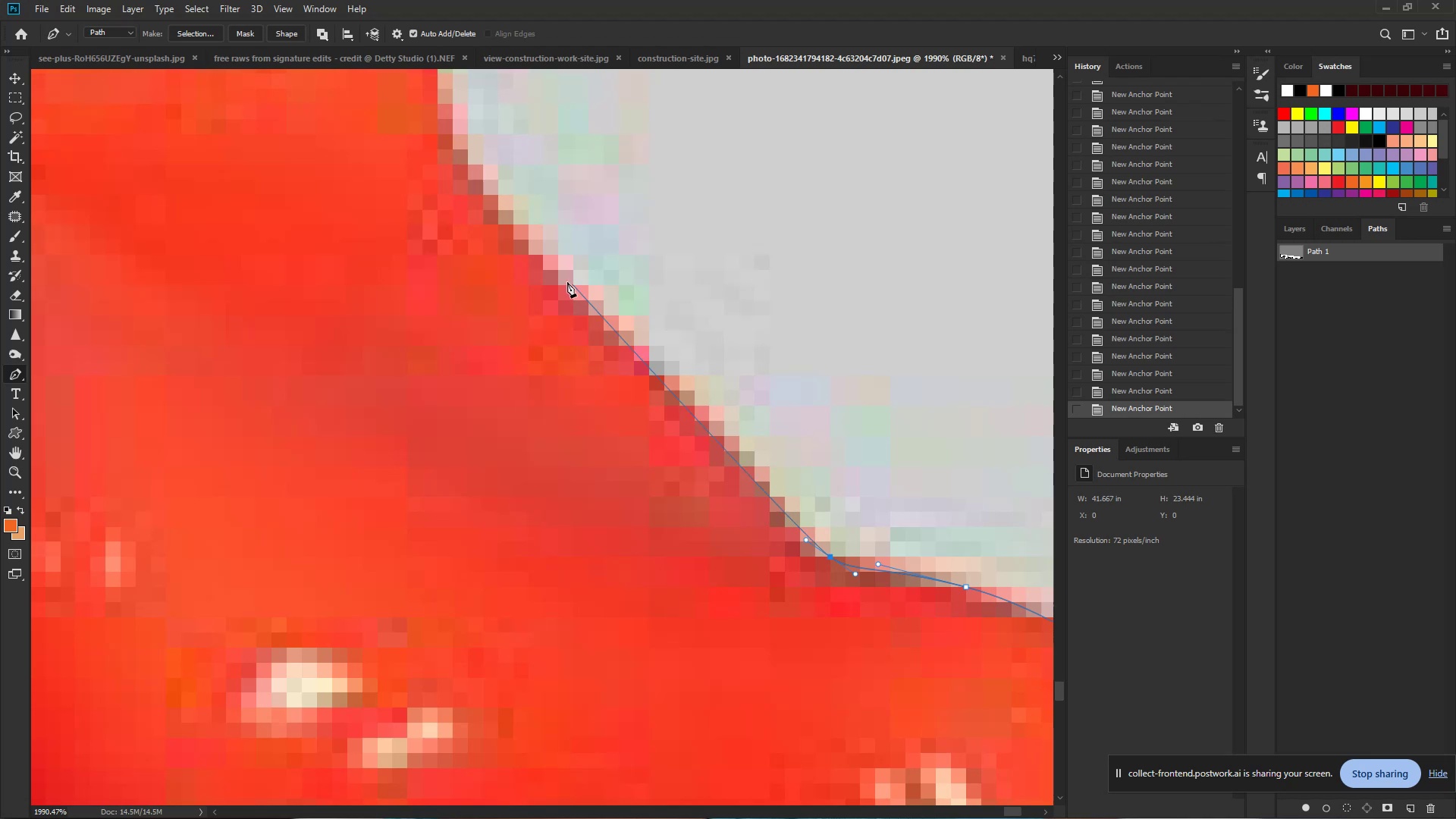 
left_click_drag(start_coordinate=[560, 276], to_coordinate=[488, 193])
 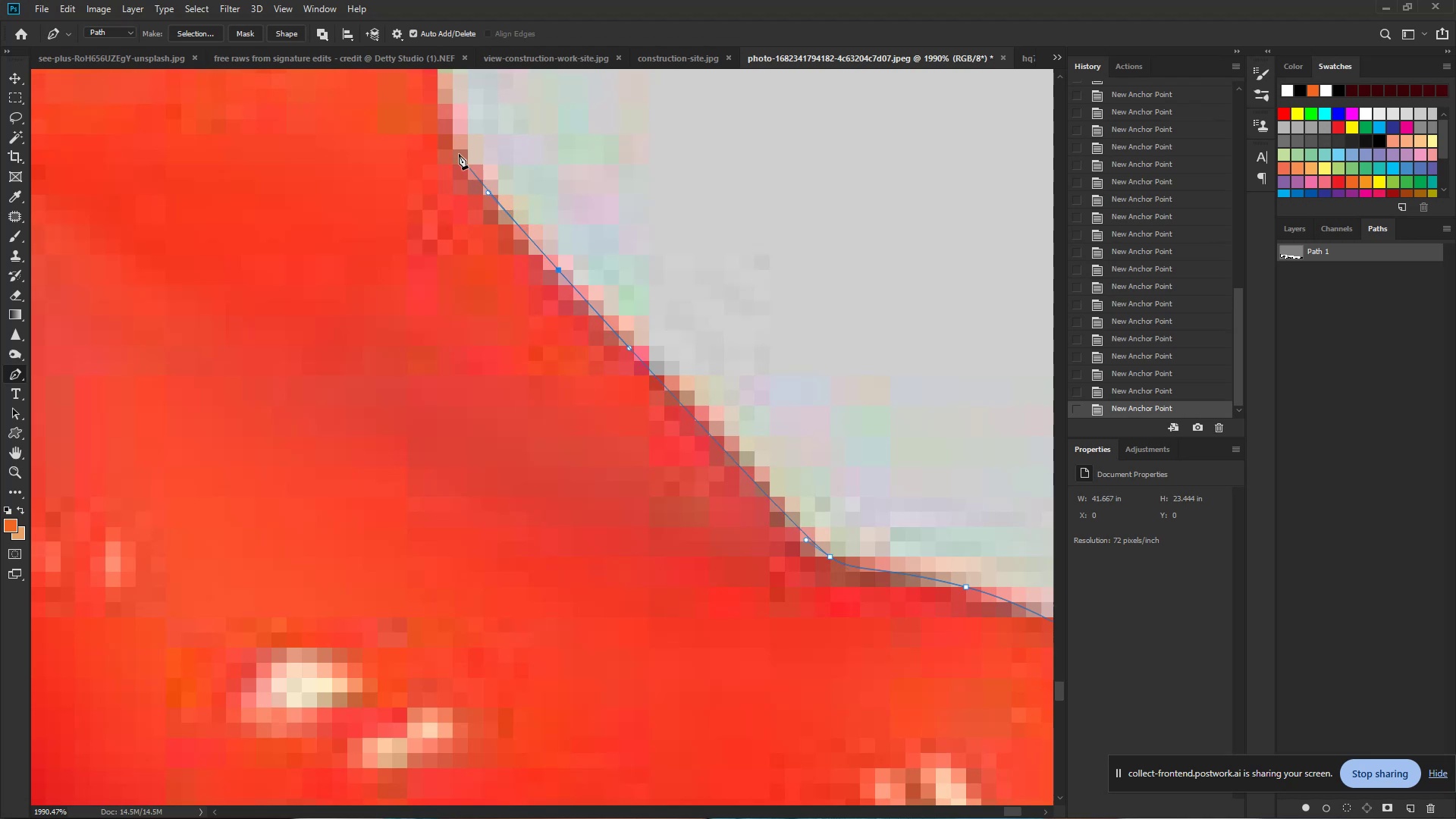 
hold_key(key=Space, duration=0.62)
 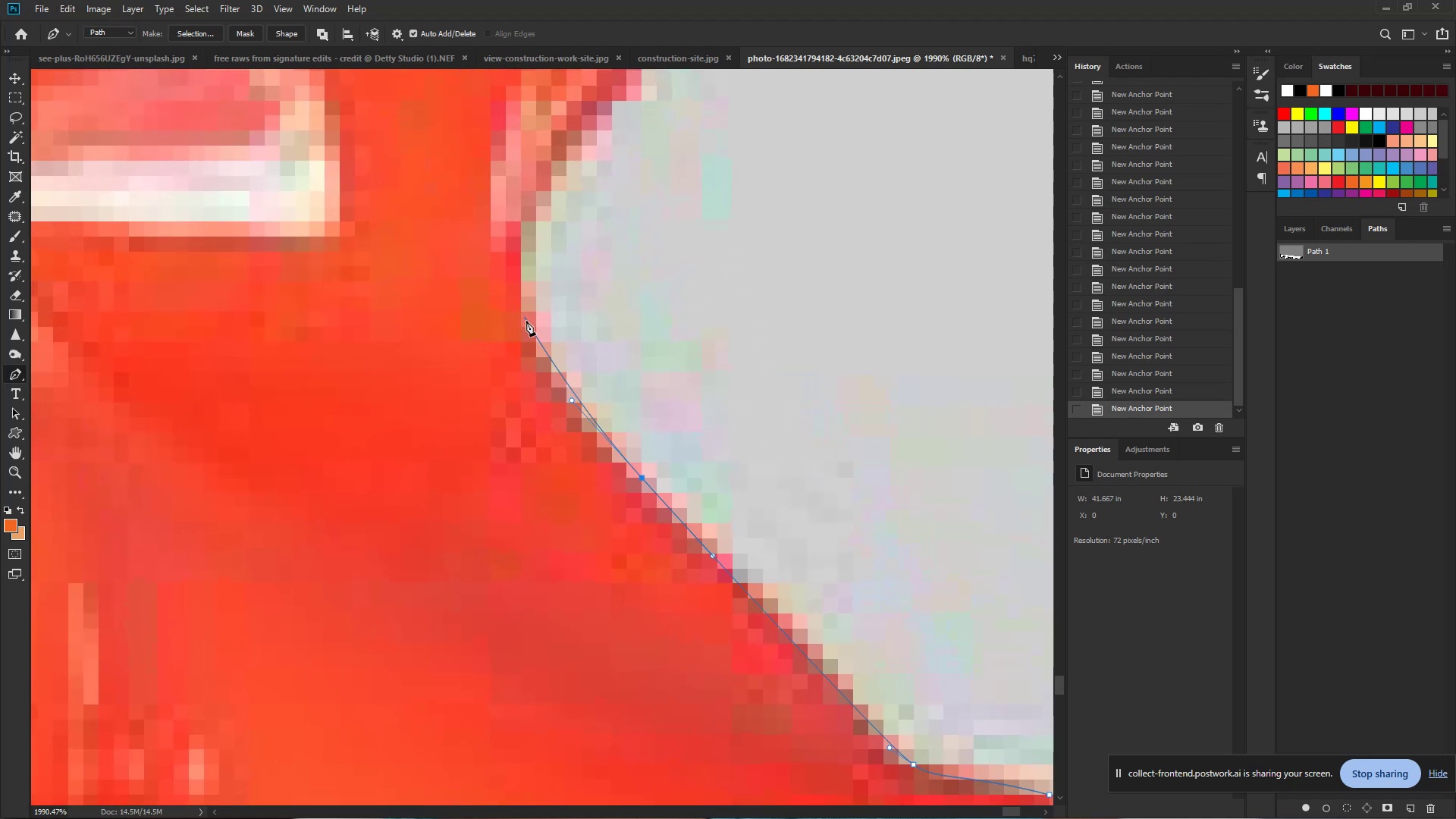 
left_click_drag(start_coordinate=[438, 128], to_coordinate=[521, 336])
 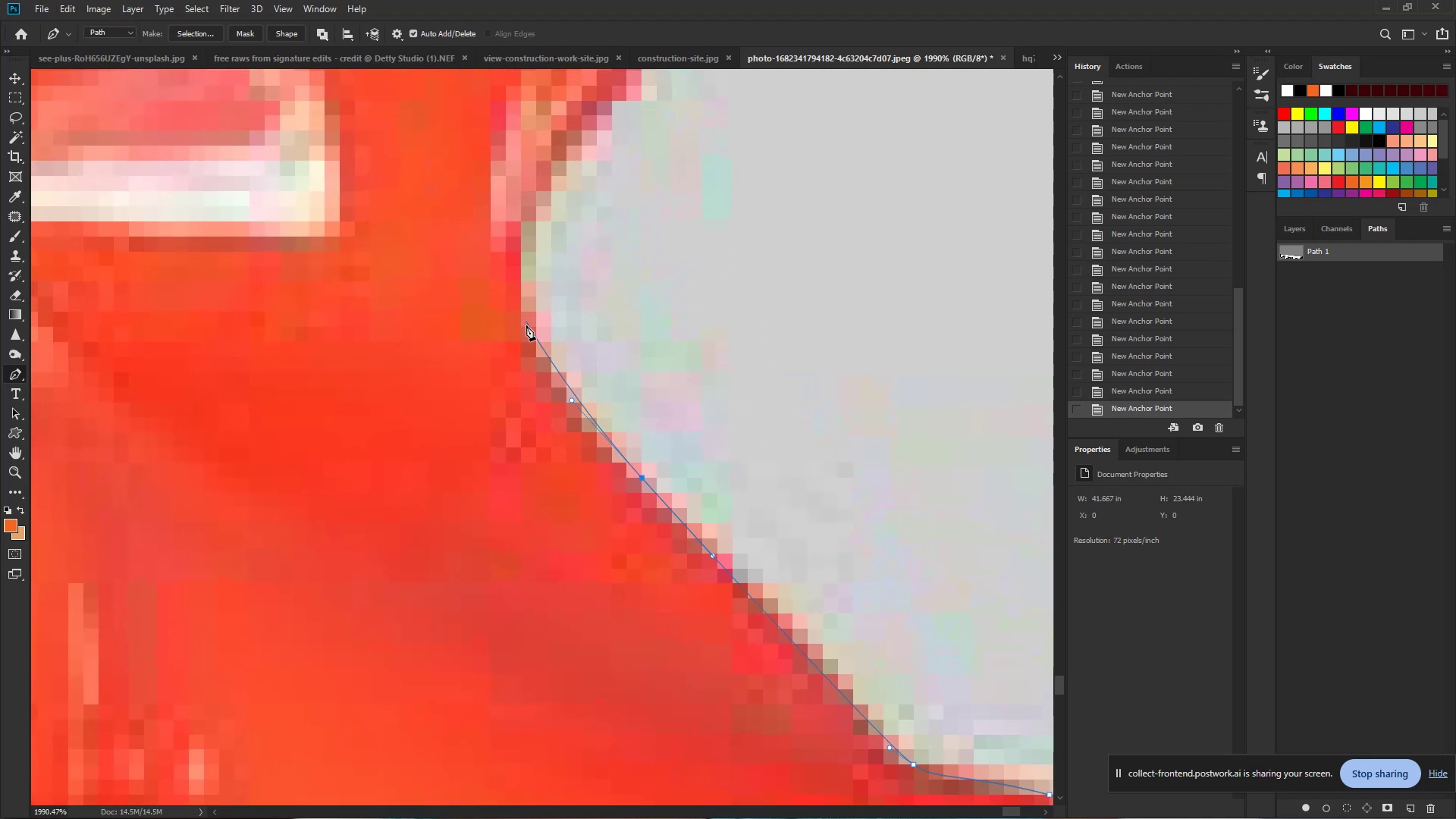 
left_click_drag(start_coordinate=[526, 337], to_coordinate=[522, 310])
 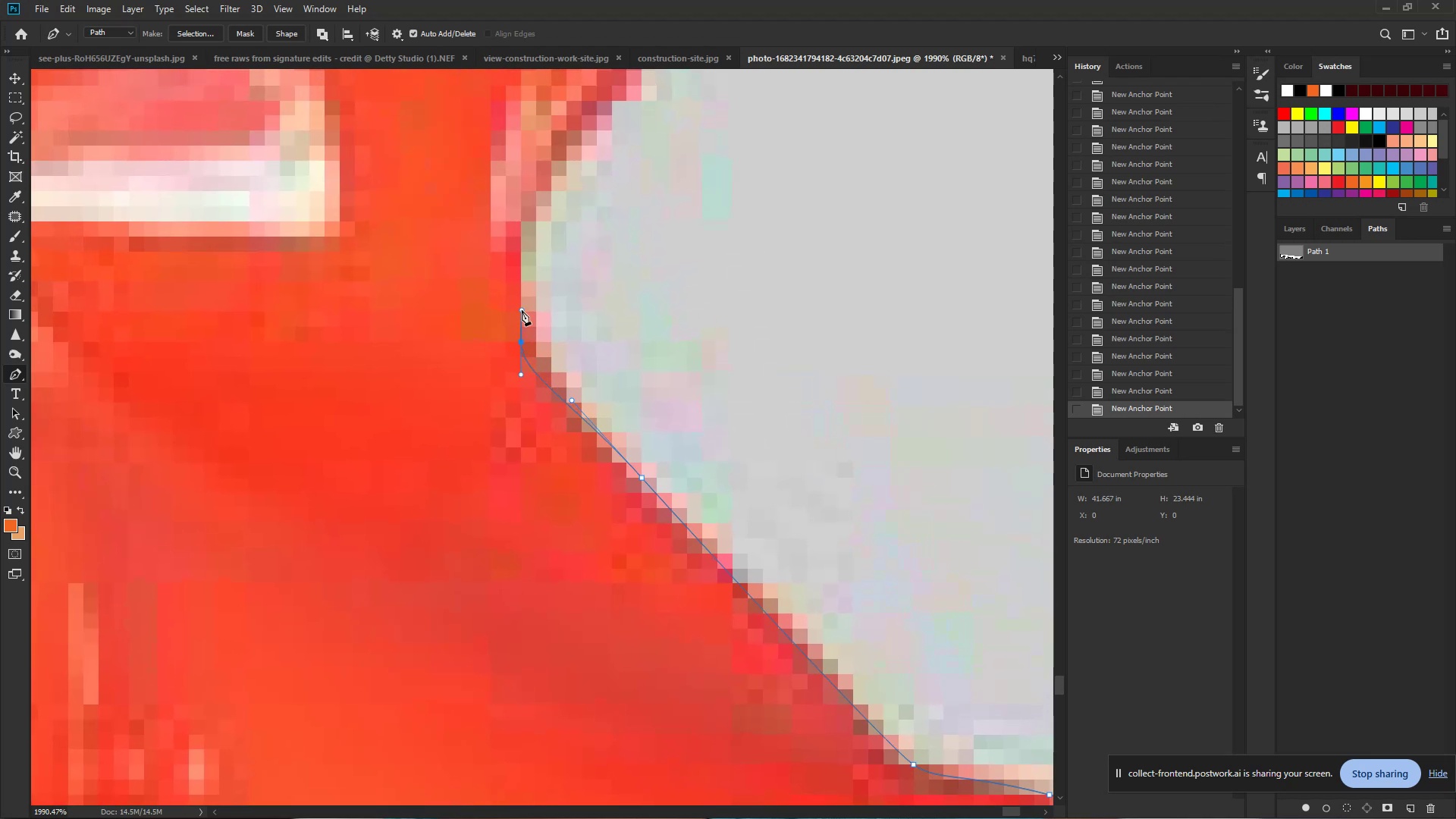 
key(Control+Z)
 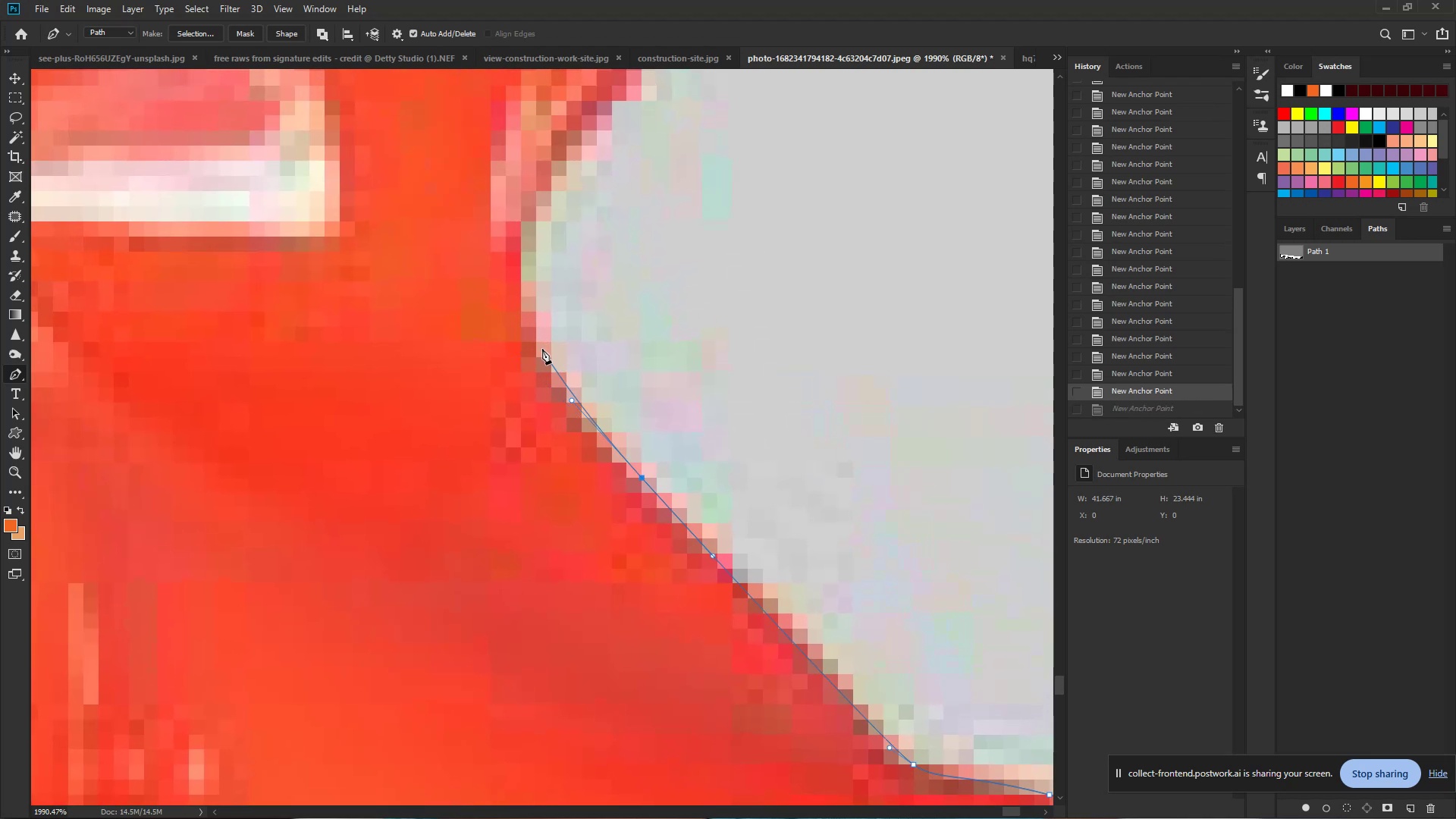 
left_click_drag(start_coordinate=[539, 347], to_coordinate=[532, 318])
 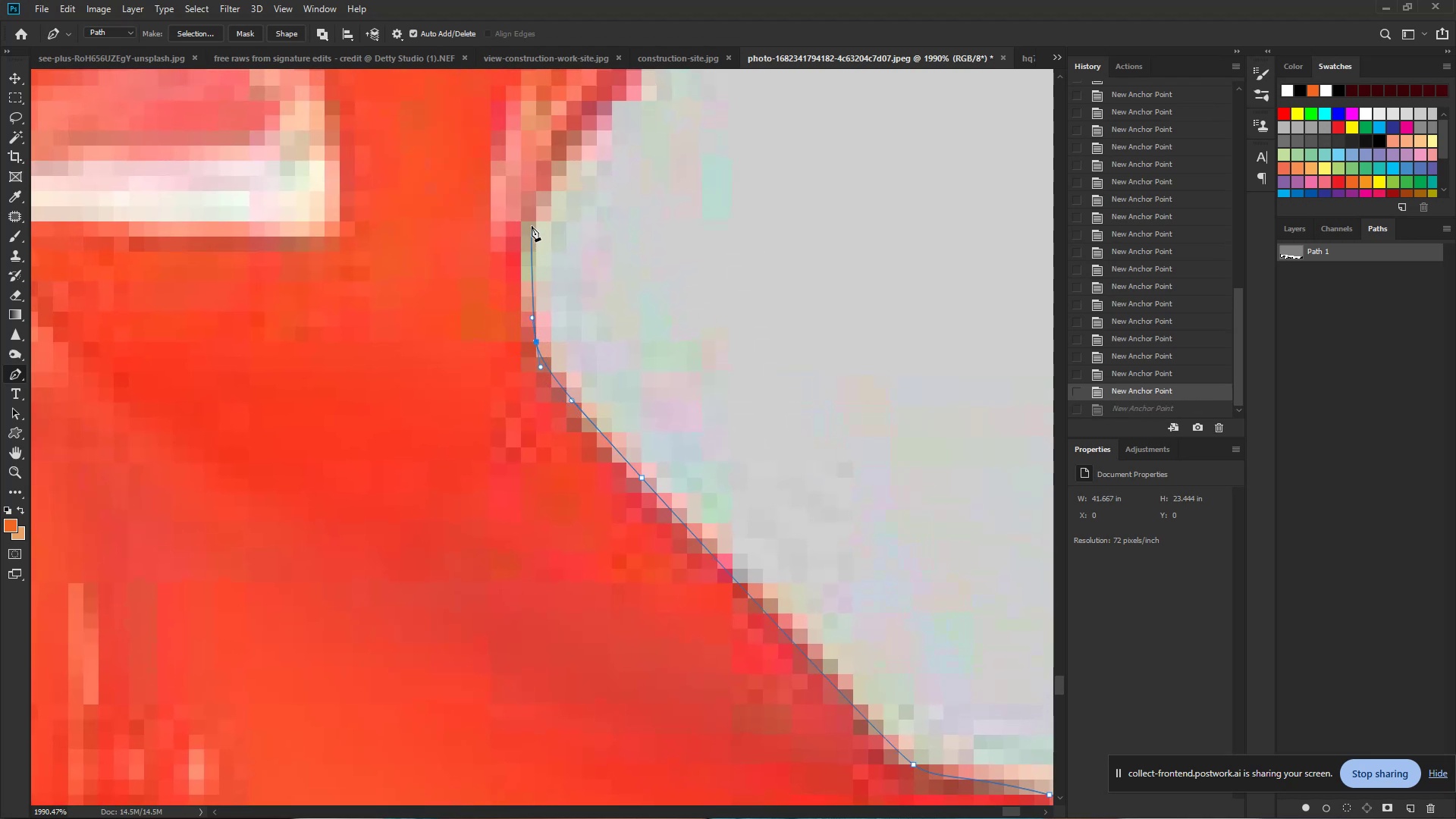 
left_click_drag(start_coordinate=[529, 221], to_coordinate=[549, 186])
 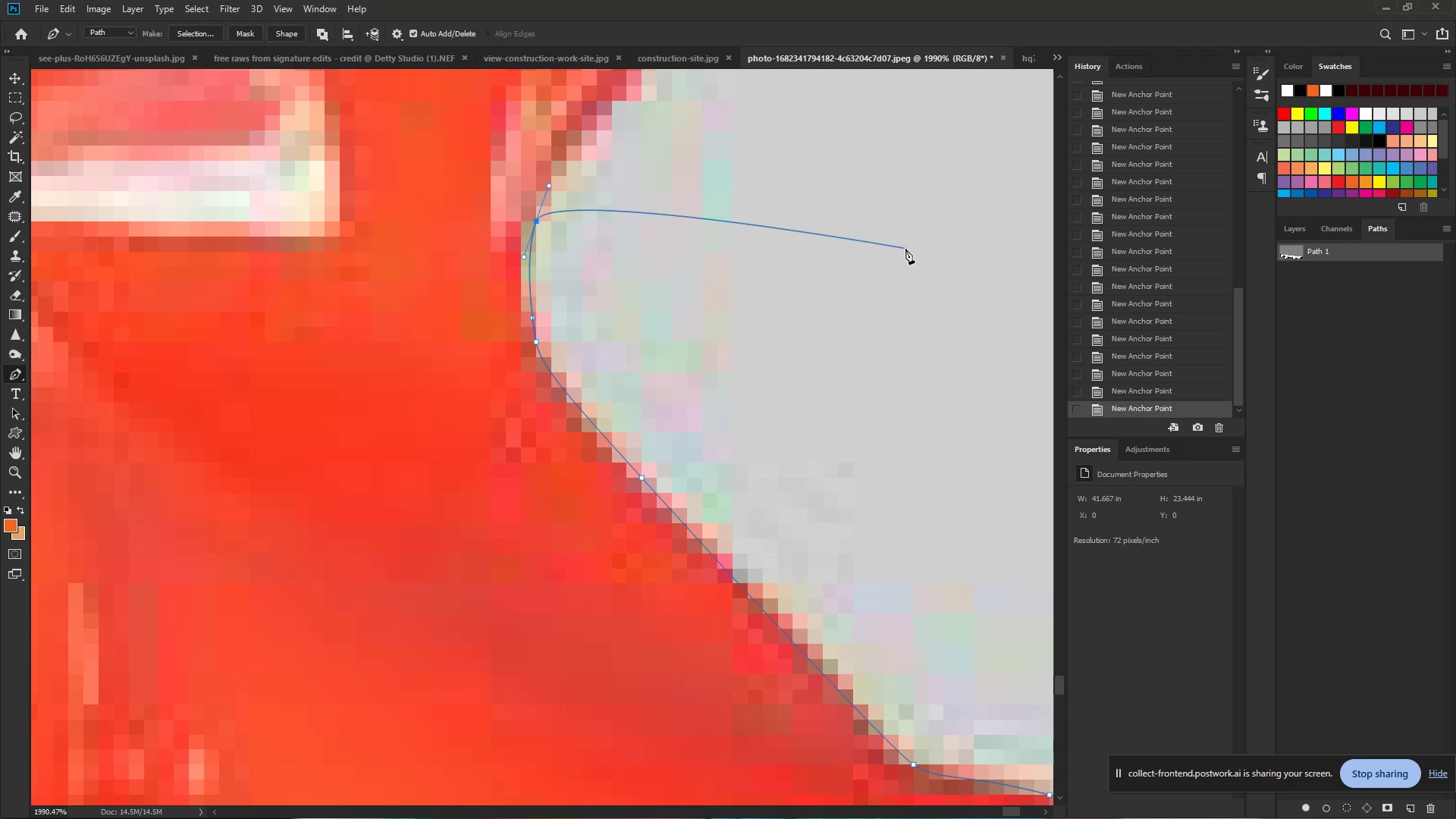 
wait(50.82)
 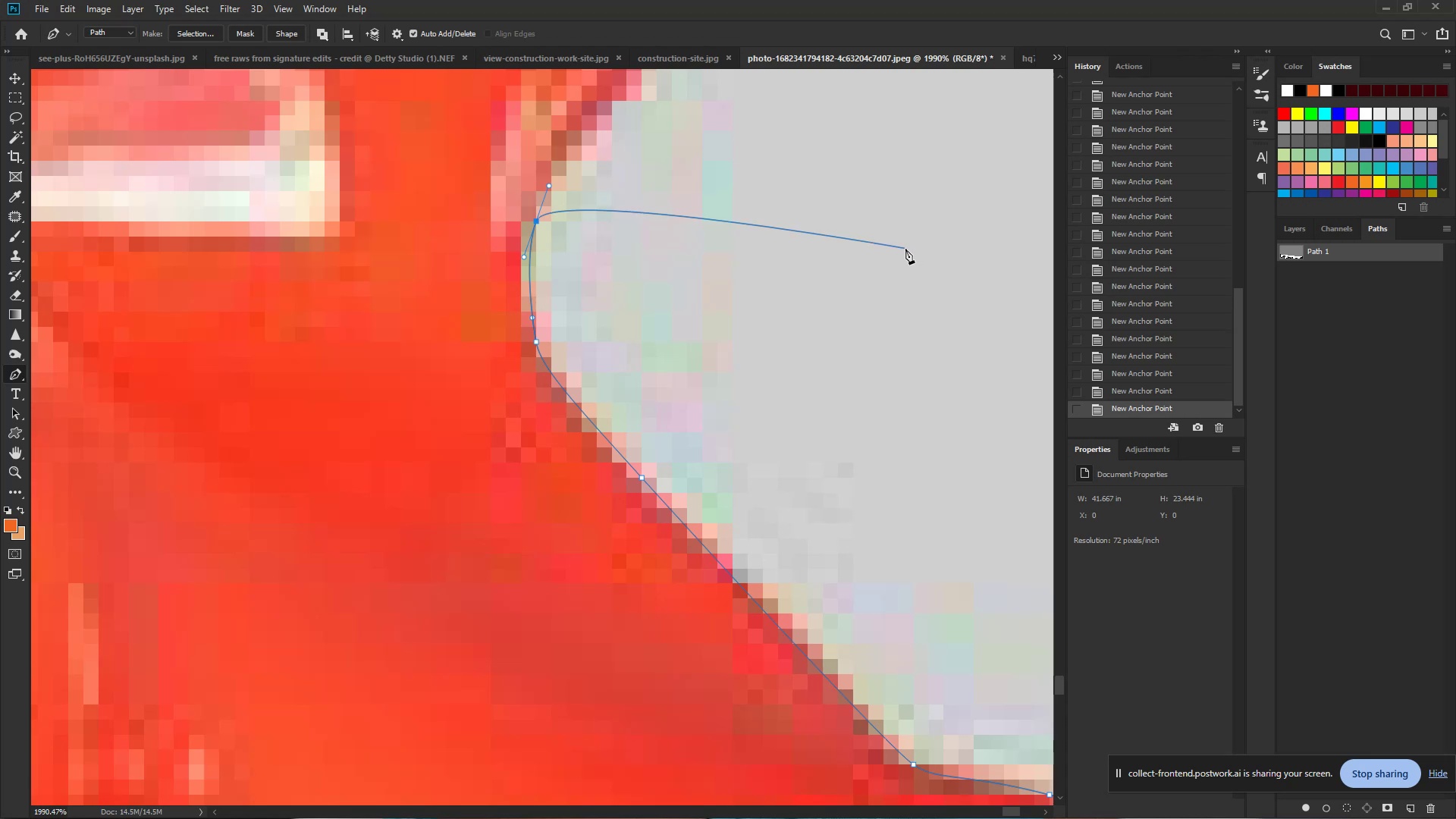 
hold_key(key=Space, duration=1.18)
 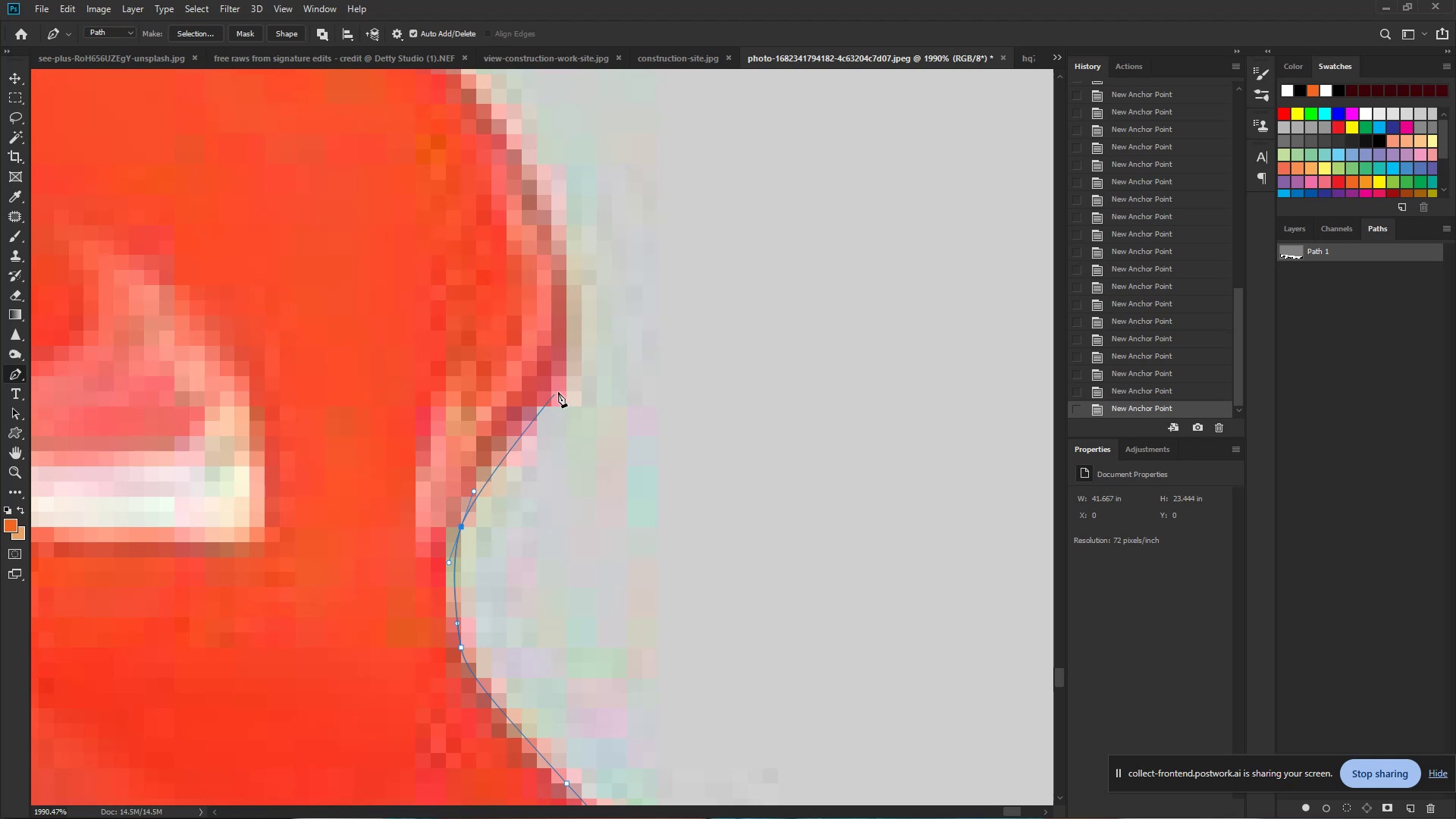 
left_click_drag(start_coordinate=[591, 164], to_coordinate=[516, 469])
 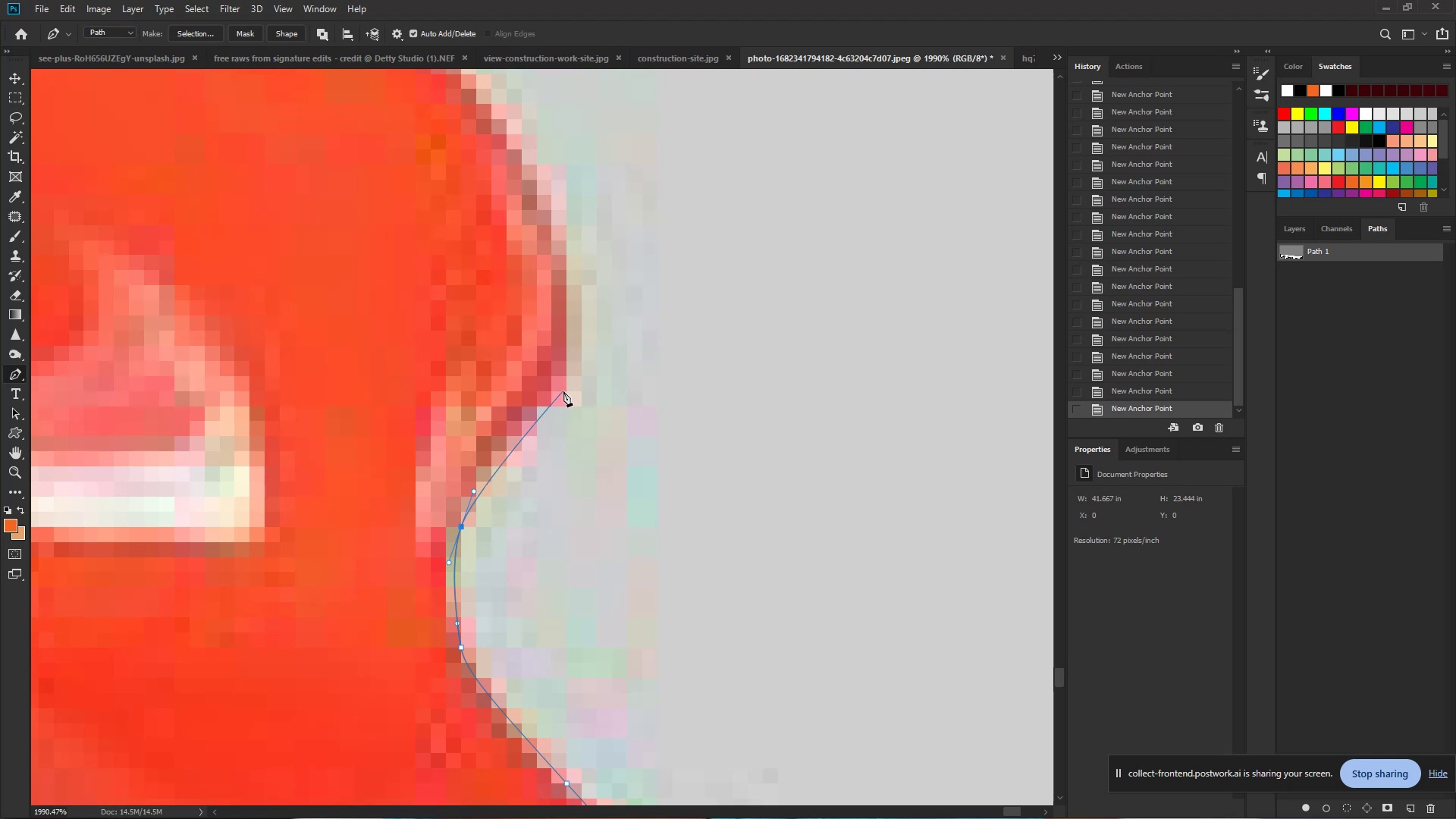 
wait(5.13)
 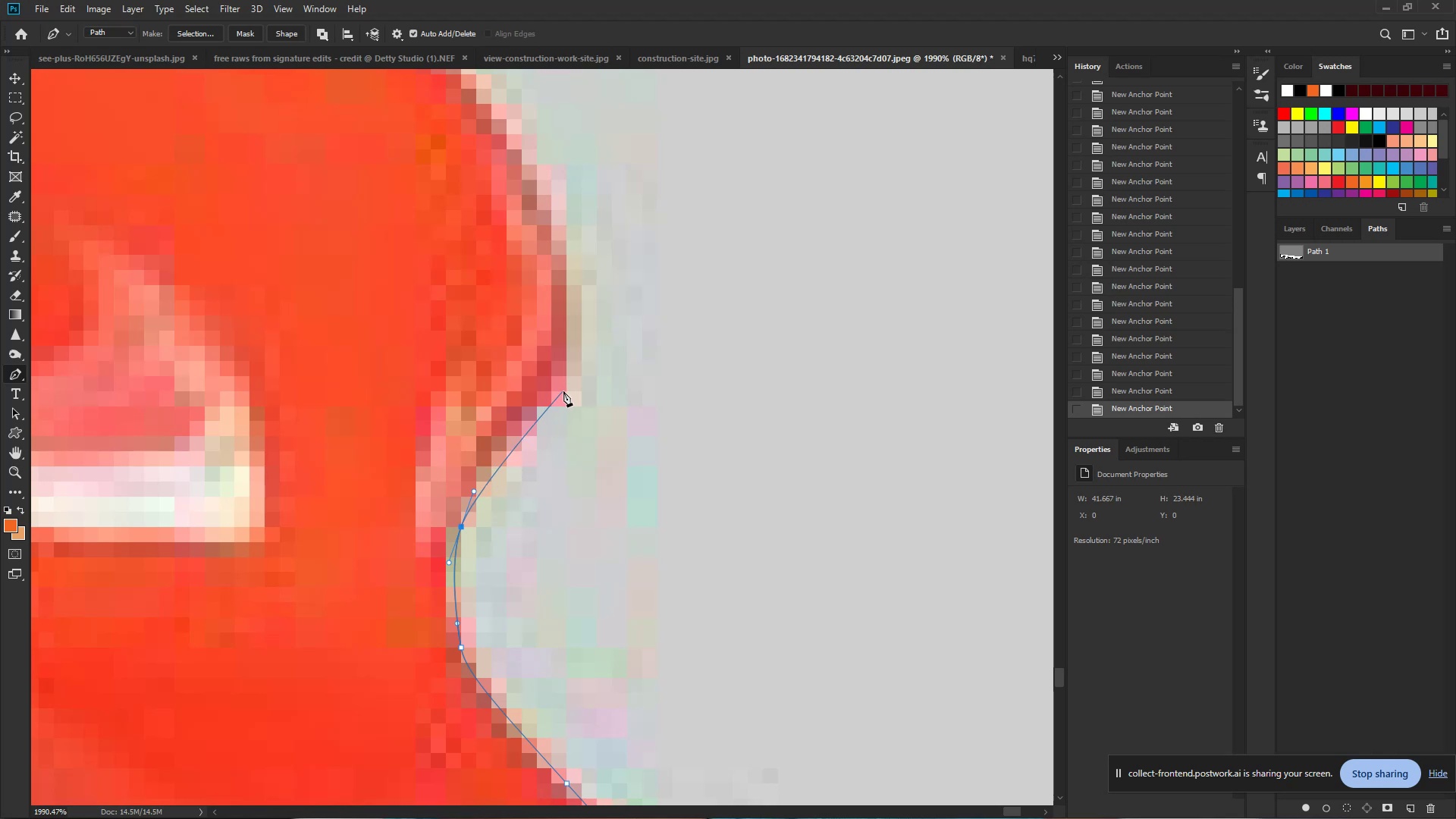 
left_click_drag(start_coordinate=[564, 338], to_coordinate=[579, 252])
 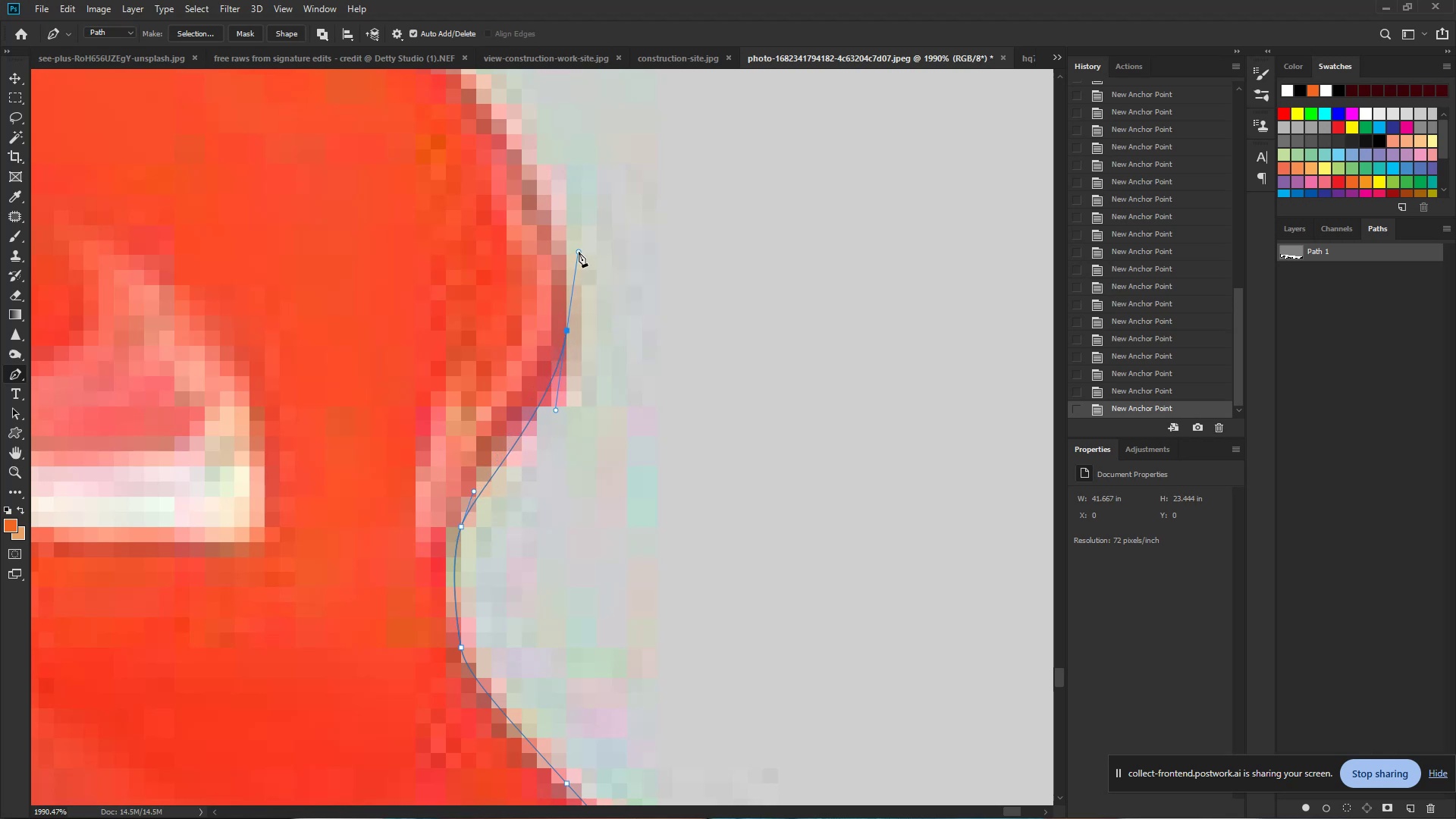 
hold_key(key=Space, duration=1.54)
 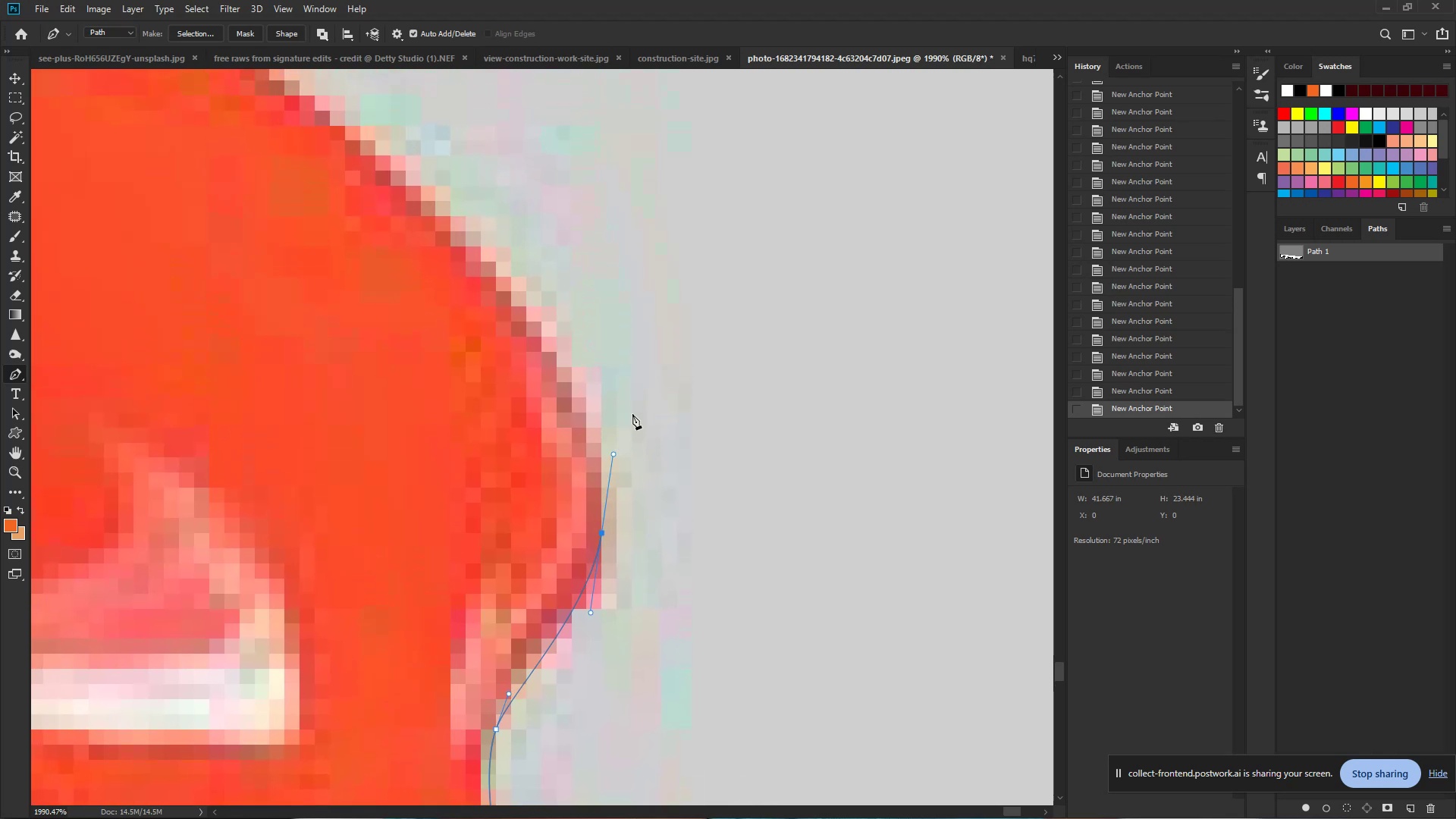 
left_click_drag(start_coordinate=[574, 236], to_coordinate=[609, 438])
 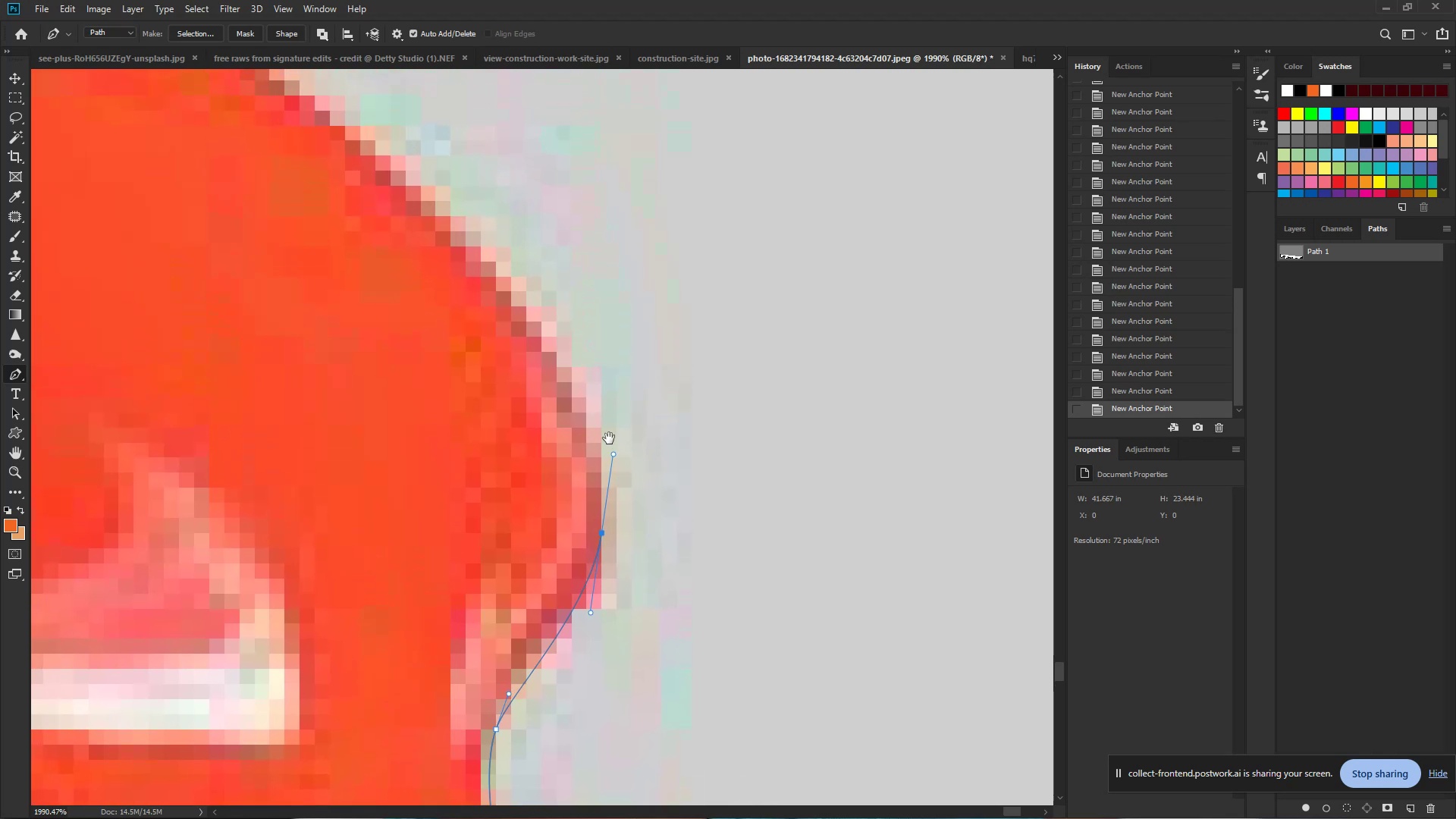 
key(Space)
 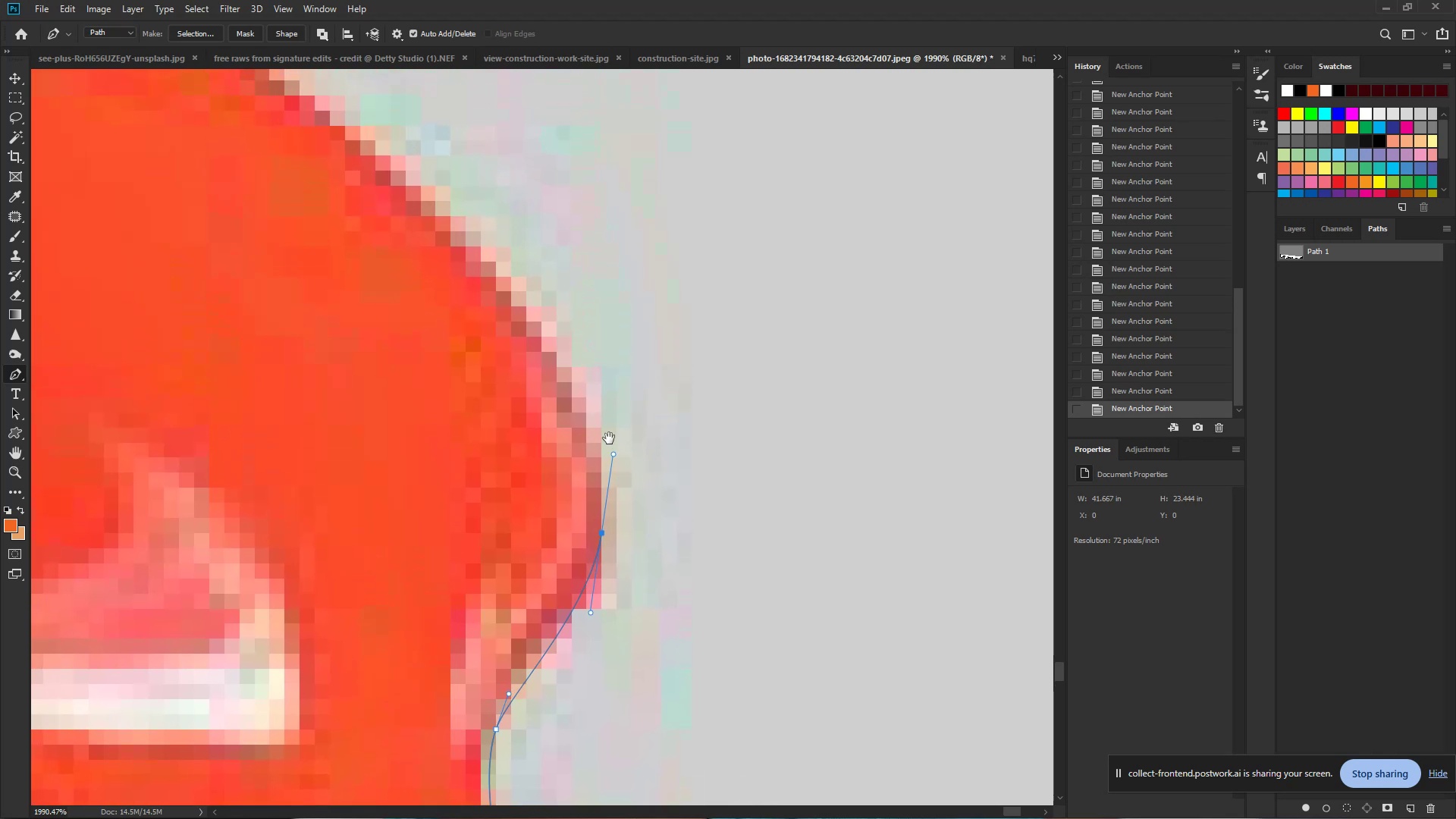 
key(Space)
 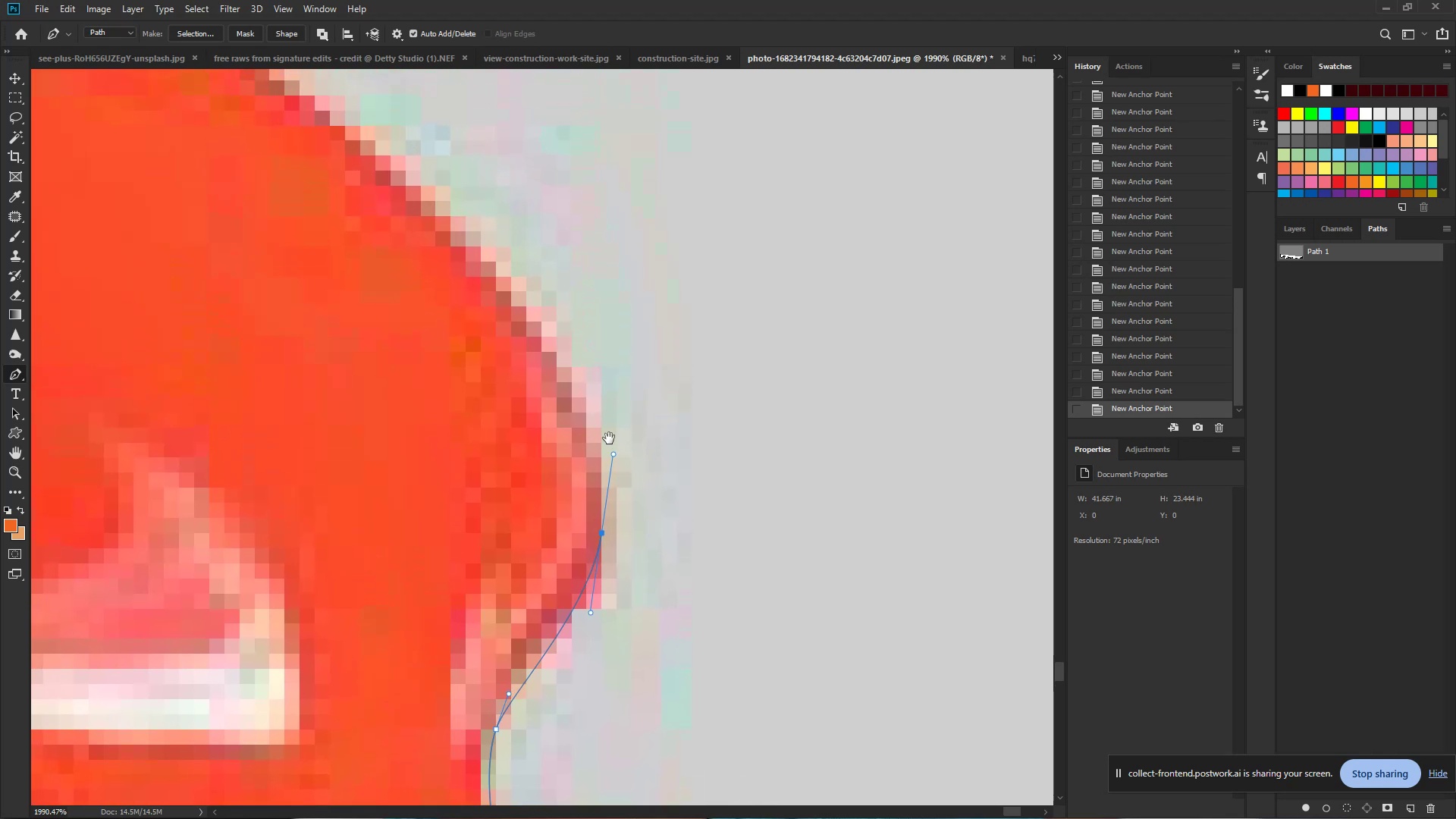 
key(Space)
 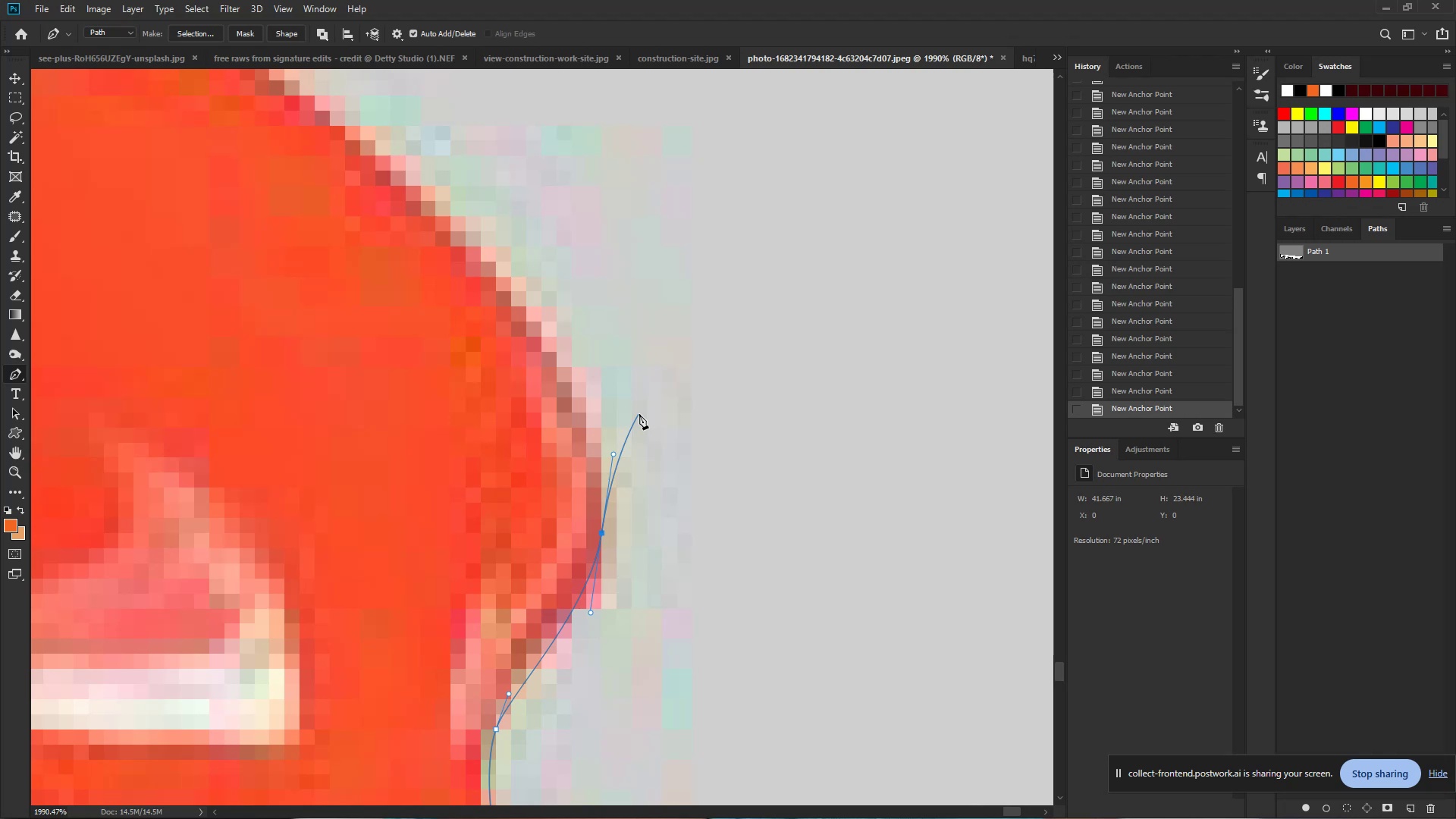 
wait(5.26)
 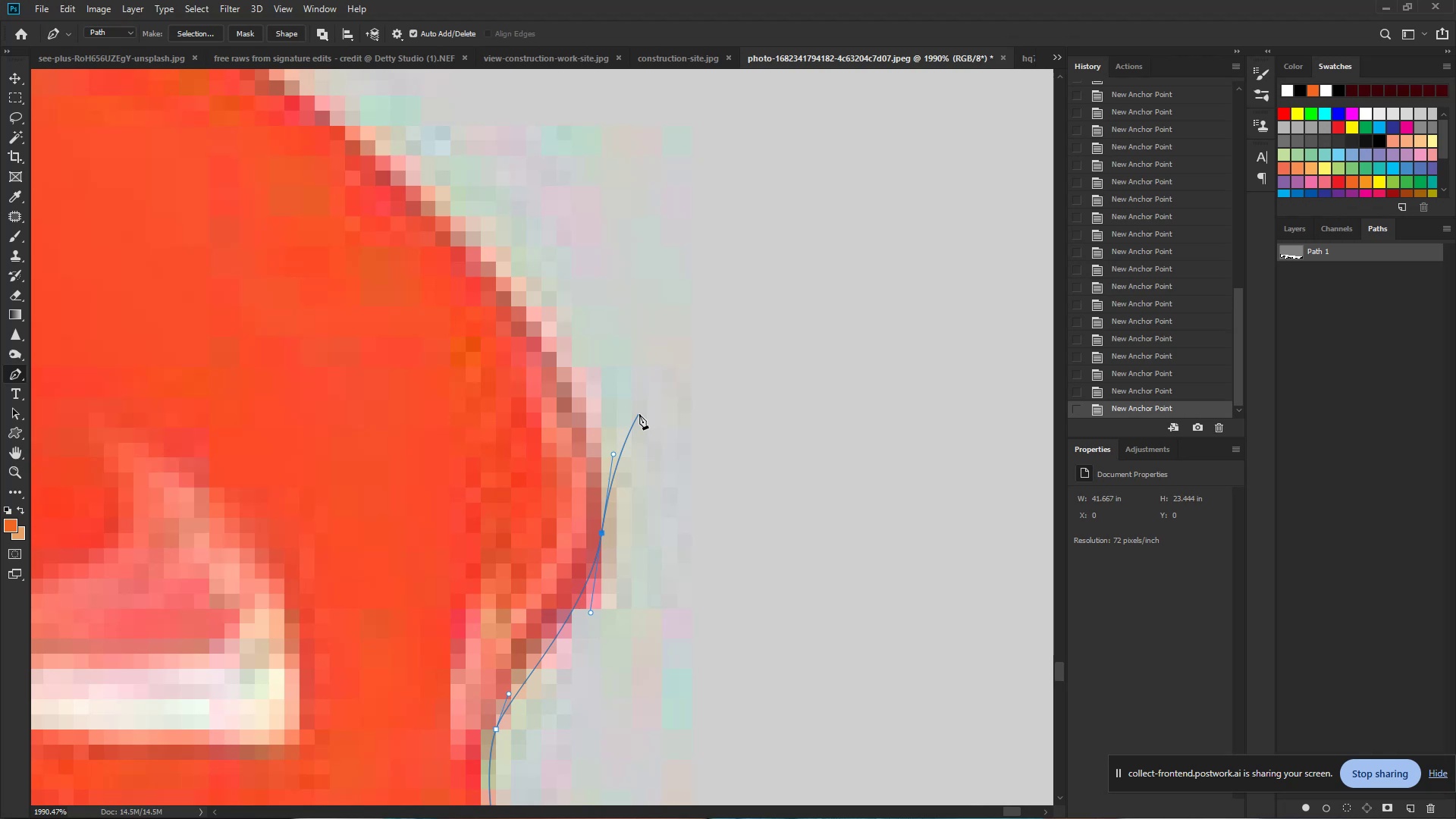 
left_click_drag(start_coordinate=[469, 256], to_coordinate=[401, 196])
 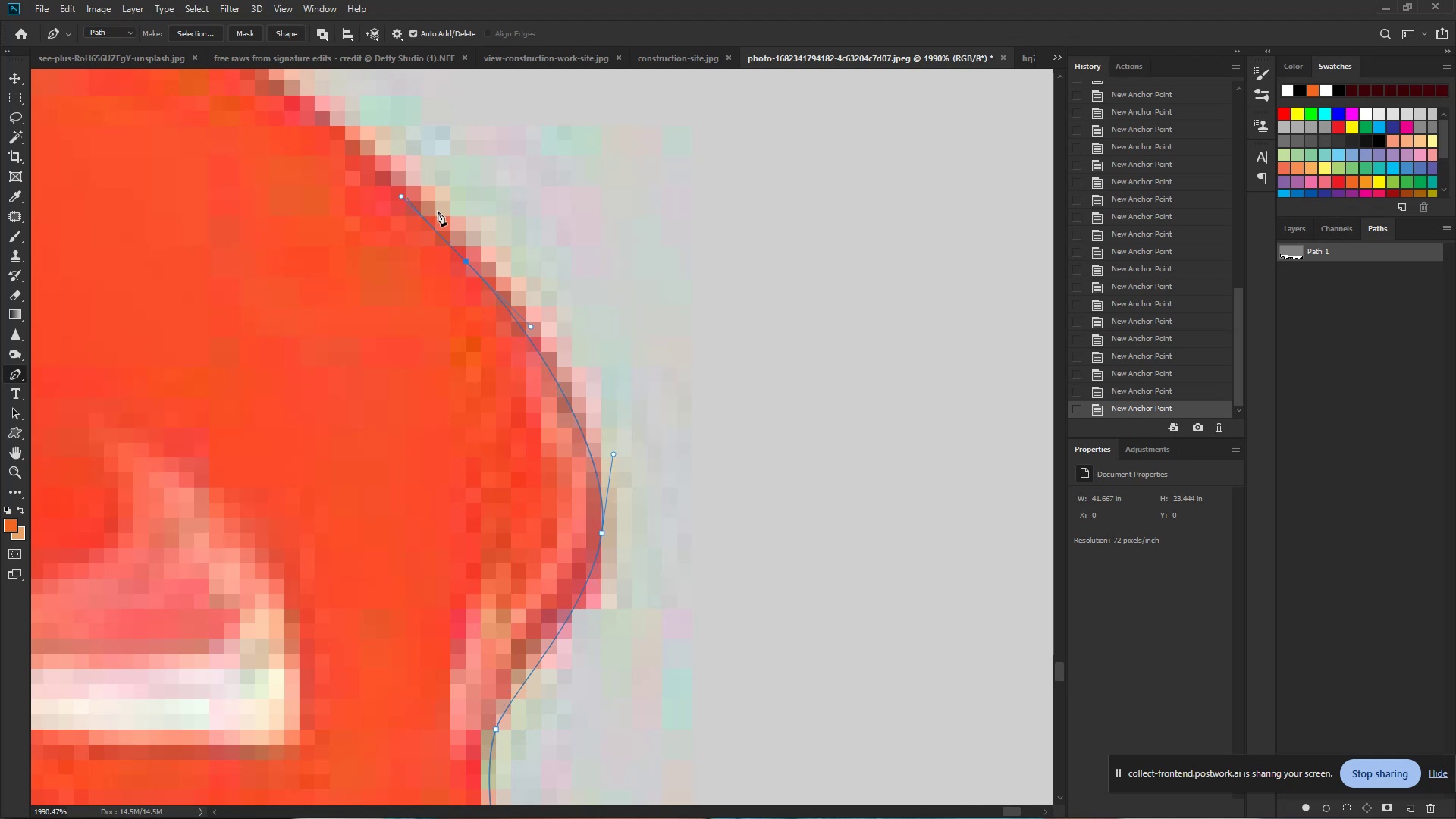 
key(Control+Z)
 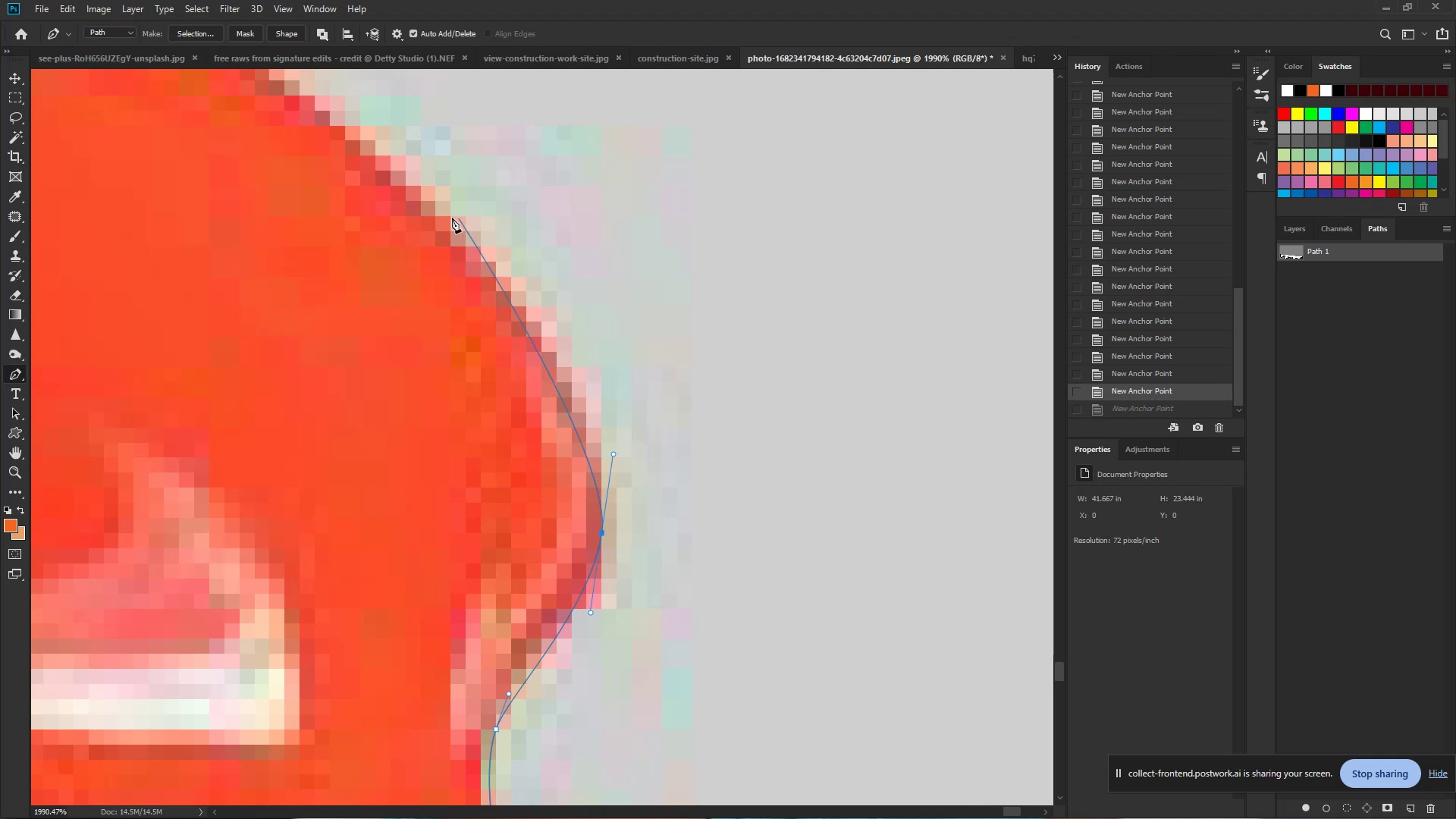 
left_click_drag(start_coordinate=[438, 212], to_coordinate=[331, 118])
 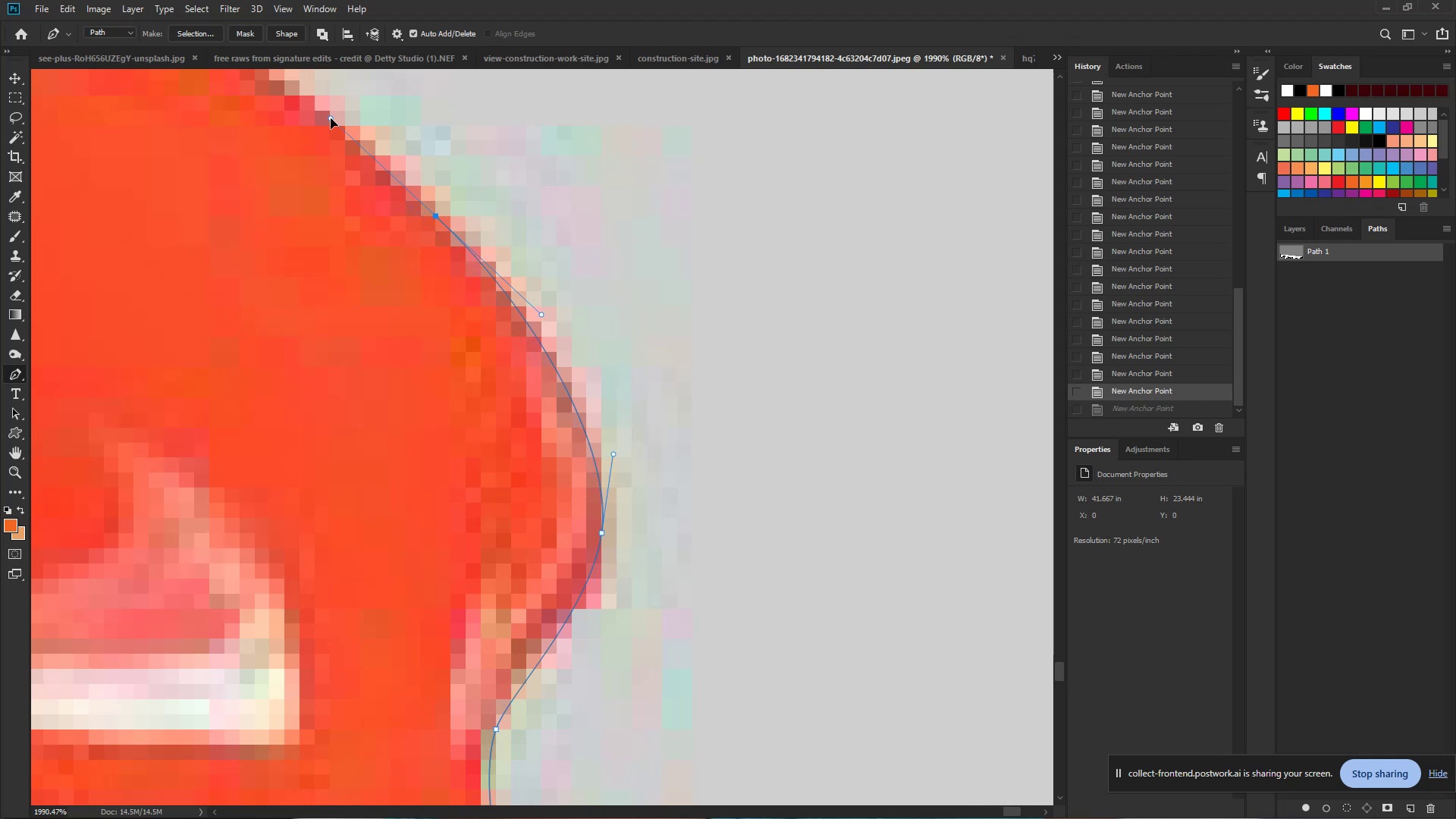 
hold_key(key=Space, duration=0.89)
 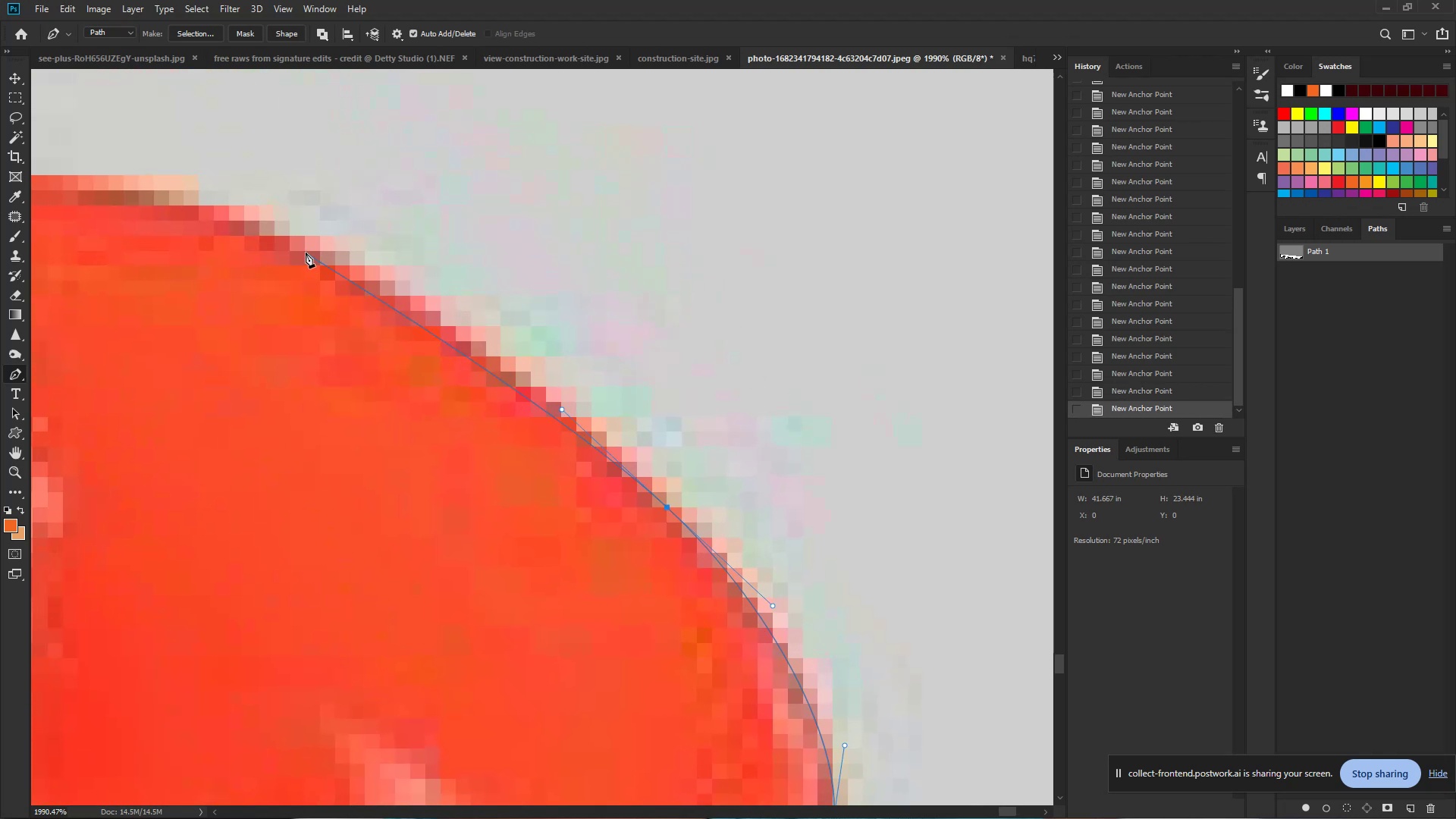 
left_click_drag(start_coordinate=[333, 118], to_coordinate=[564, 410])
 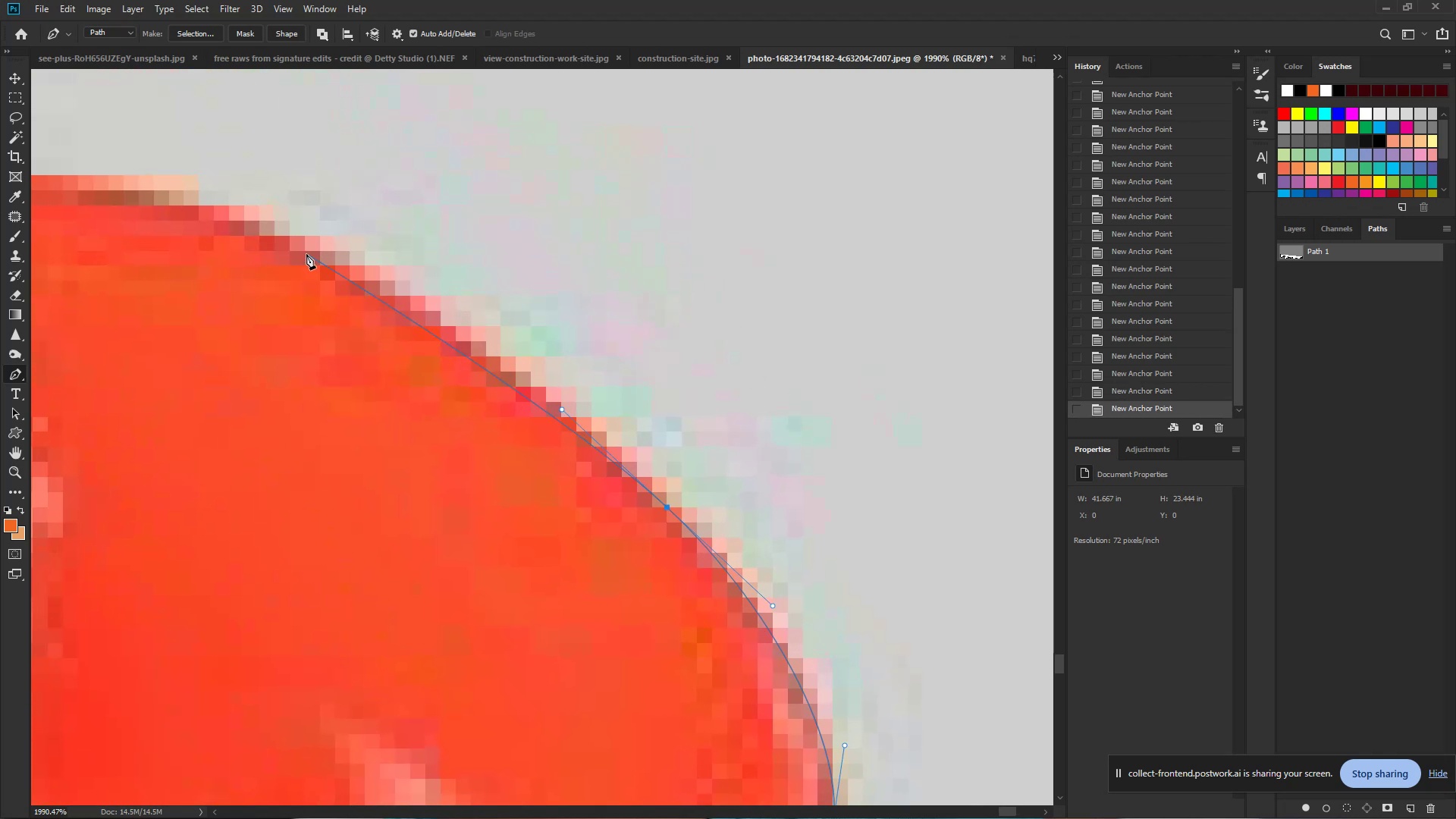 
left_click_drag(start_coordinate=[305, 247], to_coordinate=[182, 198])
 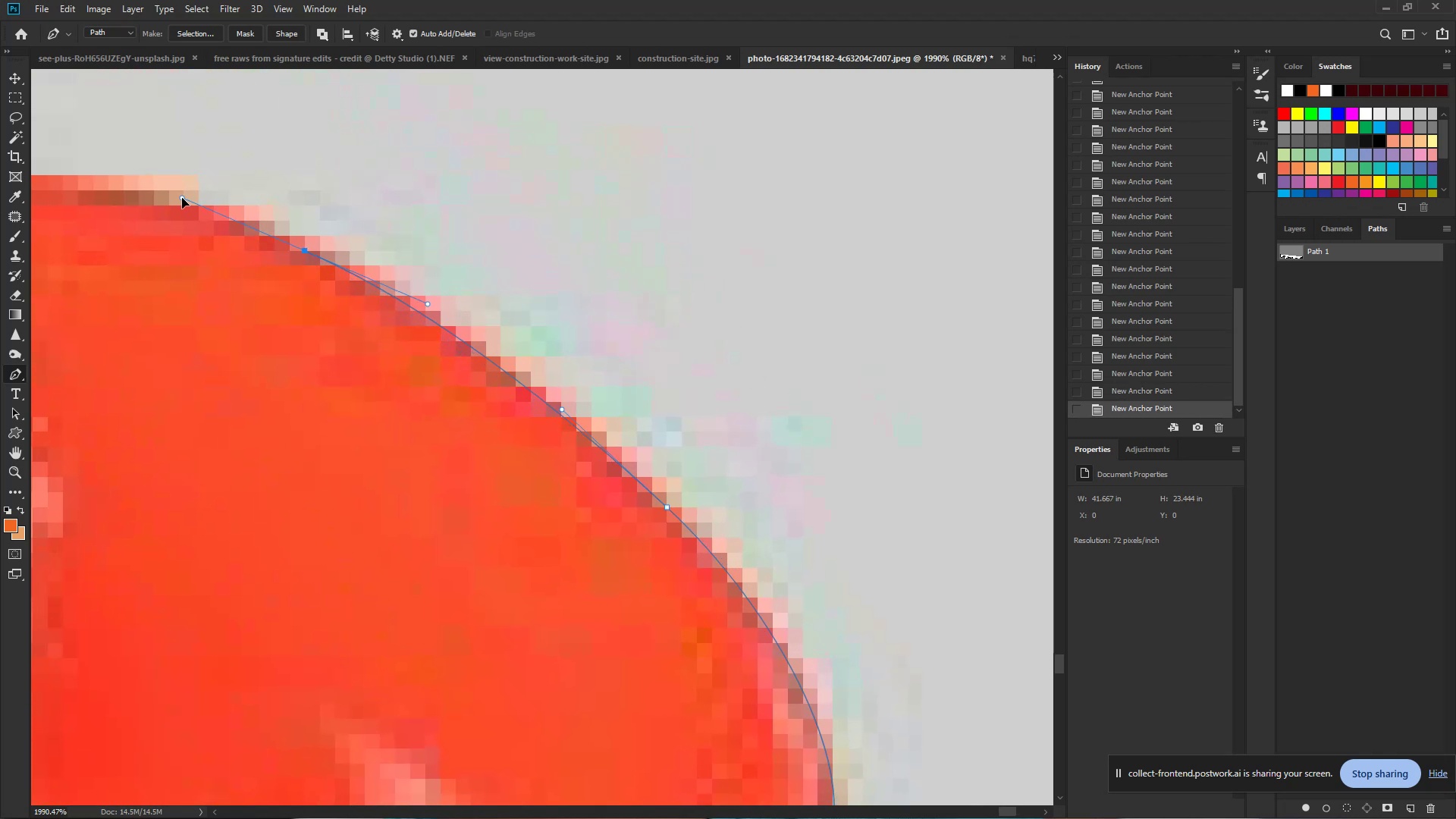 
hold_key(key=Space, duration=0.82)
 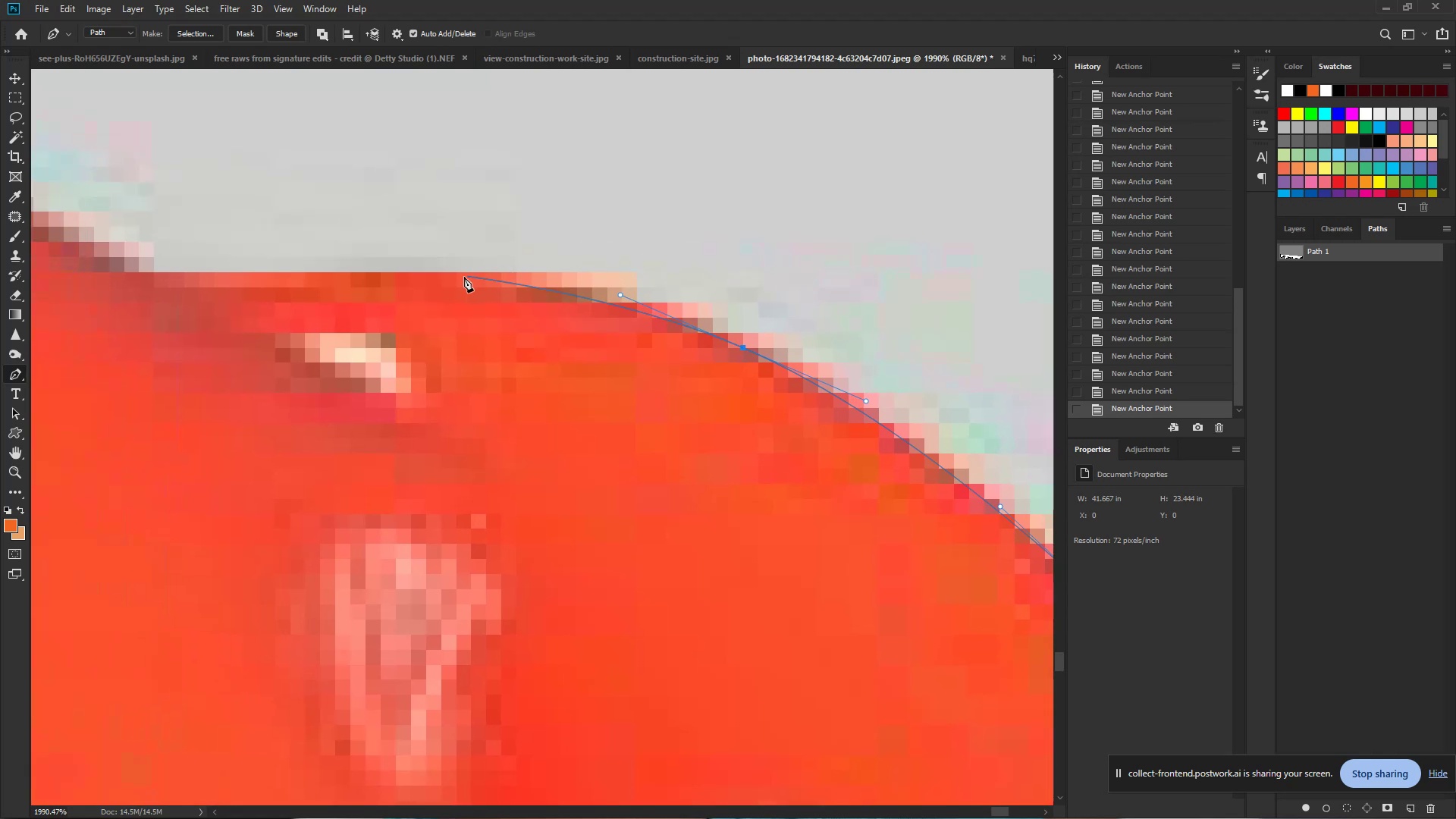 
left_click_drag(start_coordinate=[182, 198], to_coordinate=[620, 295])
 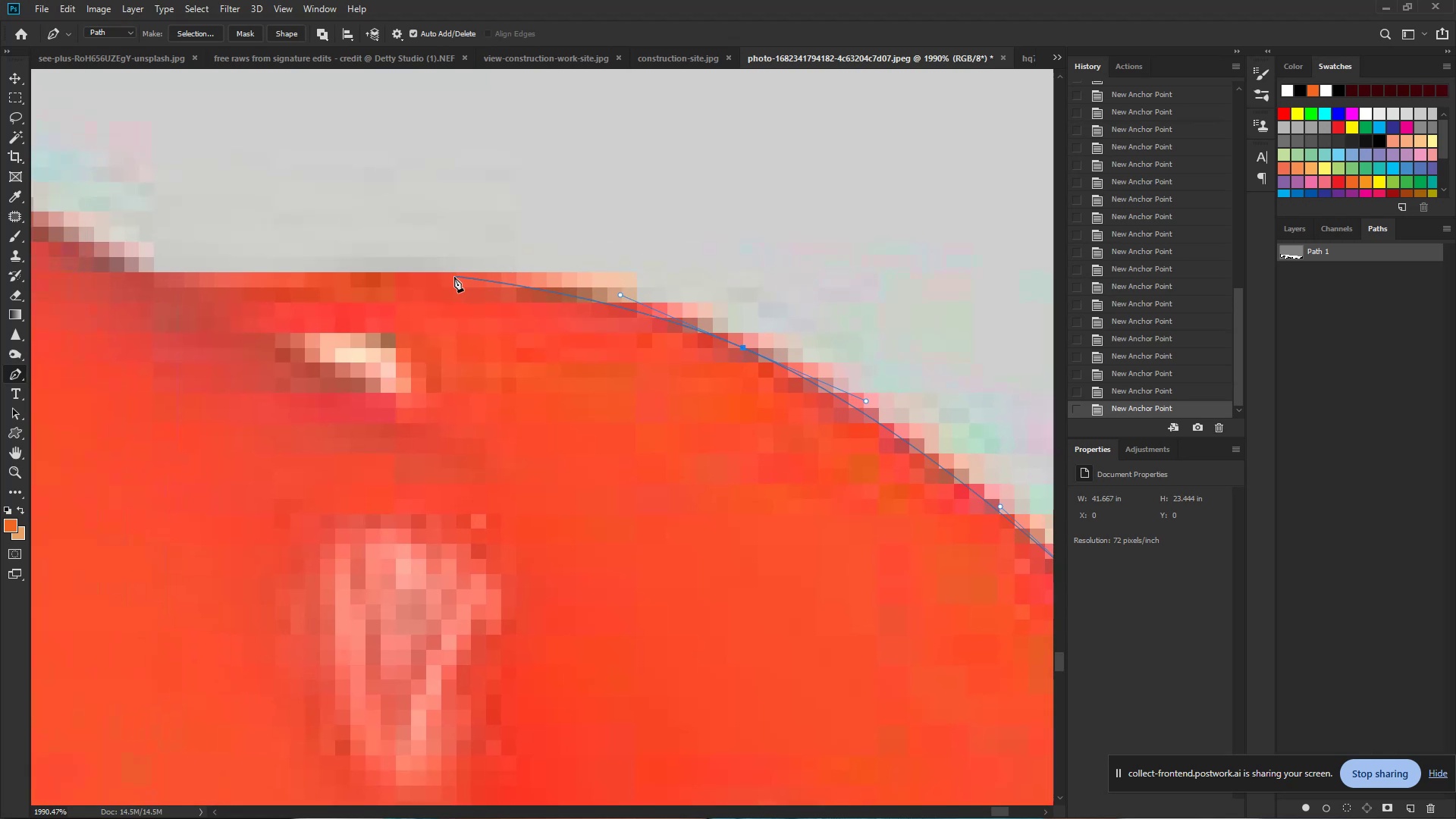 
left_click_drag(start_coordinate=[444, 272], to_coordinate=[362, 276])
 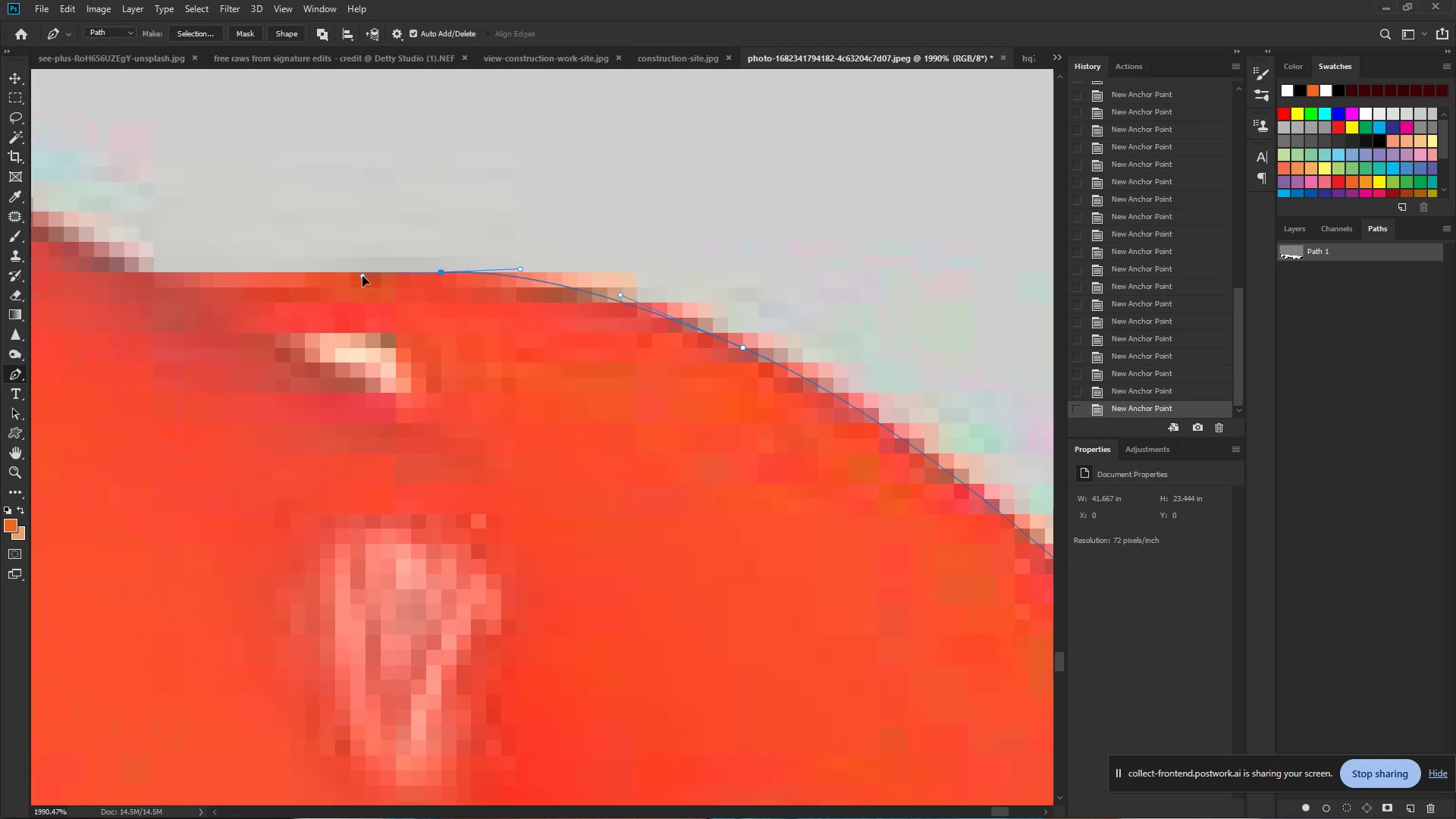 
hold_key(key=Space, duration=0.79)
 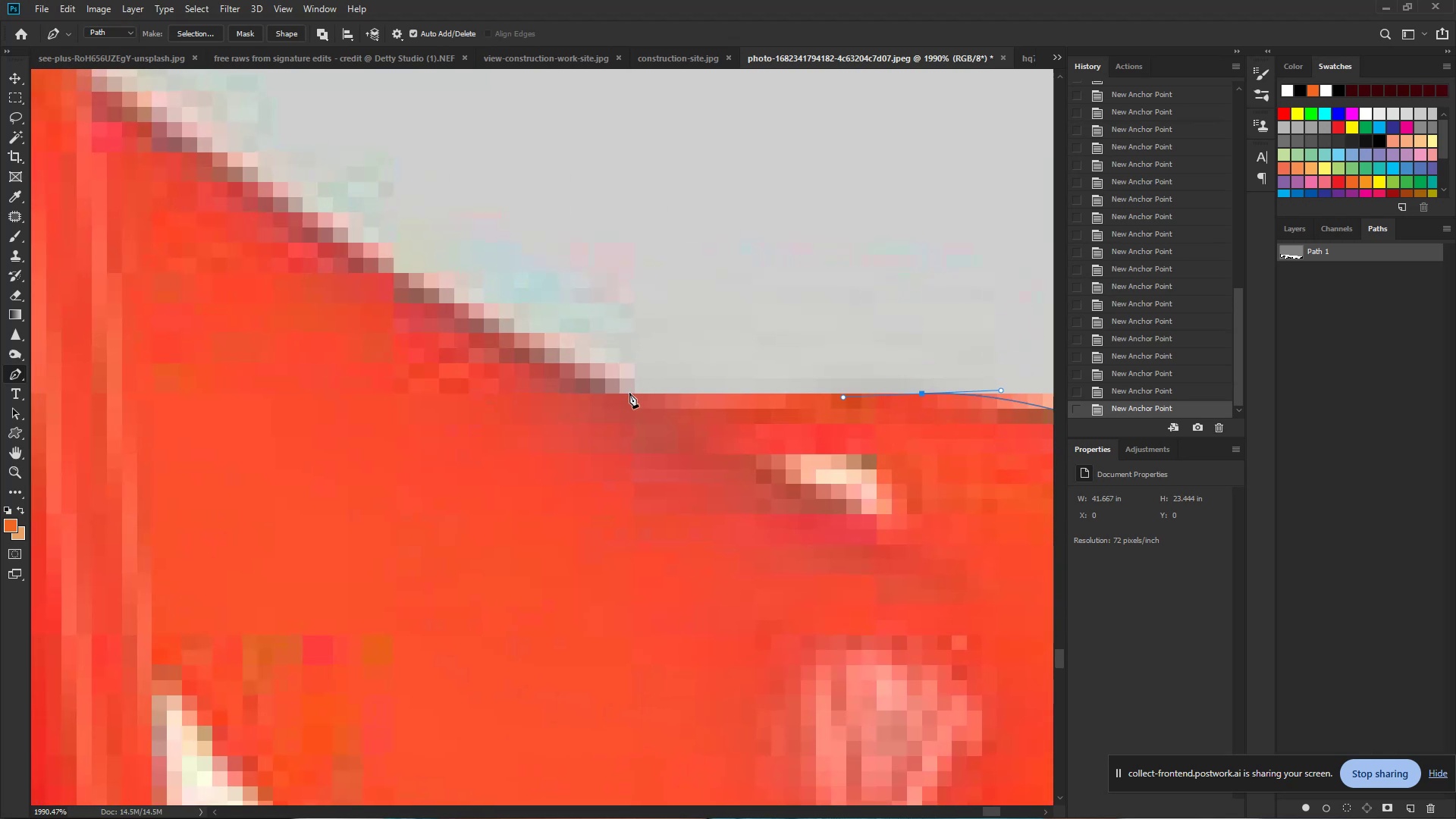 
left_click_drag(start_coordinate=[362, 276], to_coordinate=[843, 397])
 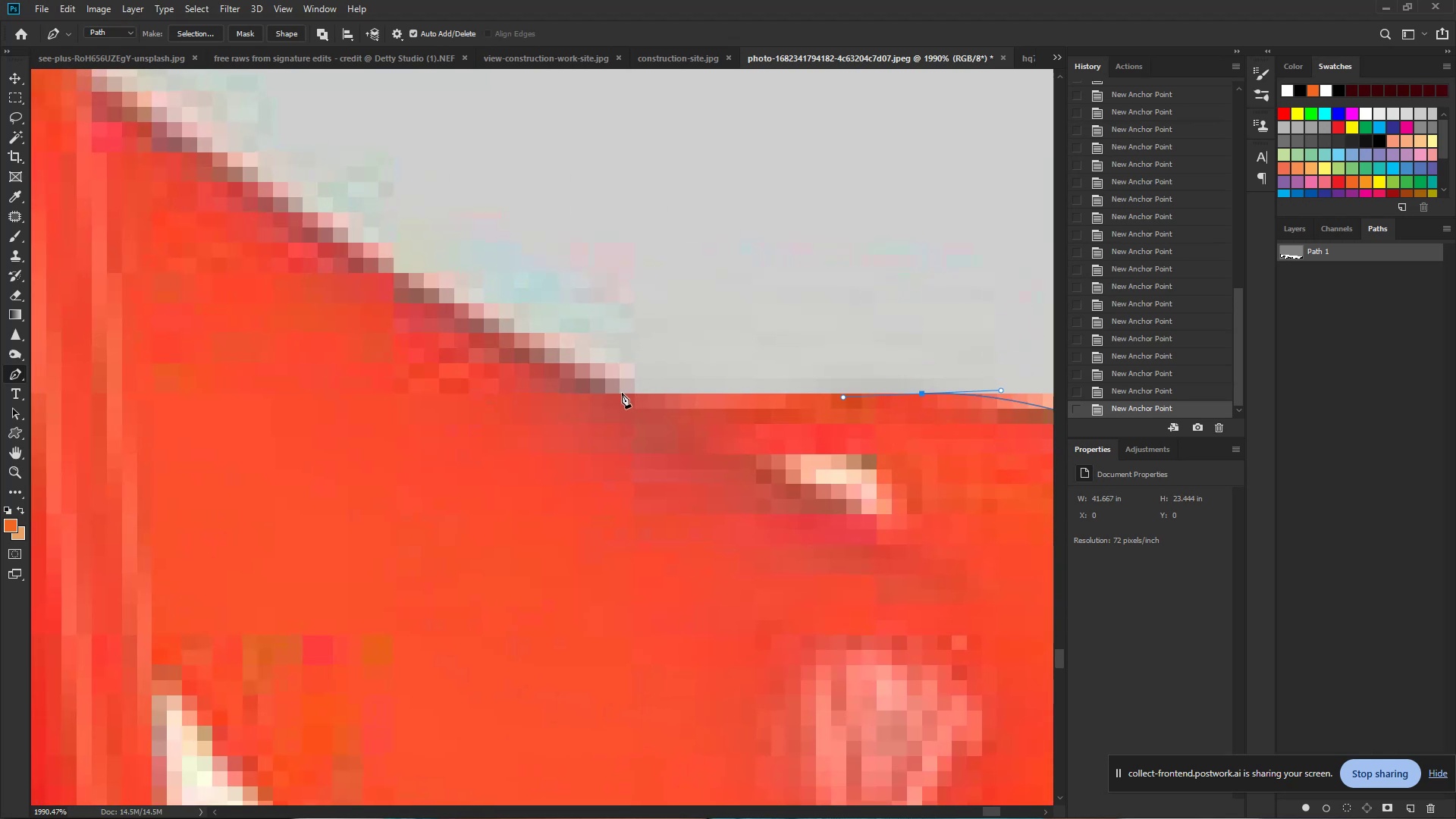 
left_click([618, 390])
 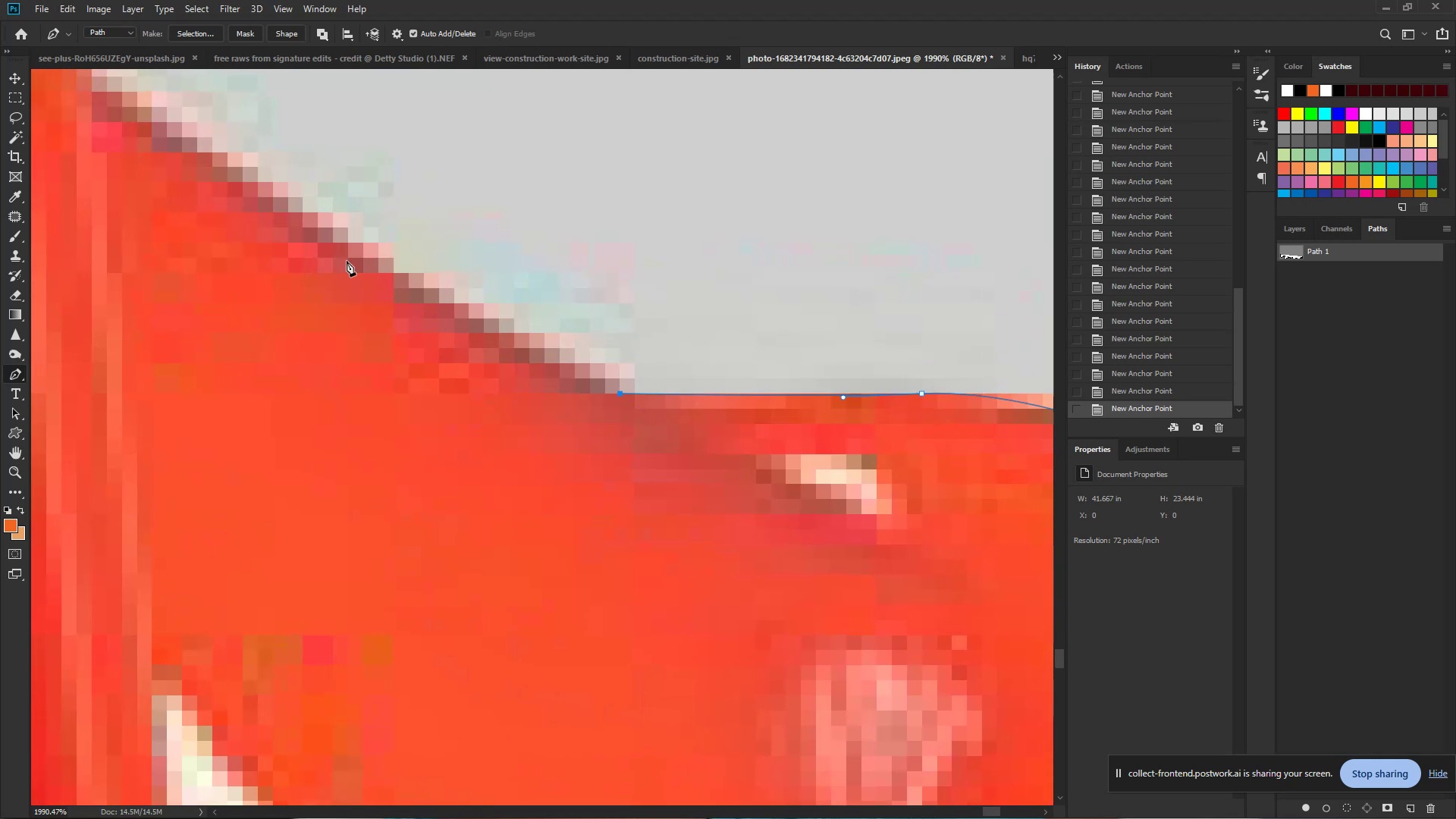 
hold_key(key=Space, duration=0.72)
 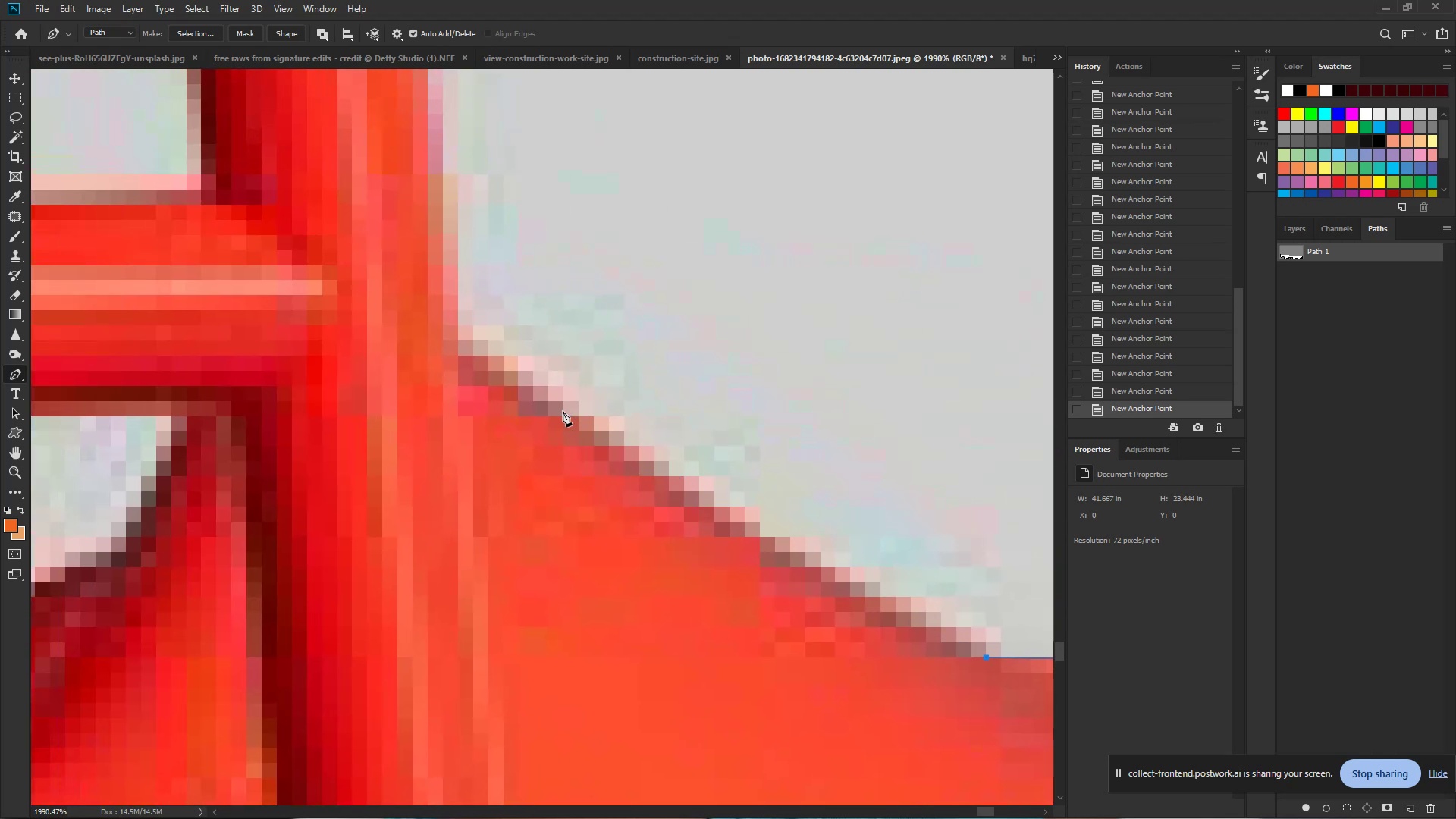 
left_click_drag(start_coordinate=[272, 205], to_coordinate=[639, 469])
 